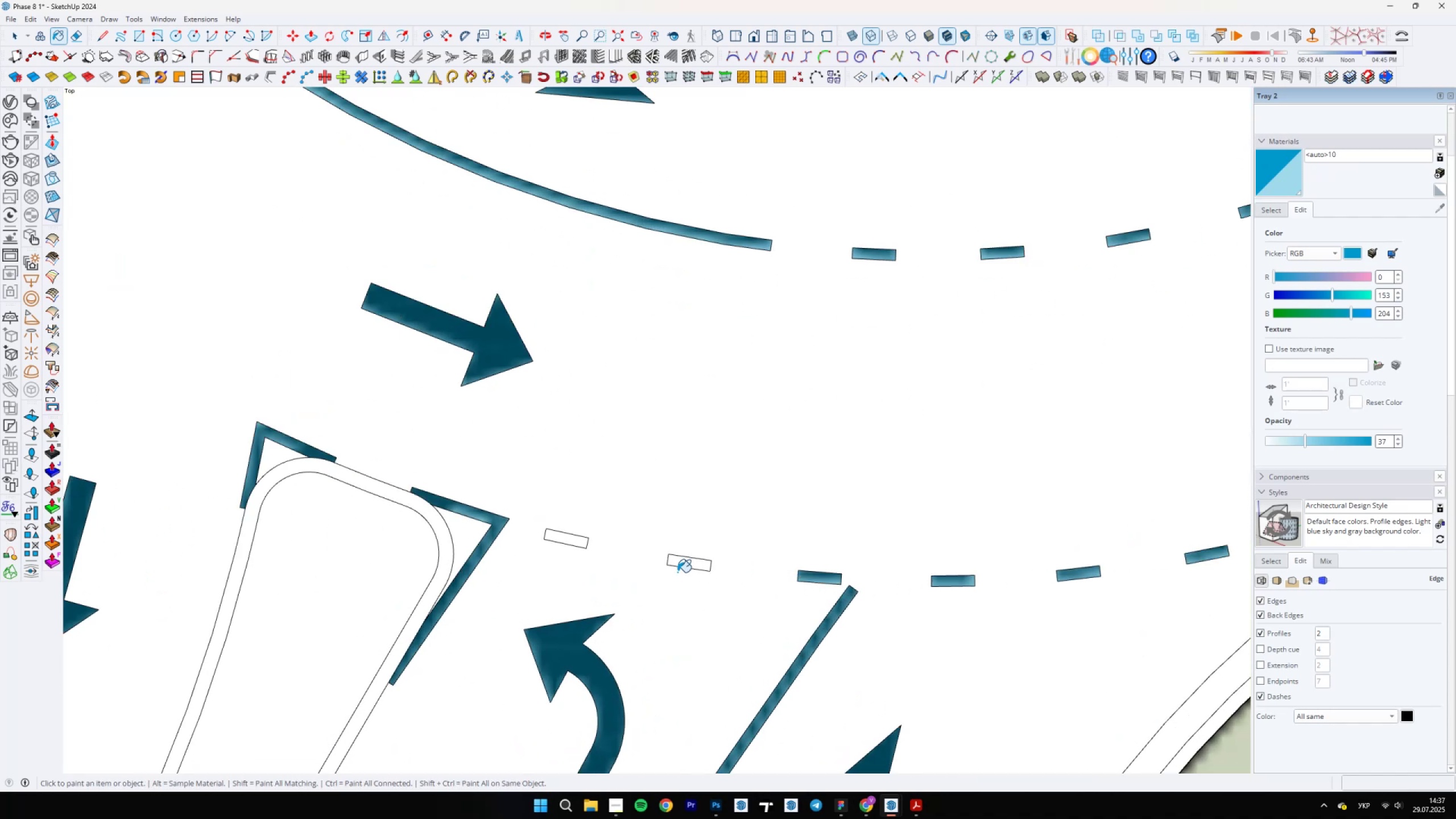 
double_click([680, 565])
 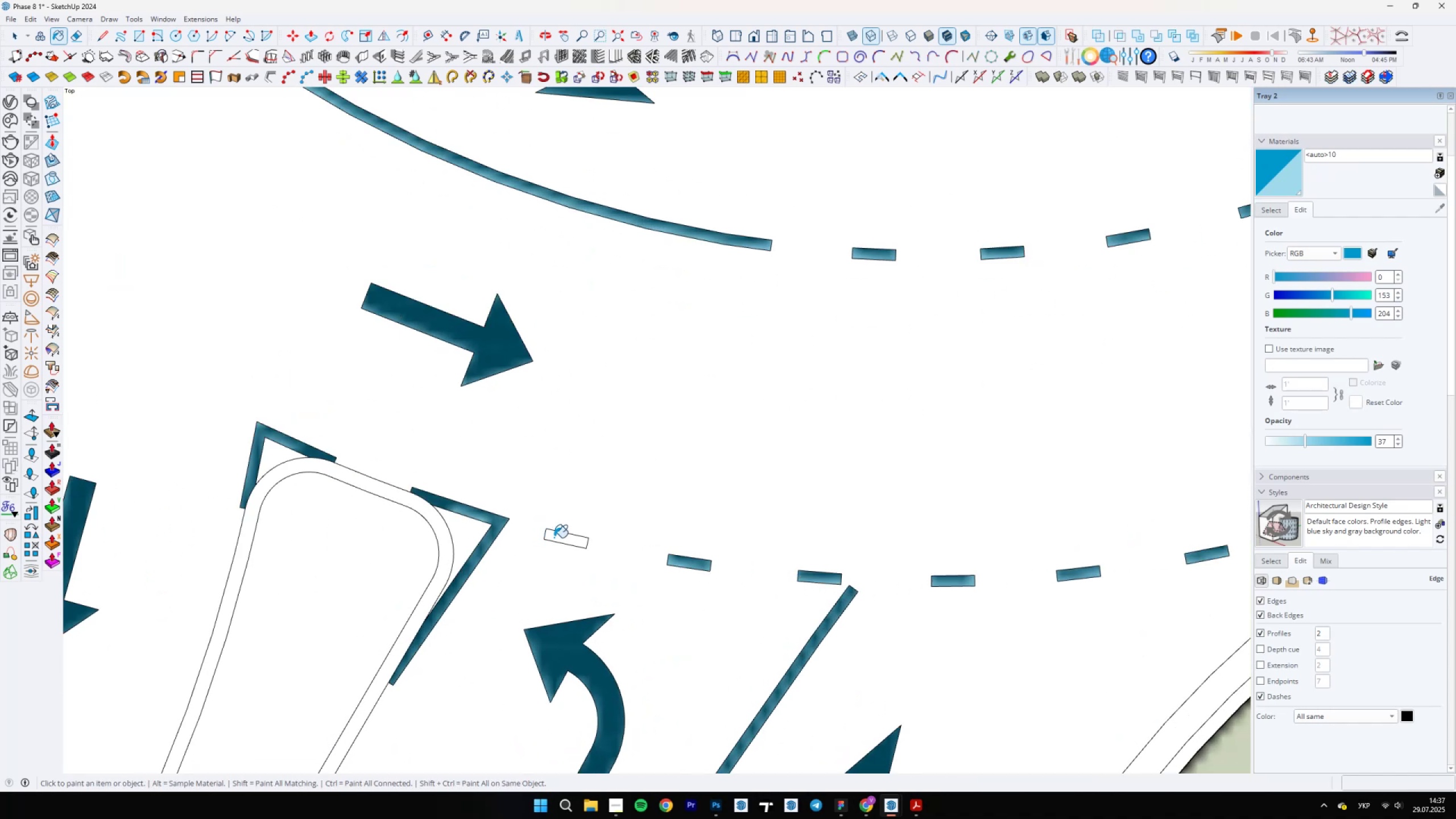 
scroll: coordinate [533, 548], scroll_direction: down, amount: 6.0
 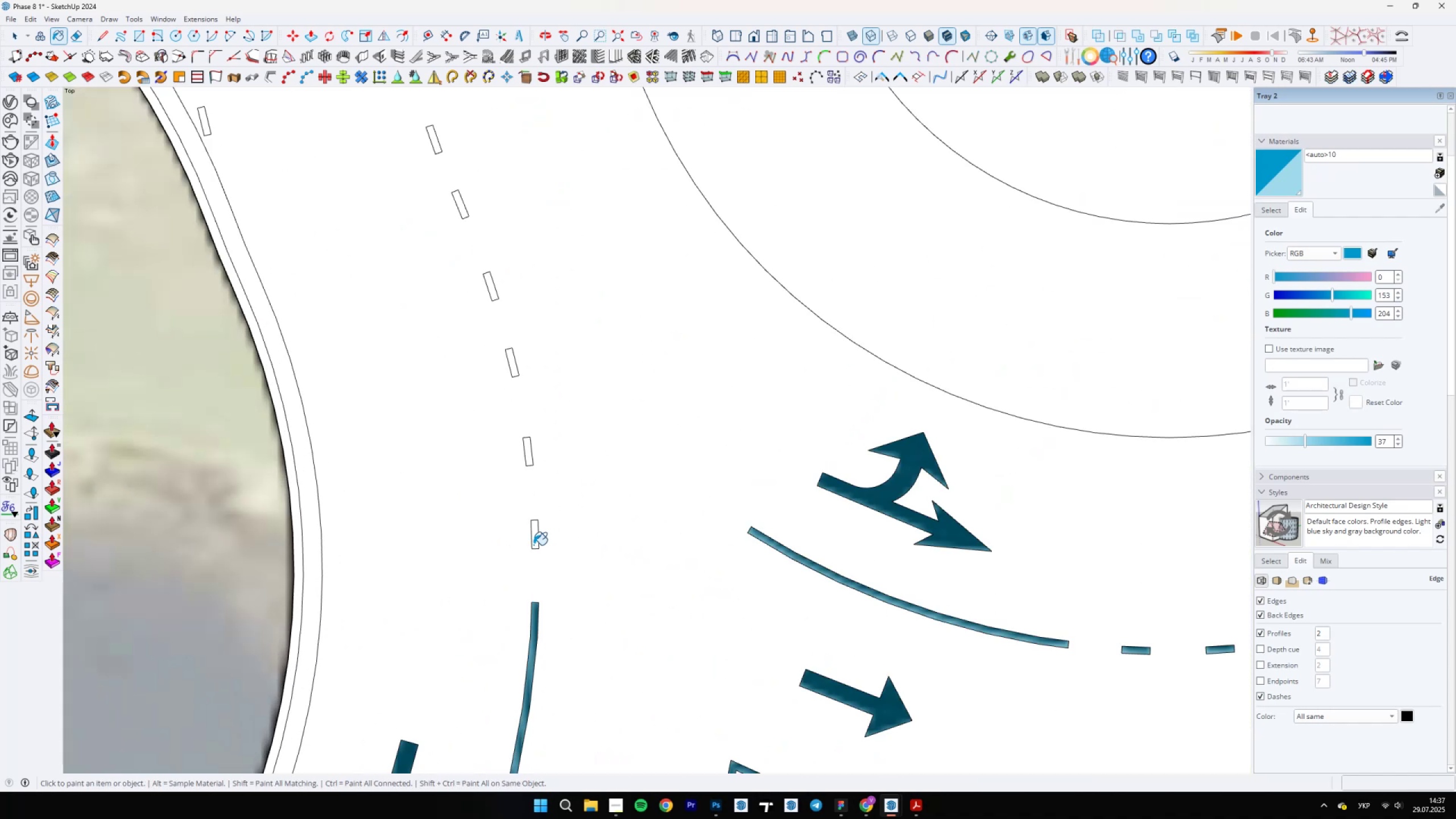 
left_click([535, 543])
 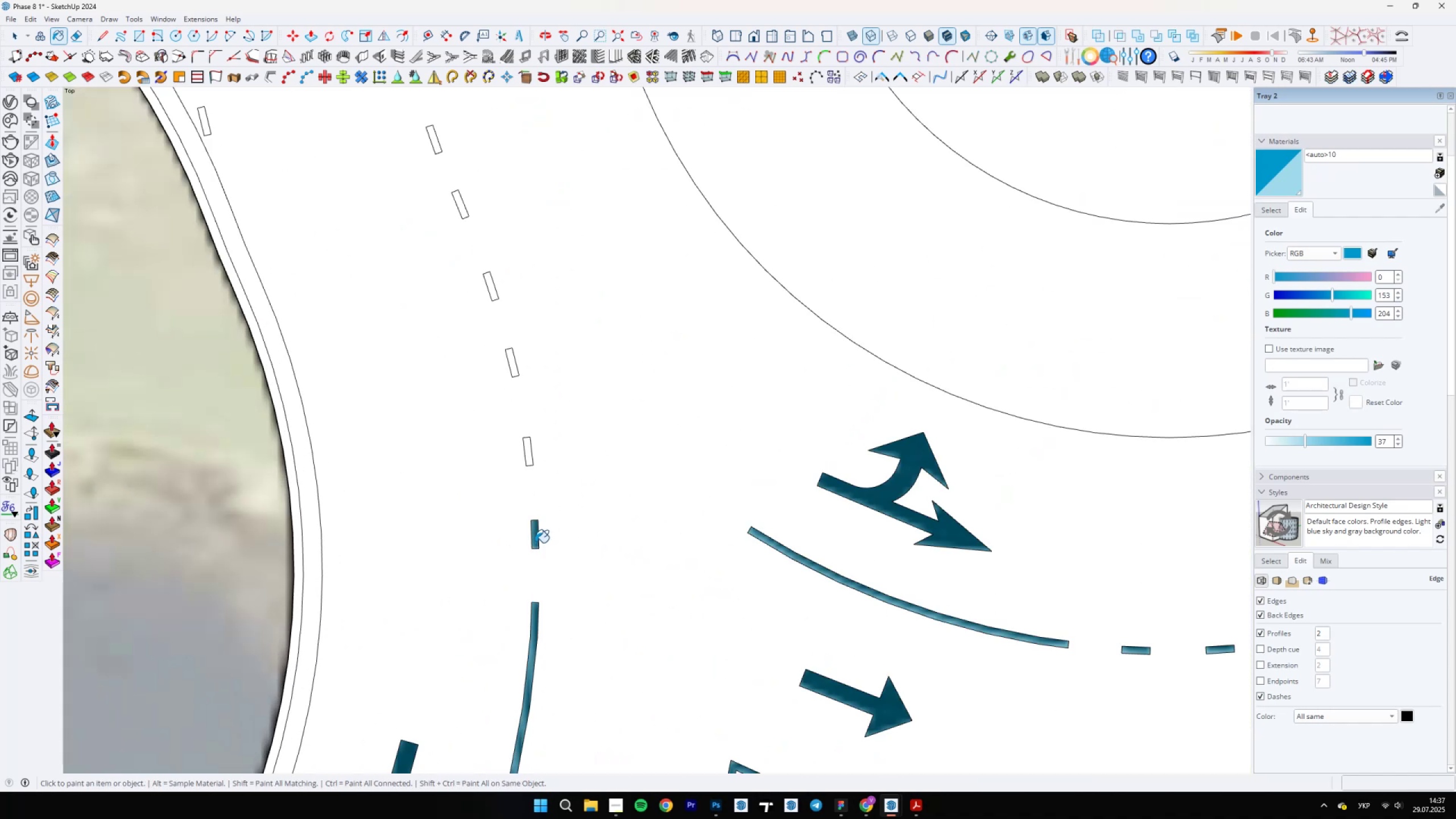 
hold_key(key=ShiftLeft, duration=0.38)
scroll: coordinate [712, 627], scroll_direction: up, amount: 5.0
 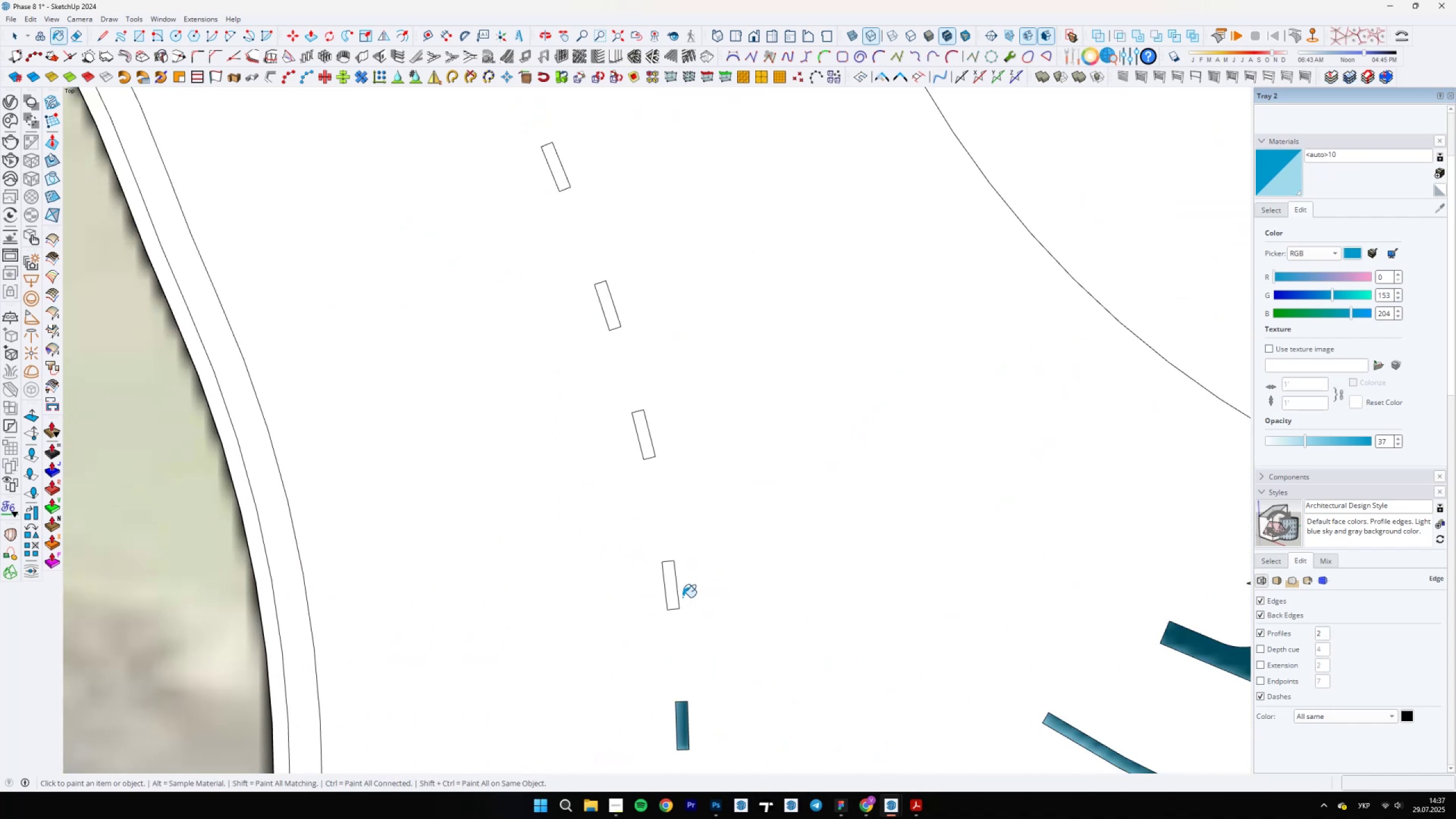 
left_click([669, 586])
 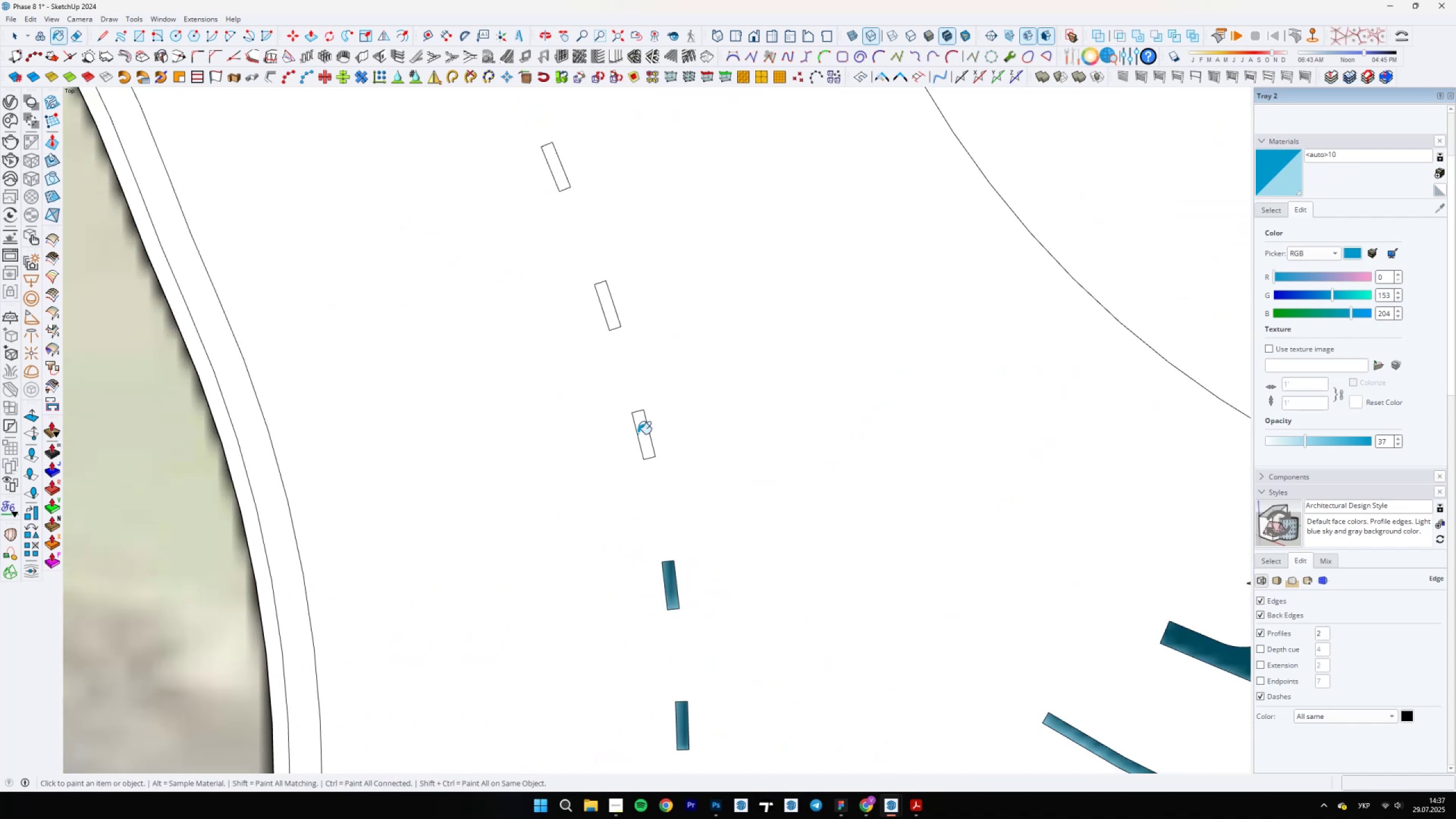 
hold_key(key=ShiftLeft, duration=0.43)
 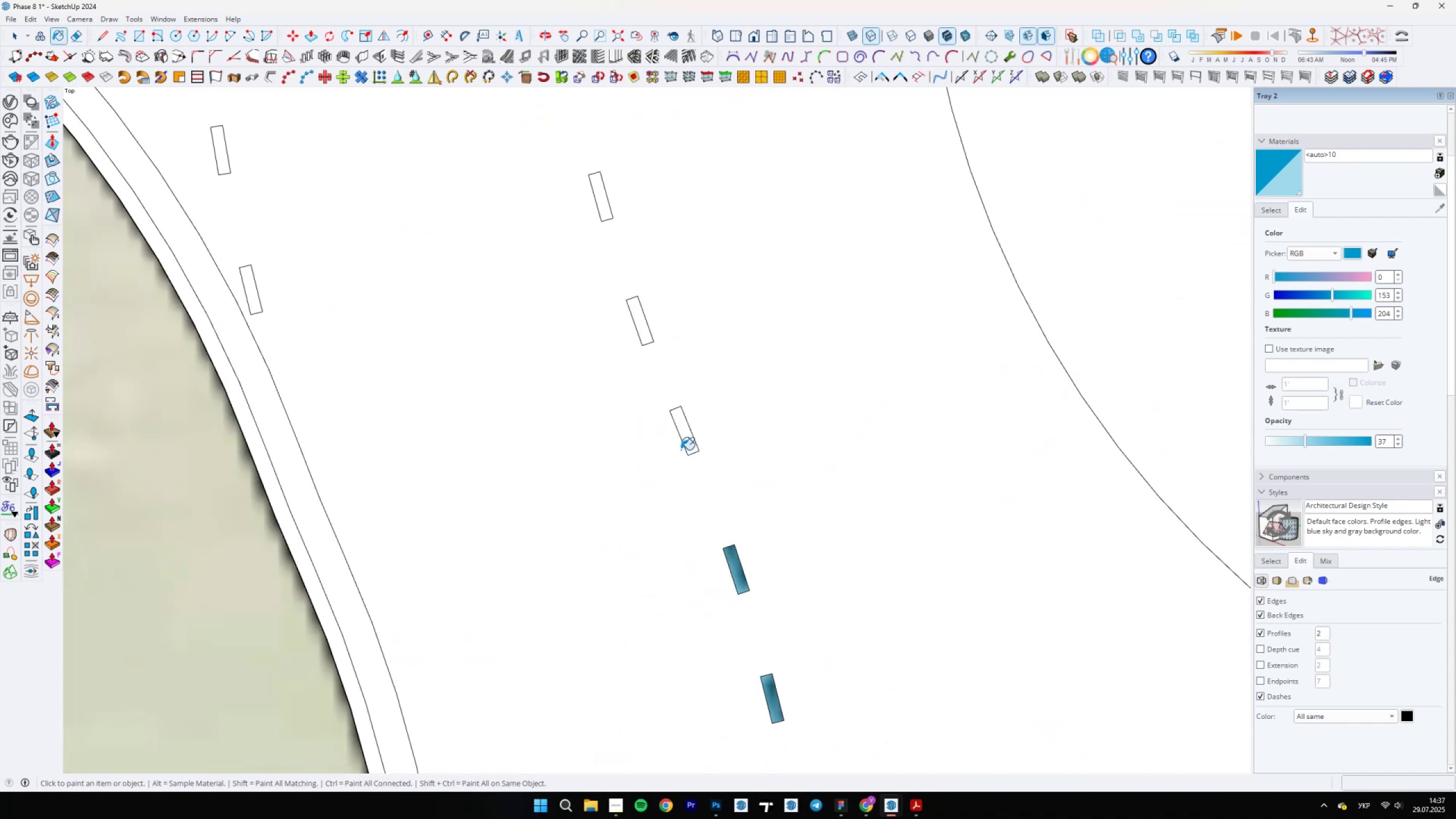 
double_click([678, 425])
 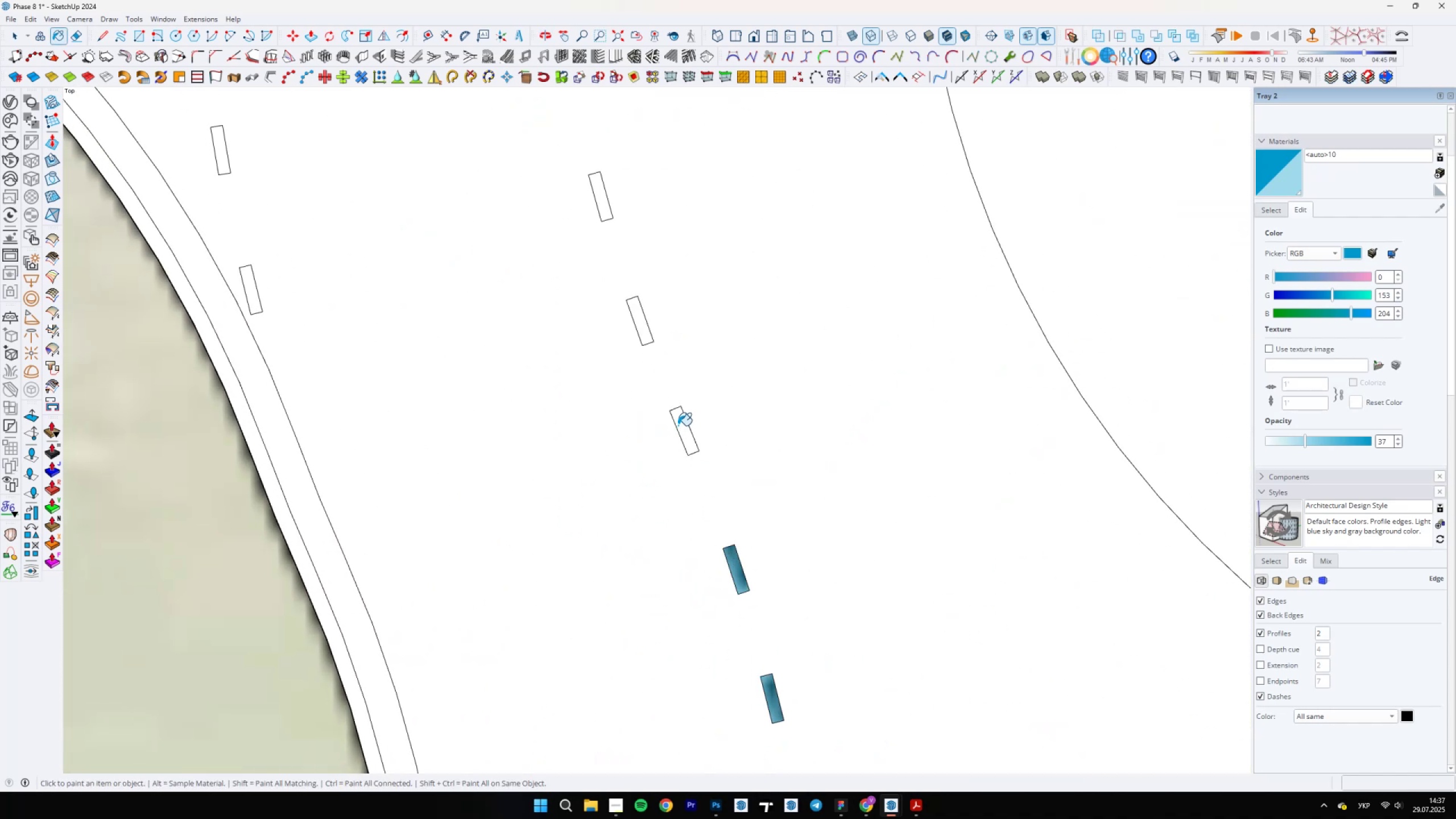 
hold_key(key=ShiftLeft, duration=0.39)
 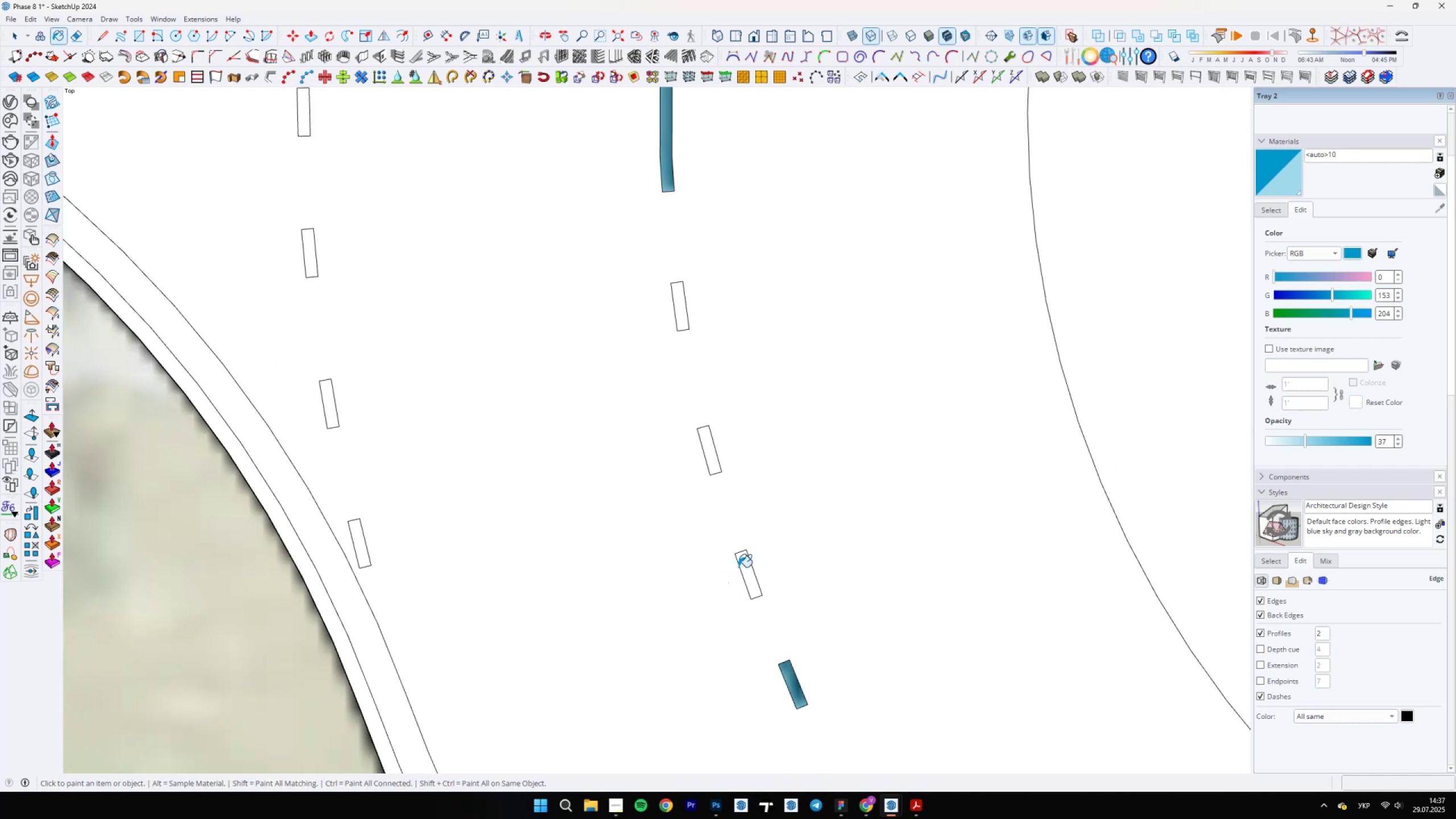 
left_click([747, 566])
 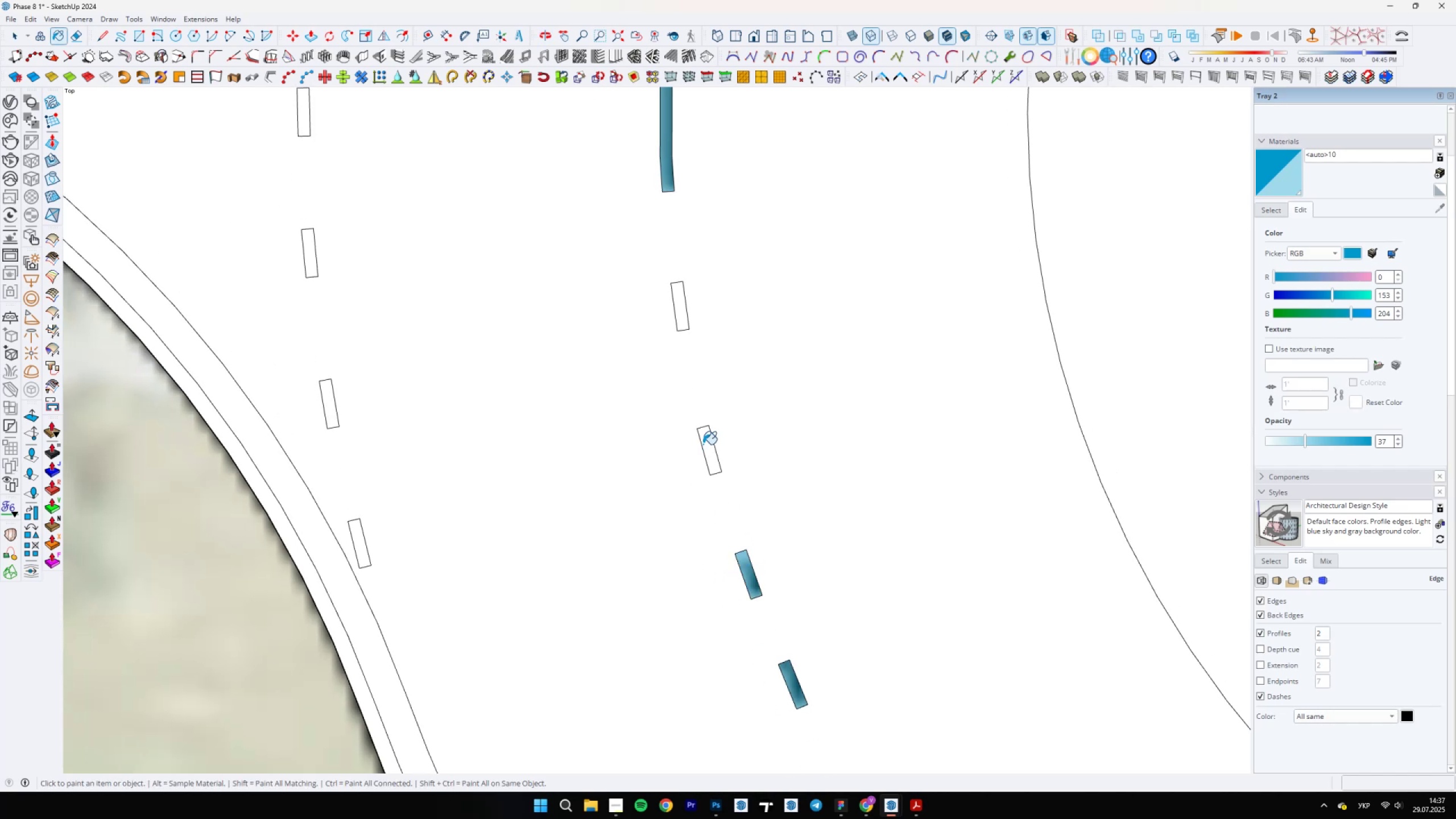 
hold_key(key=ShiftLeft, duration=0.43)
 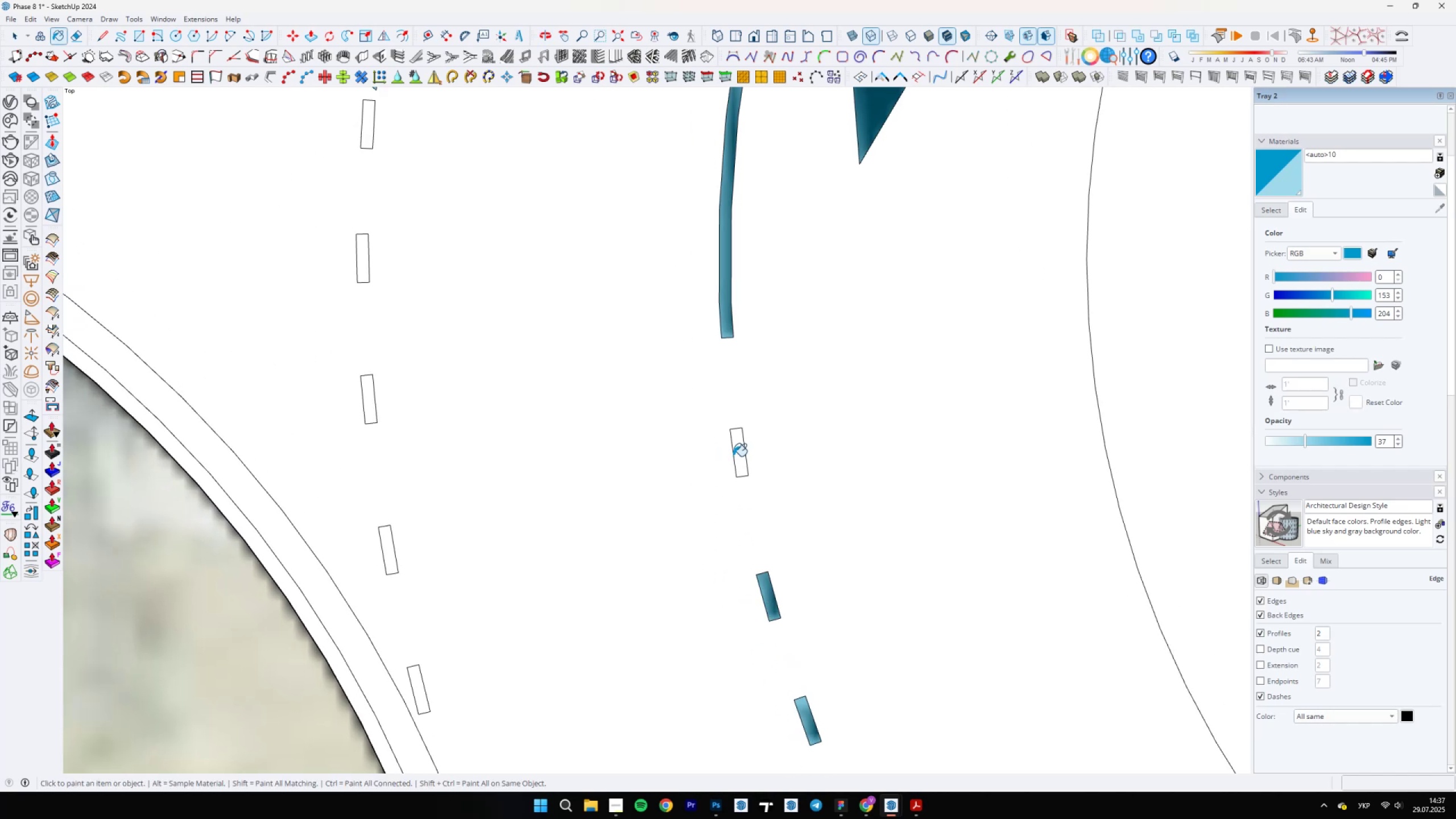 
left_click([734, 453])
 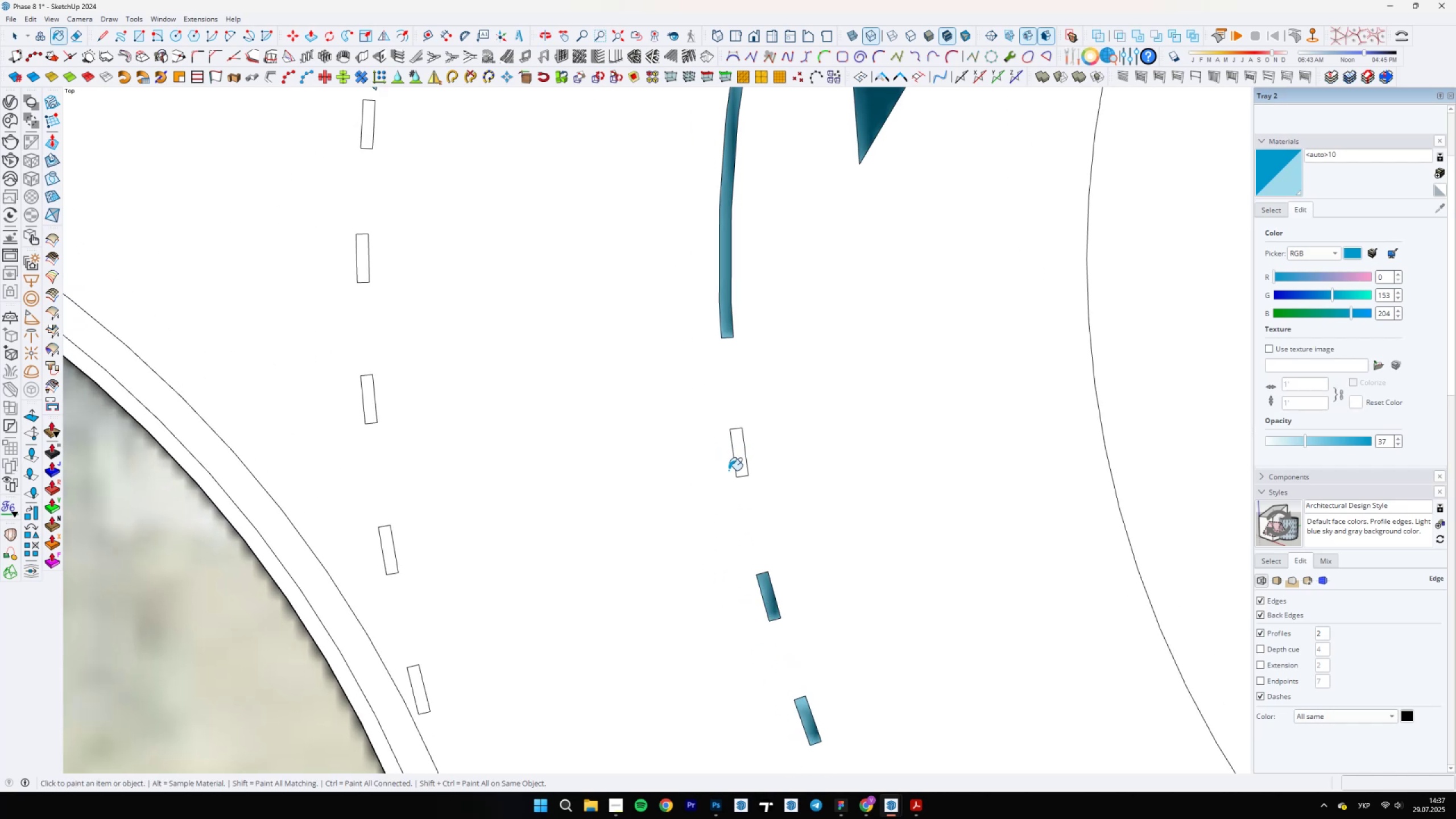 
left_click([740, 448])
 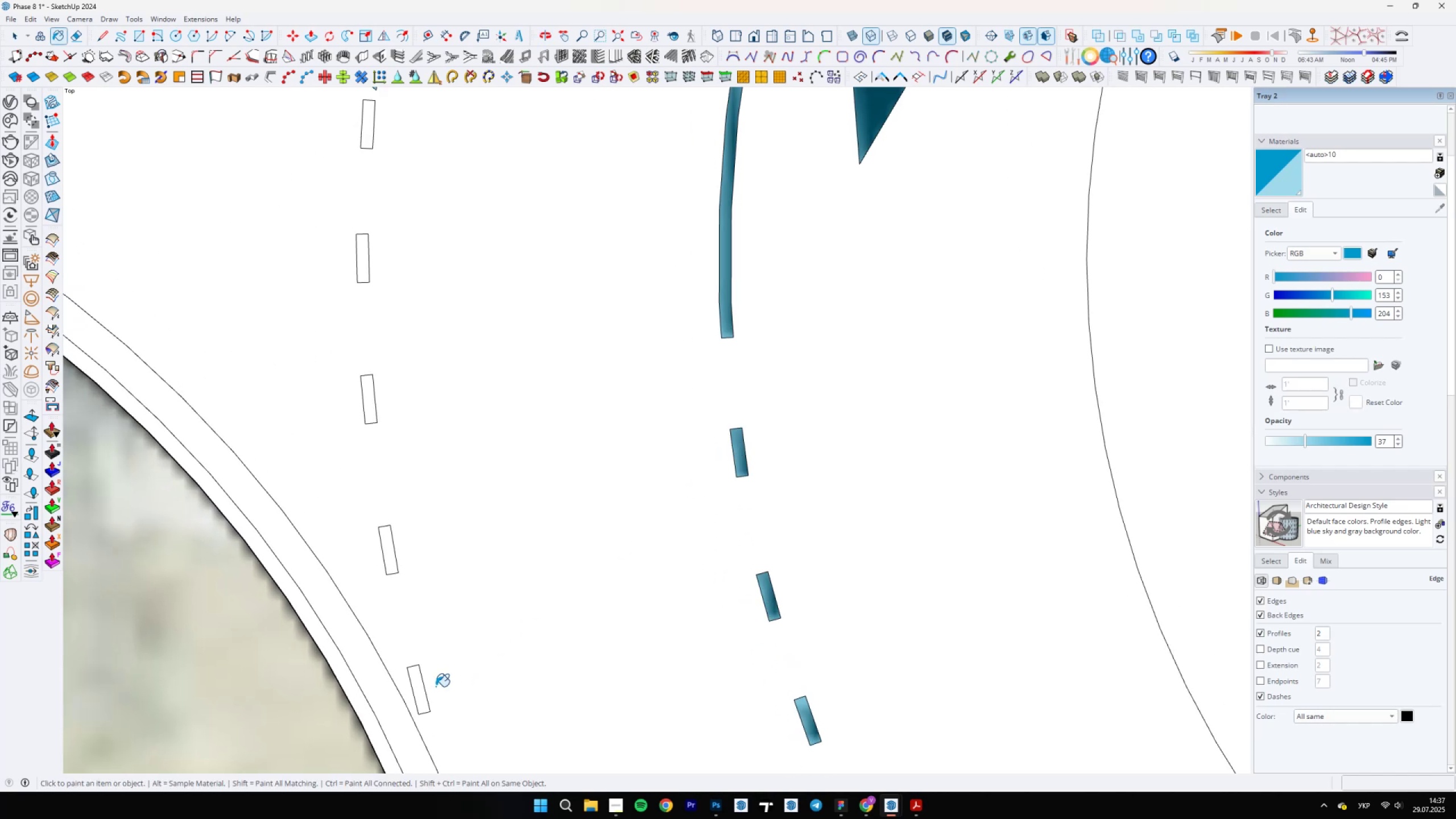 
left_click([420, 684])
 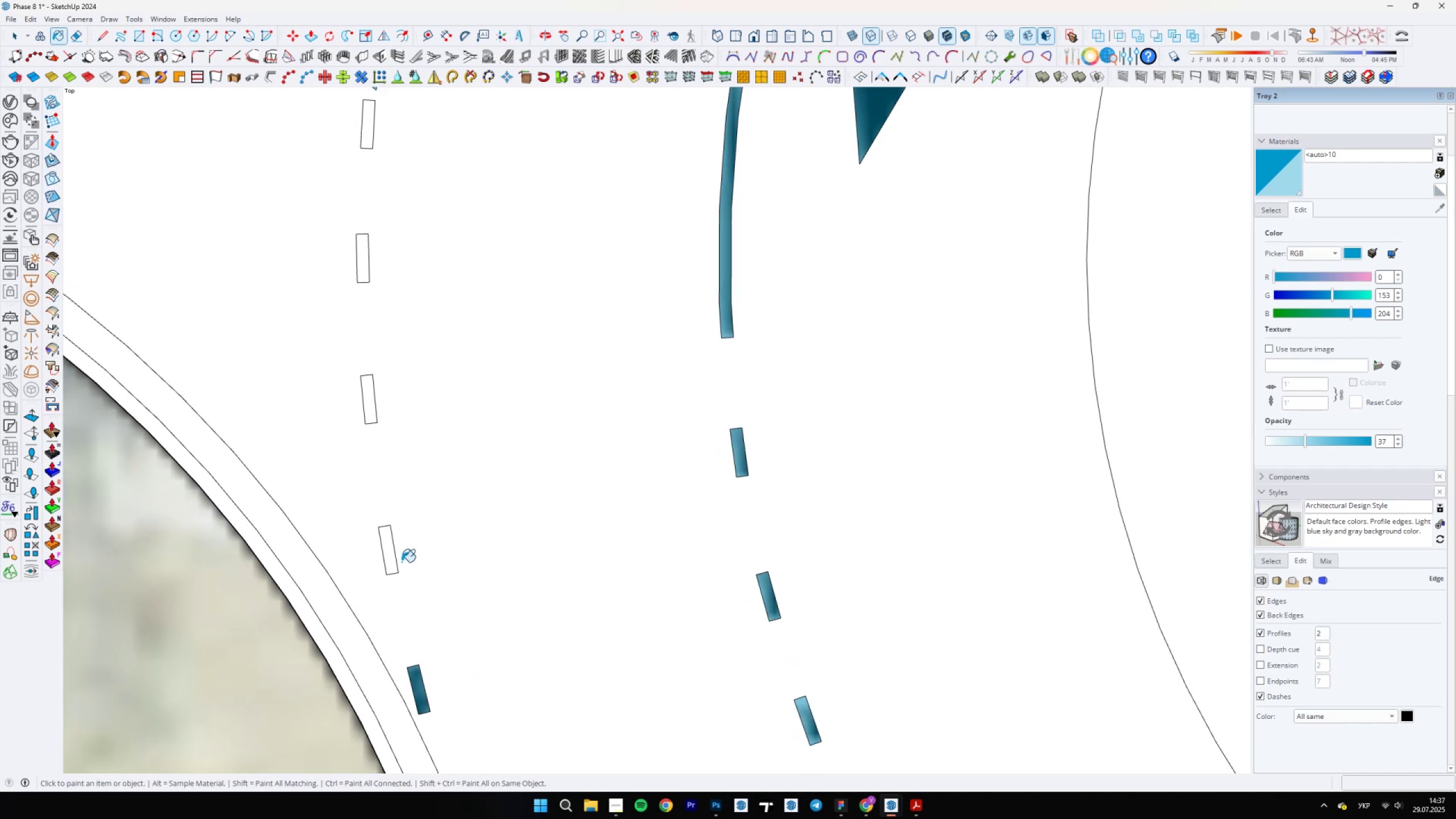 
hold_key(key=ShiftLeft, duration=0.45)
 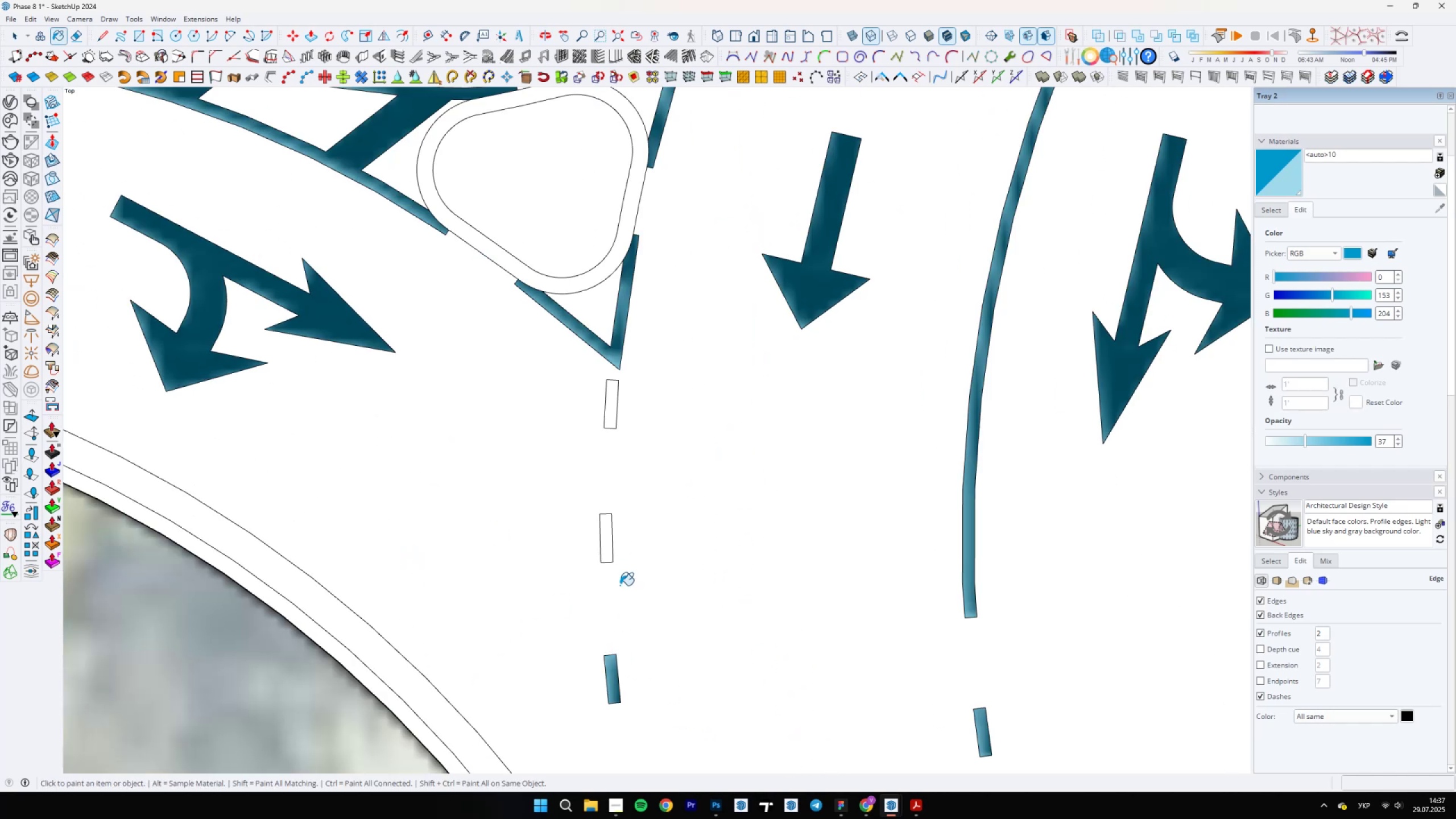 
double_click([607, 538])
 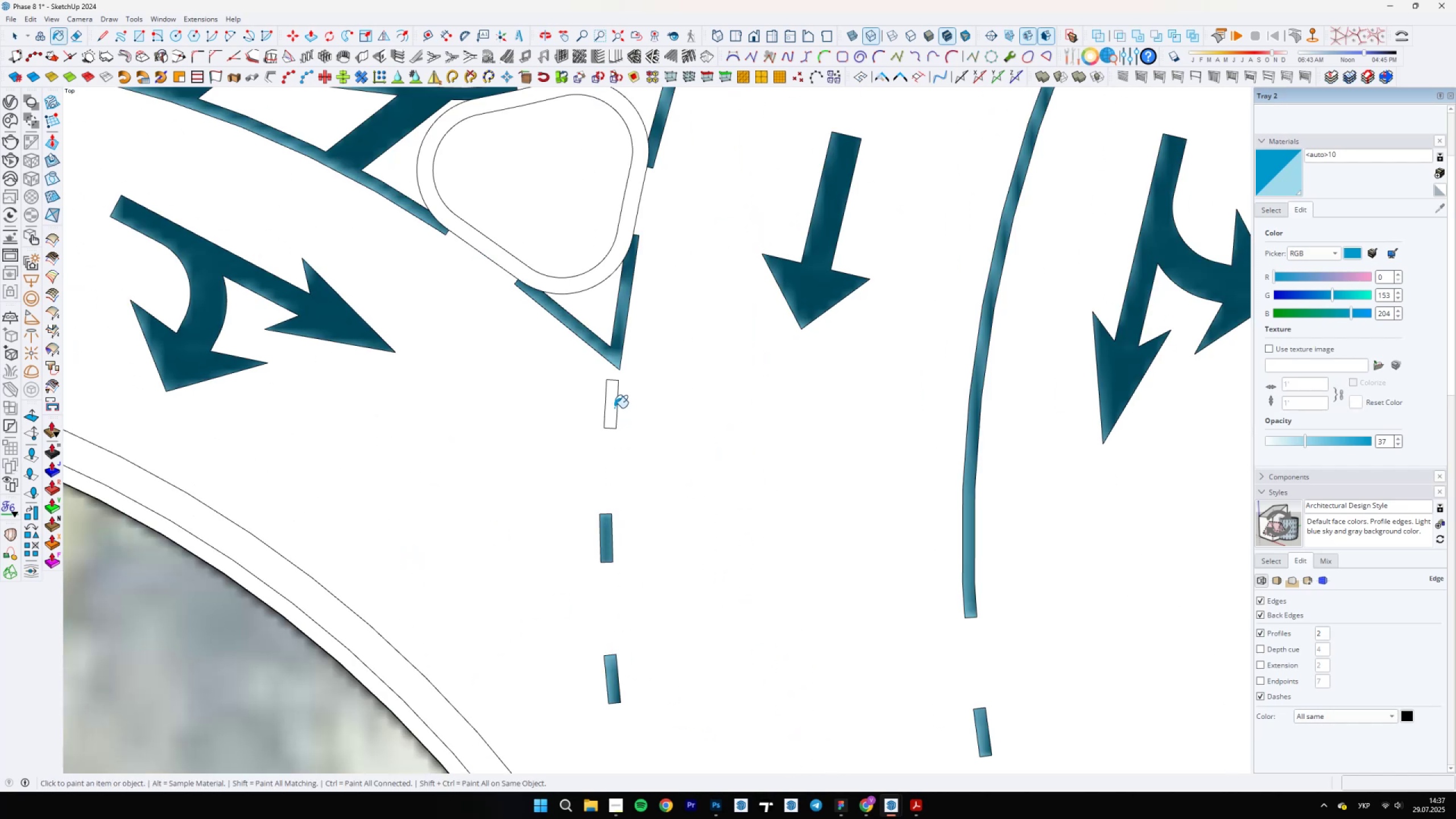 
scroll: coordinate [685, 427], scroll_direction: down, amount: 4.0
 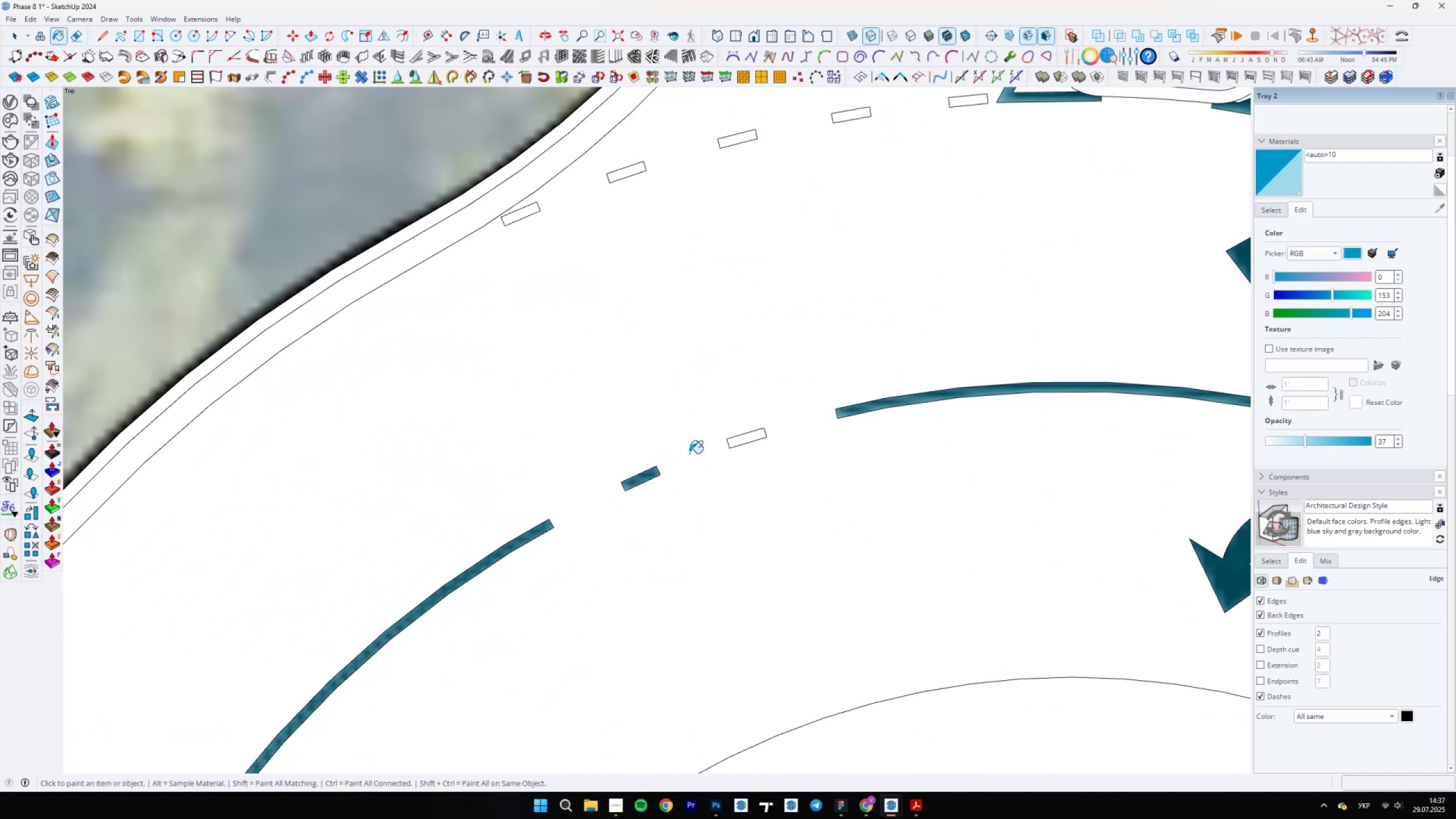 
left_click([741, 440])
 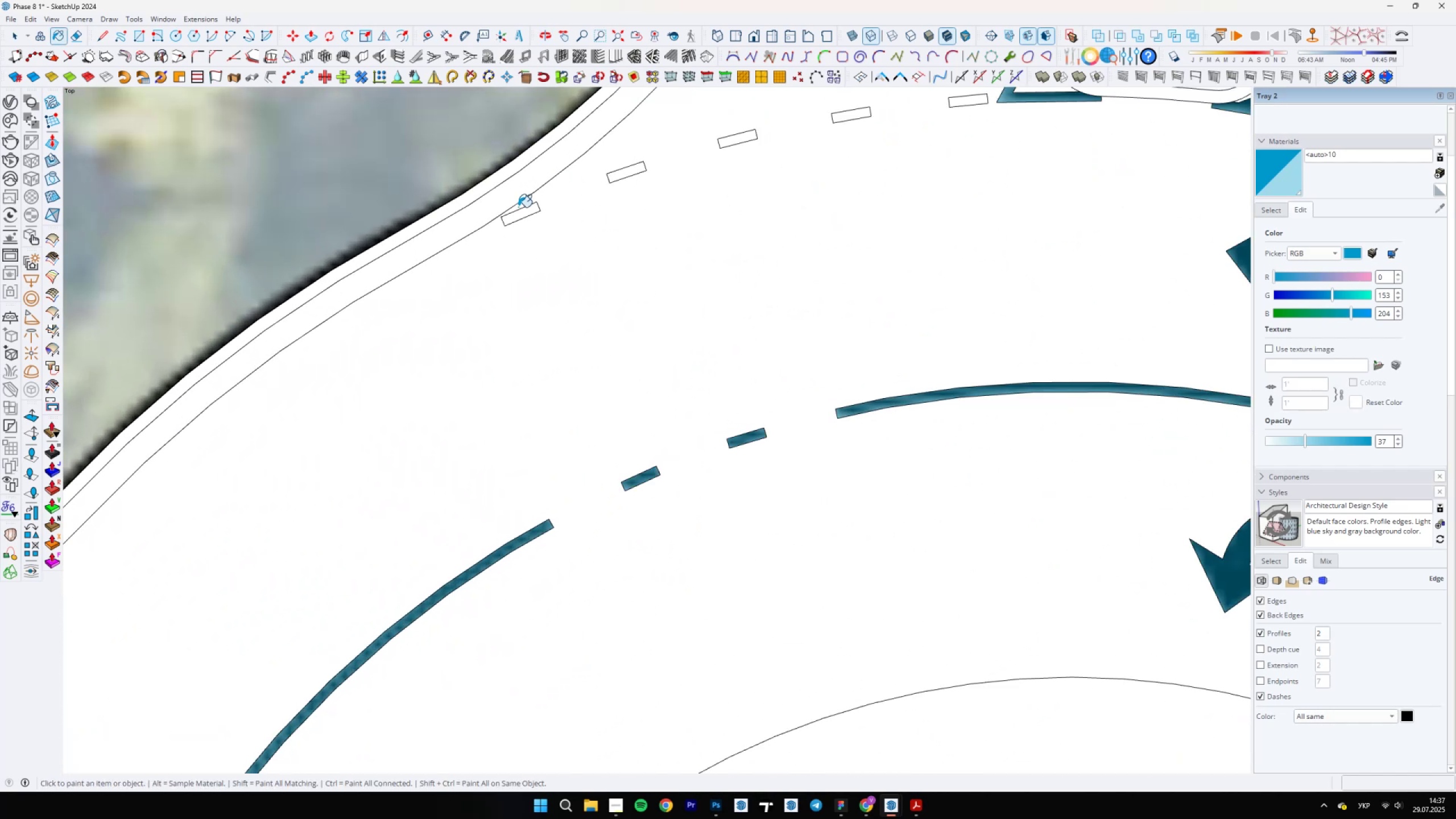 
left_click([512, 222])
 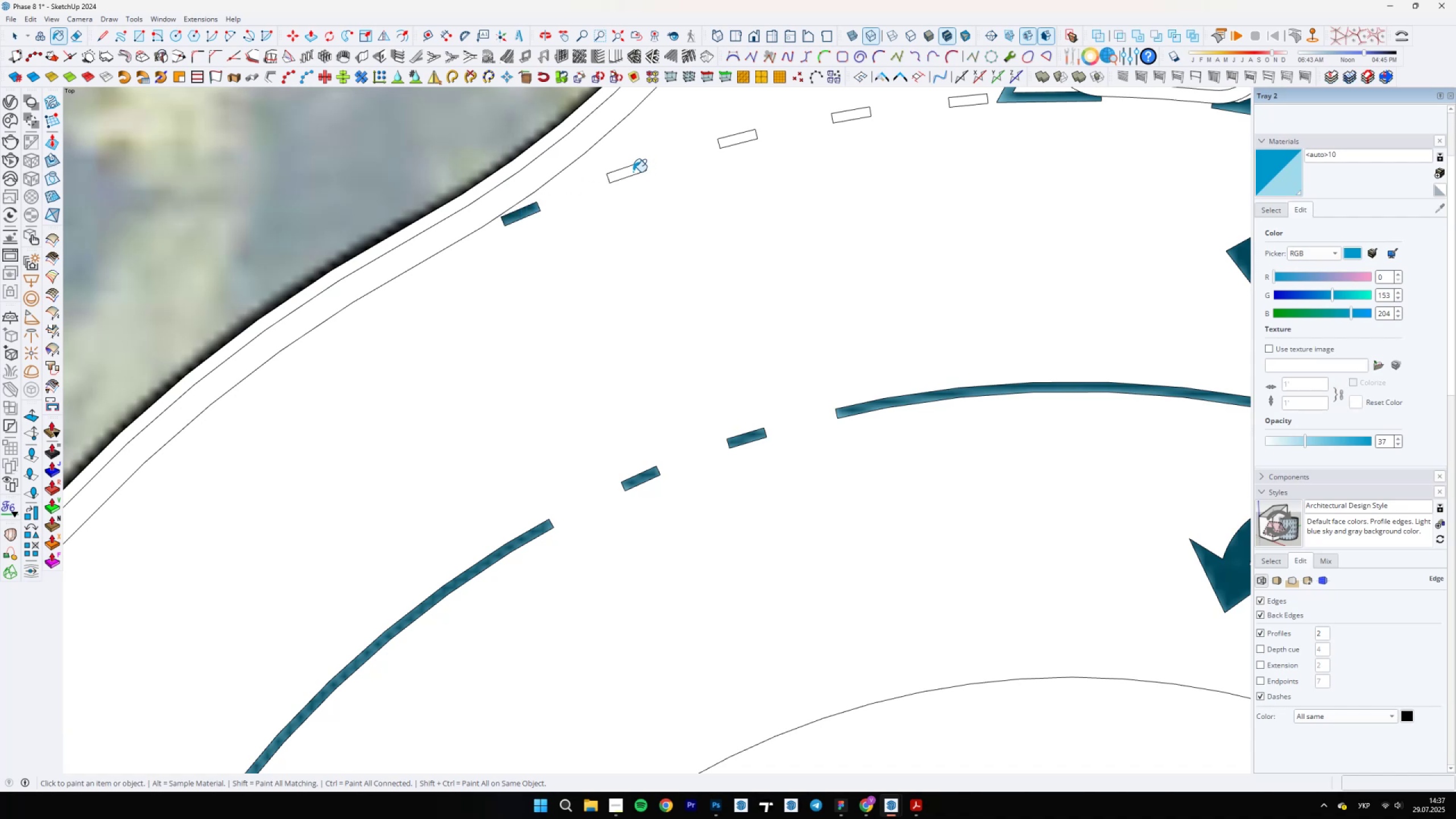 
double_click([739, 138])
 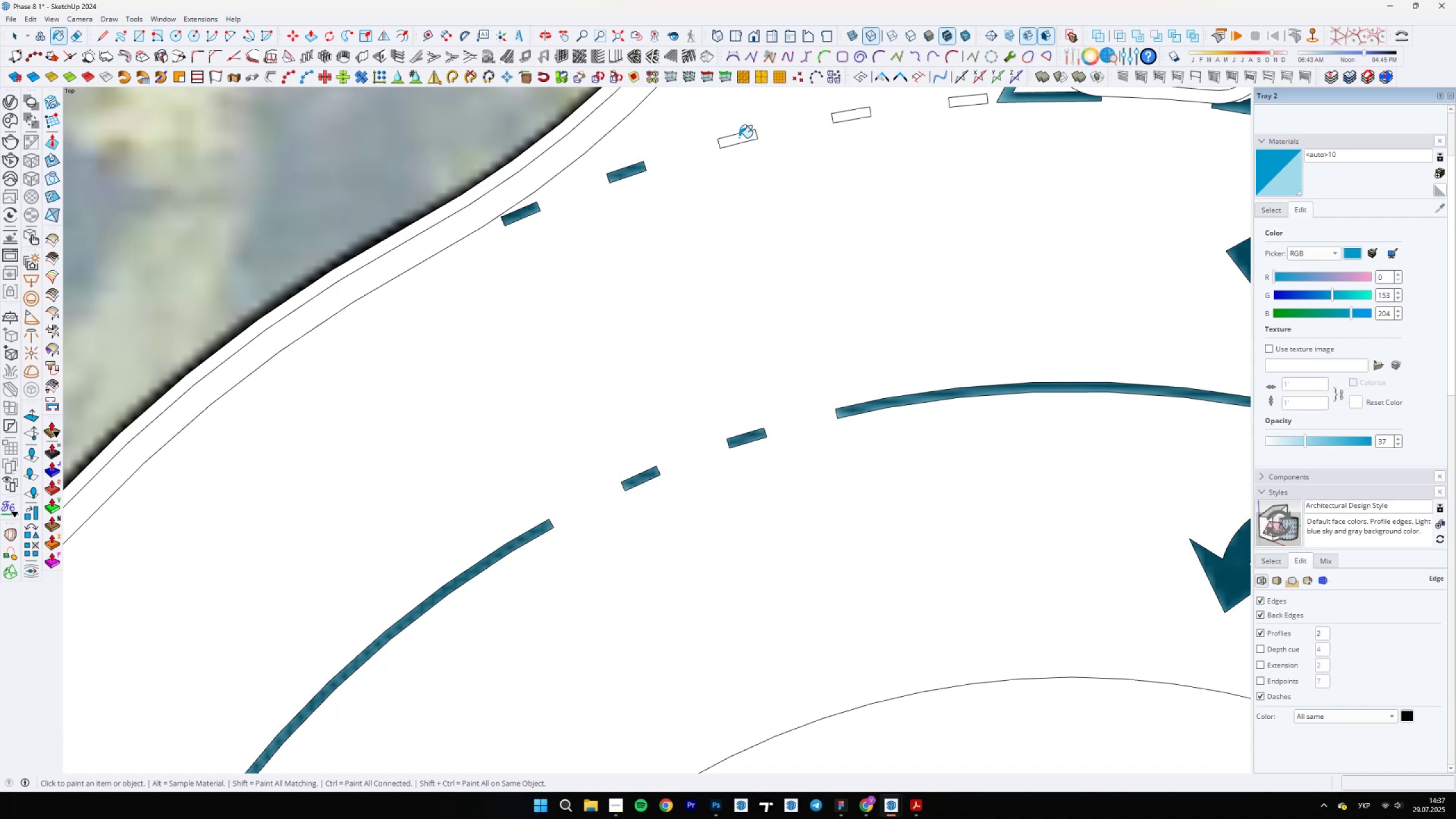 
hold_key(key=ShiftLeft, duration=0.38)
 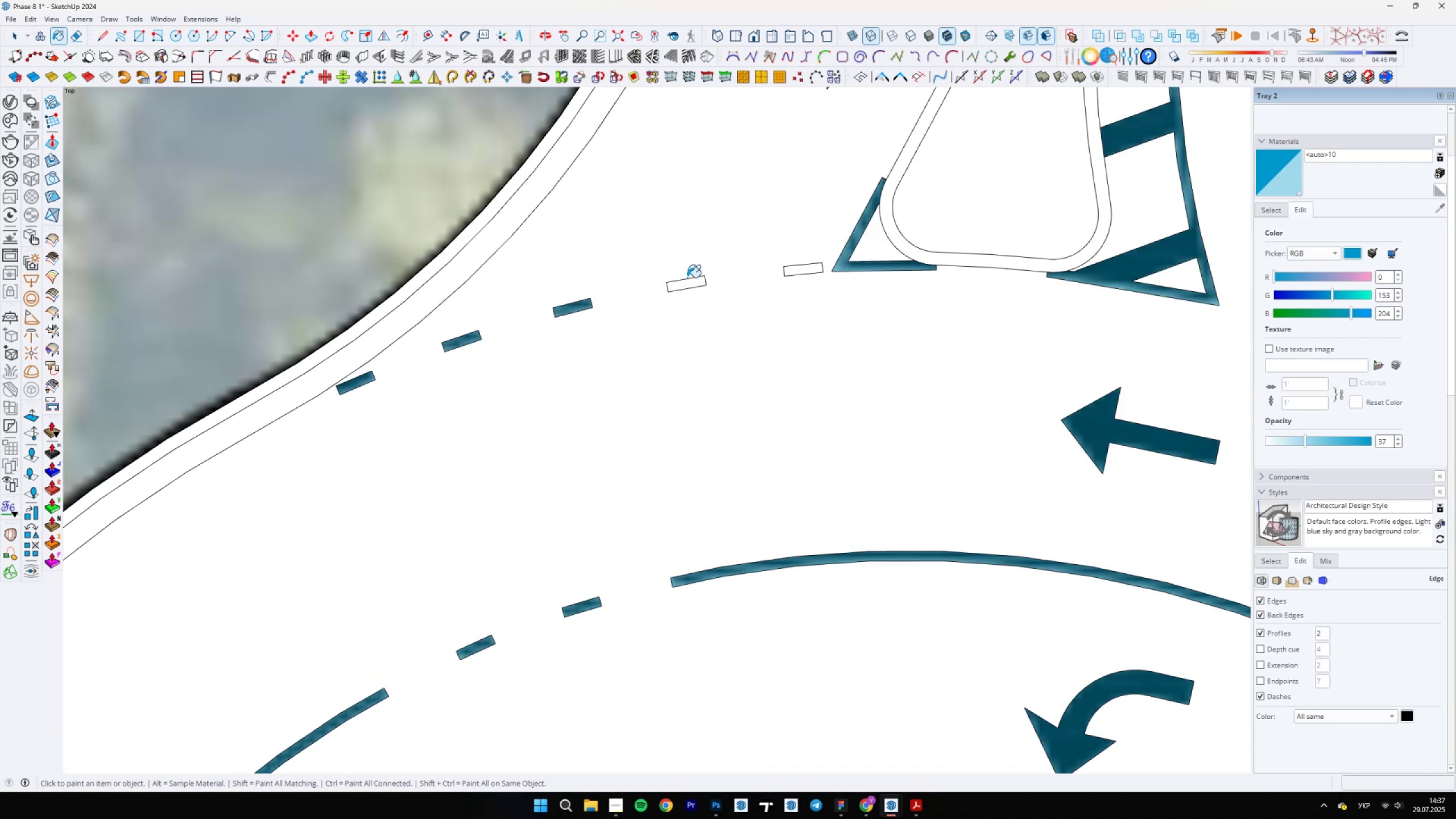 
left_click([681, 286])
 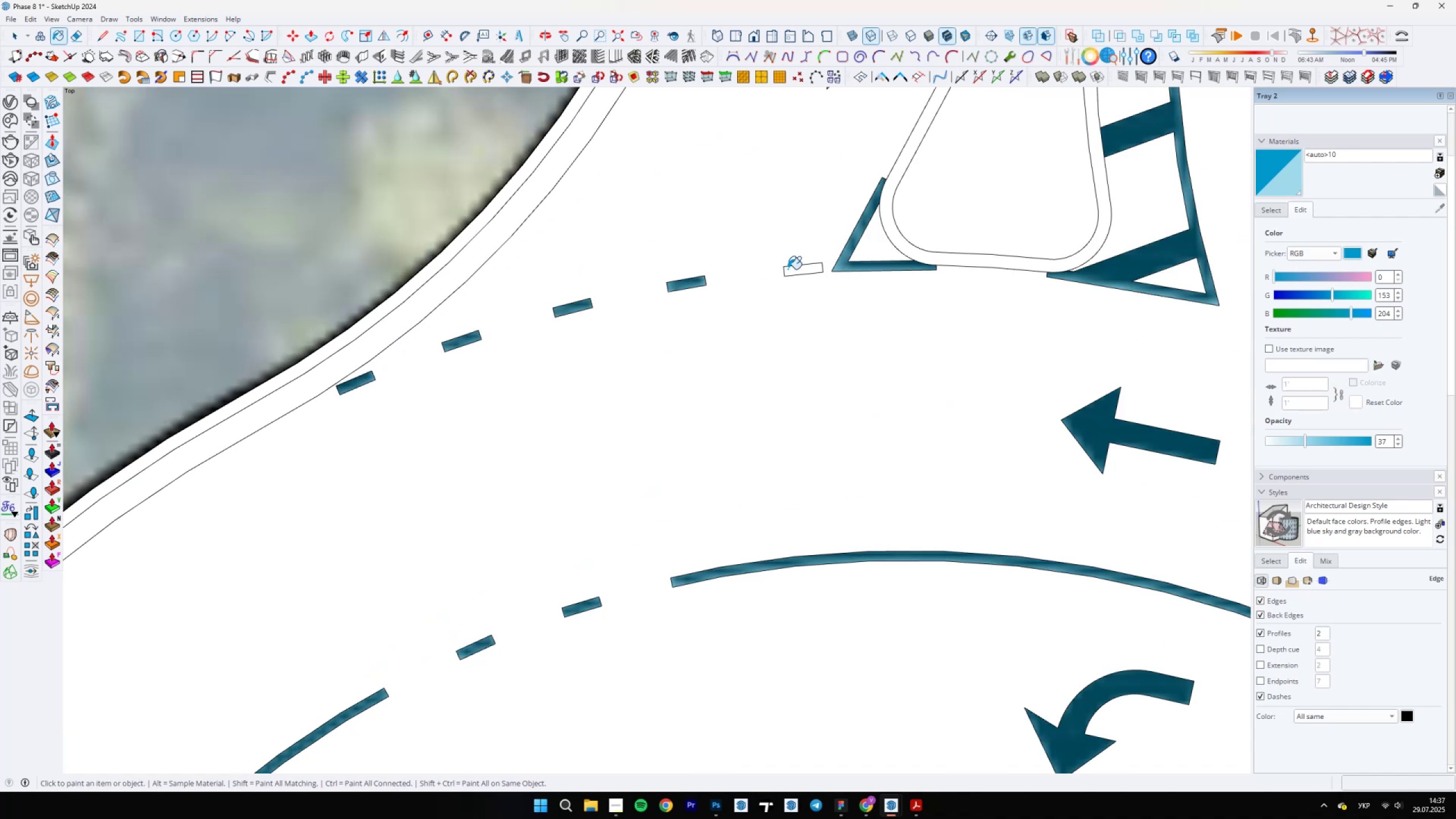 
left_click([795, 272])
 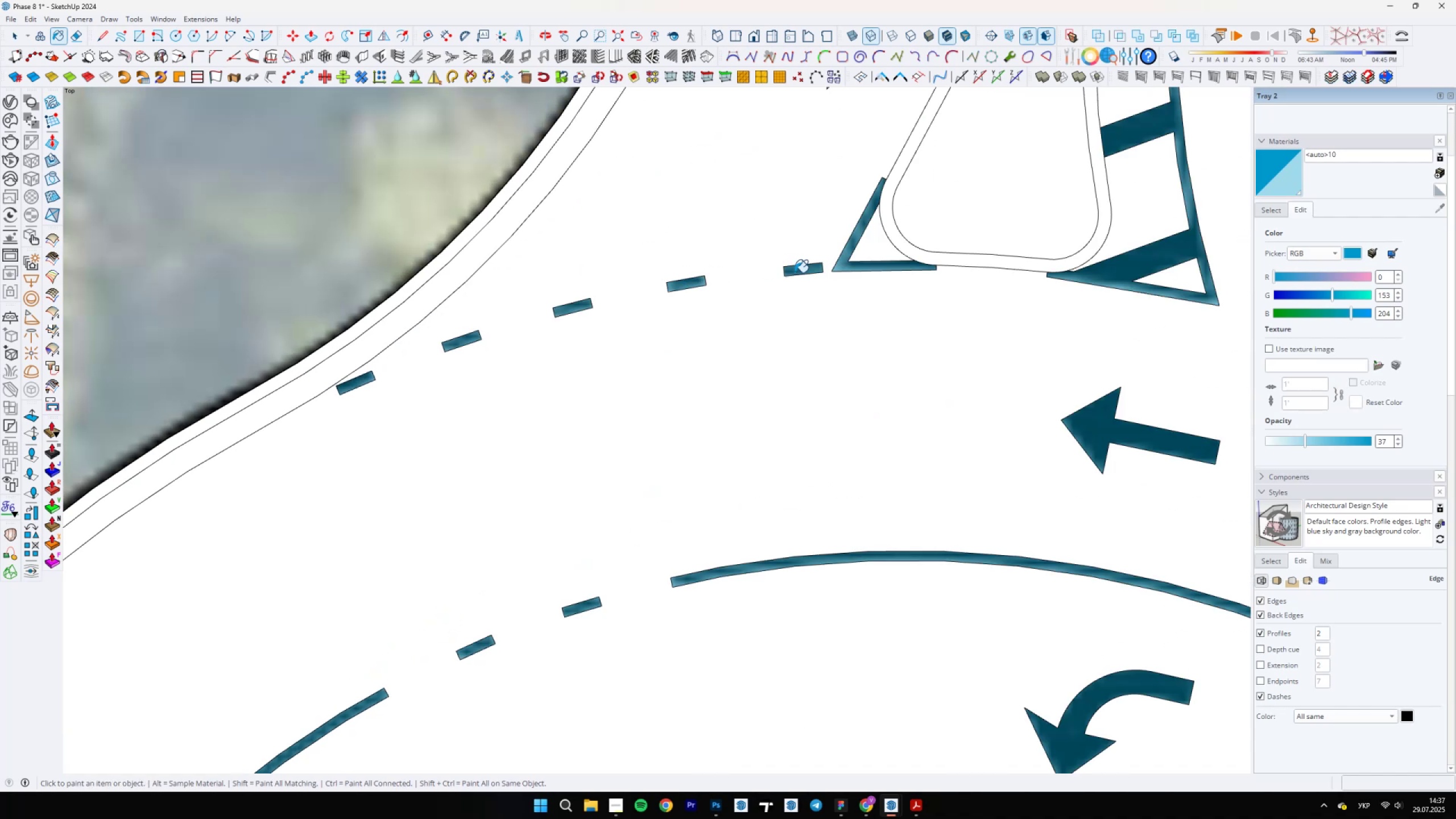 
scroll: coordinate [540, 420], scroll_direction: down, amount: 23.0
 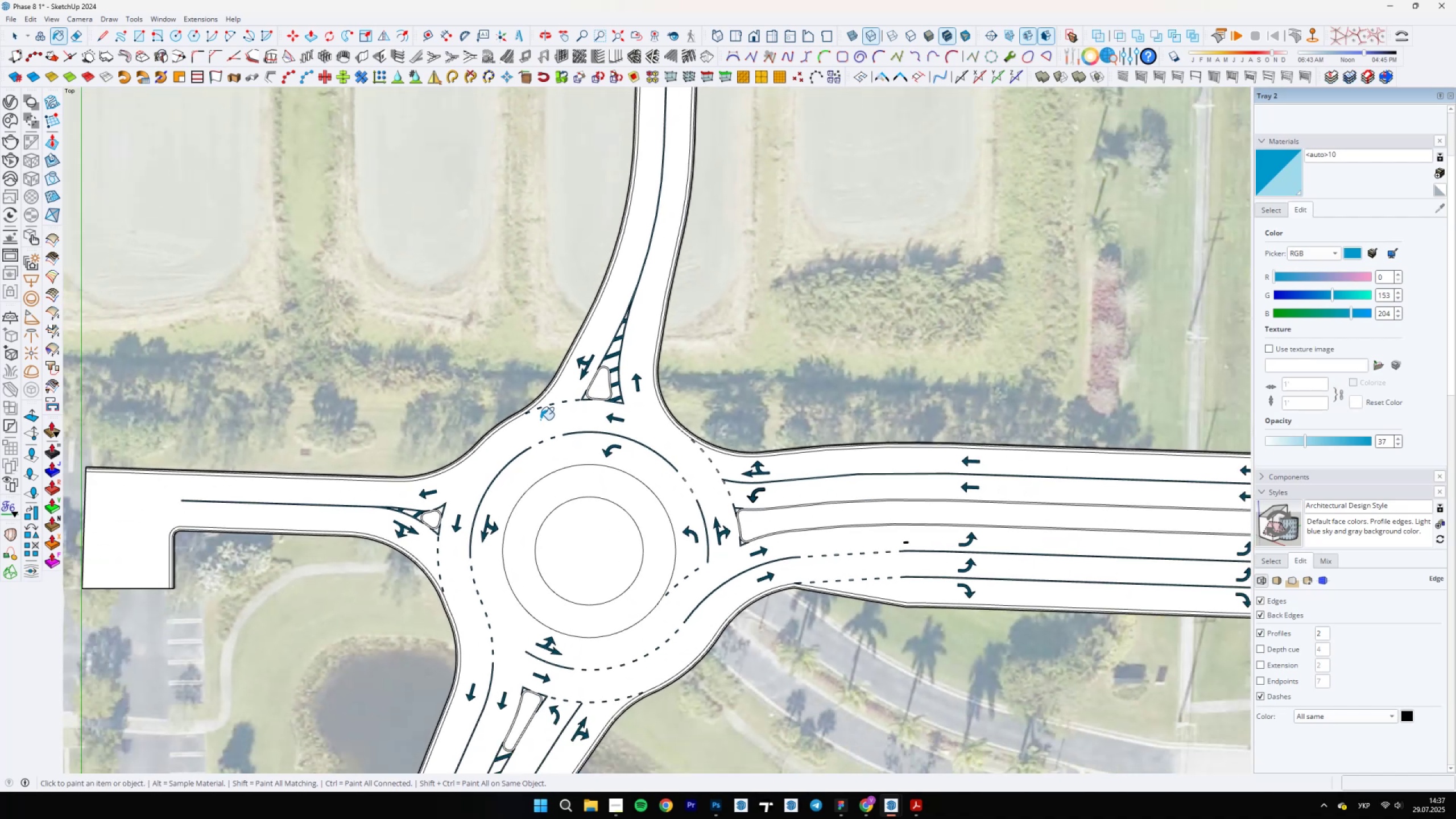 
scroll: coordinate [767, 374], scroll_direction: up, amount: 20.0
 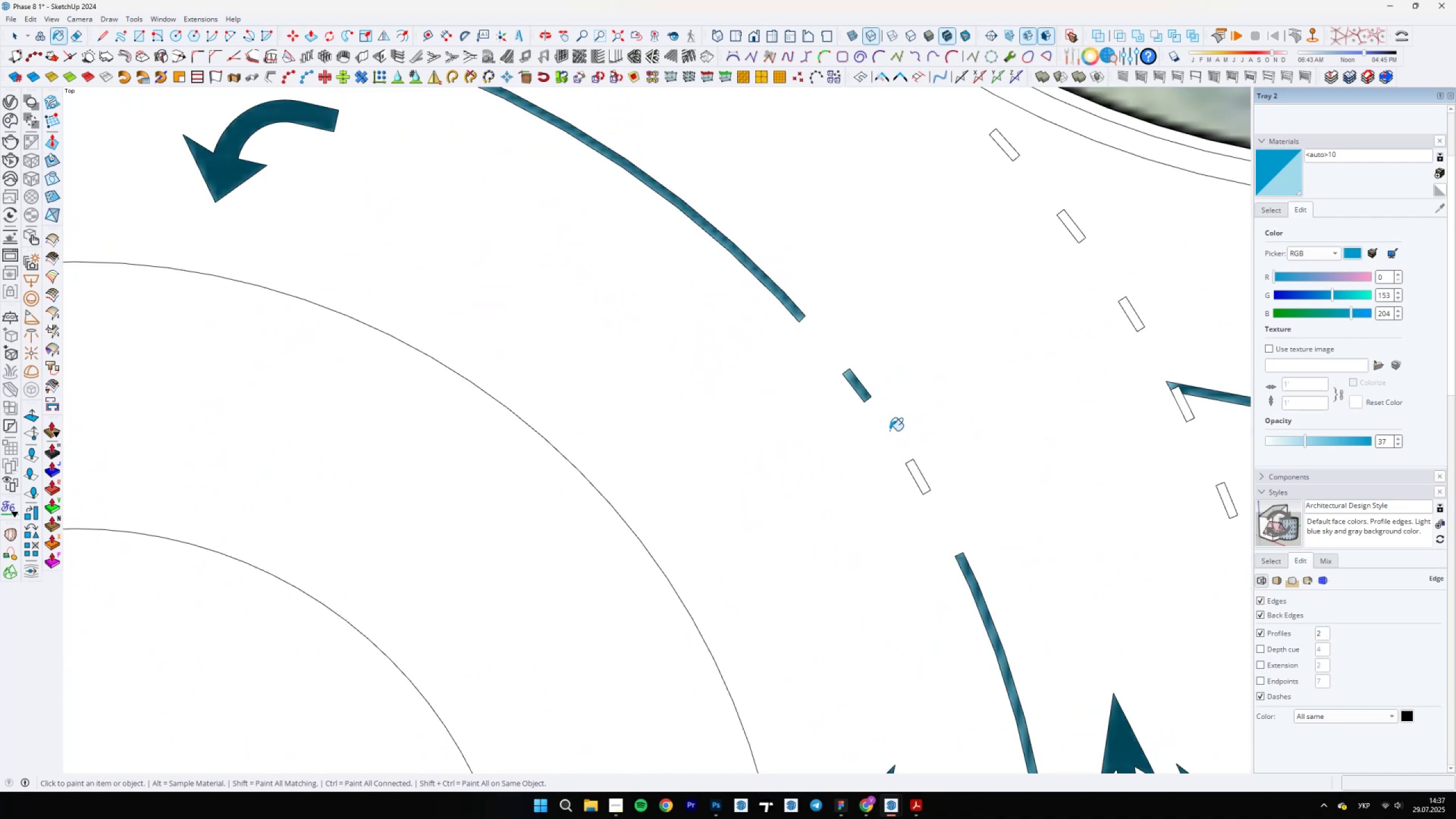 
left_click([919, 468])
 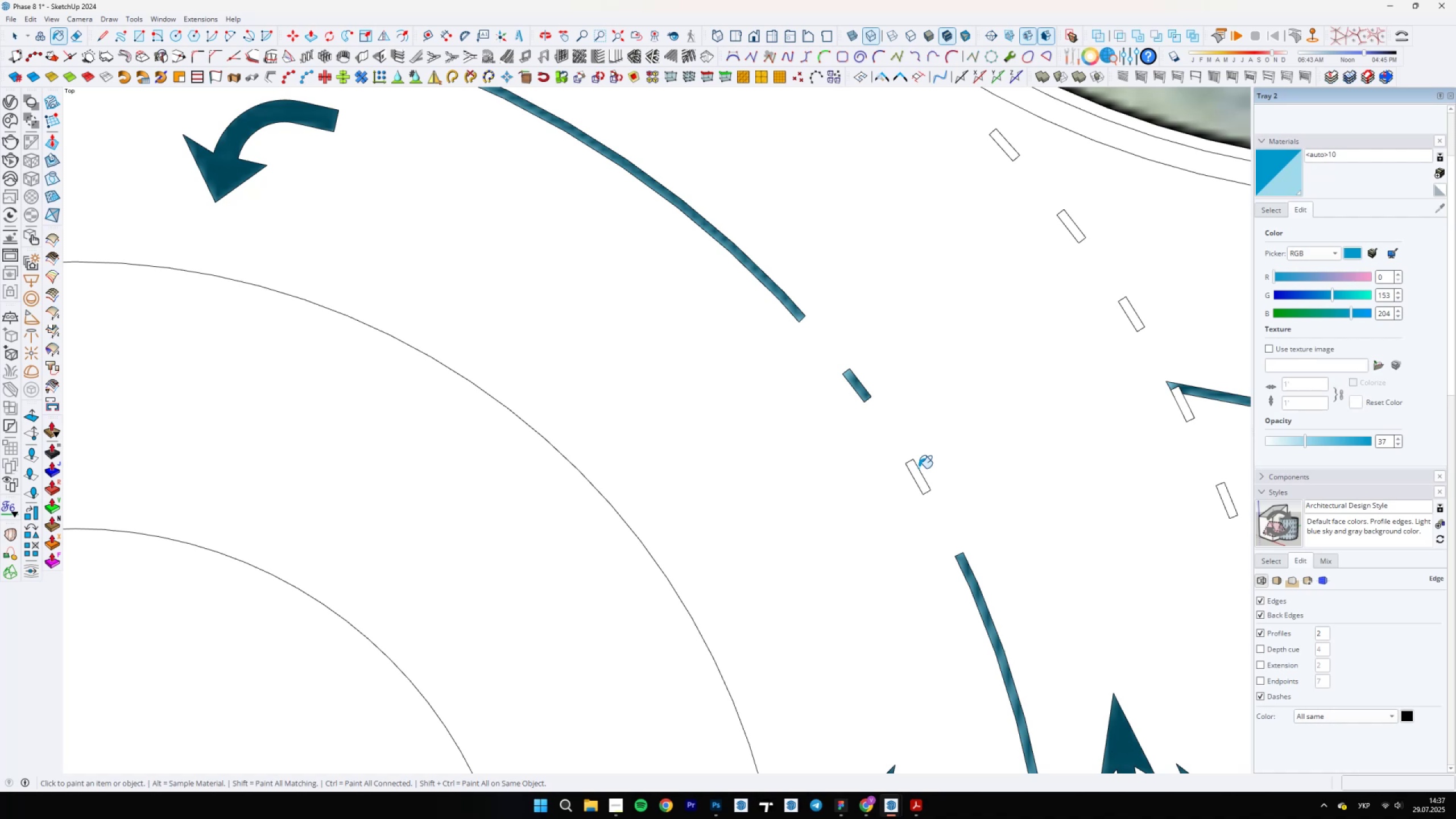 
hold_key(key=ShiftLeft, duration=0.43)
 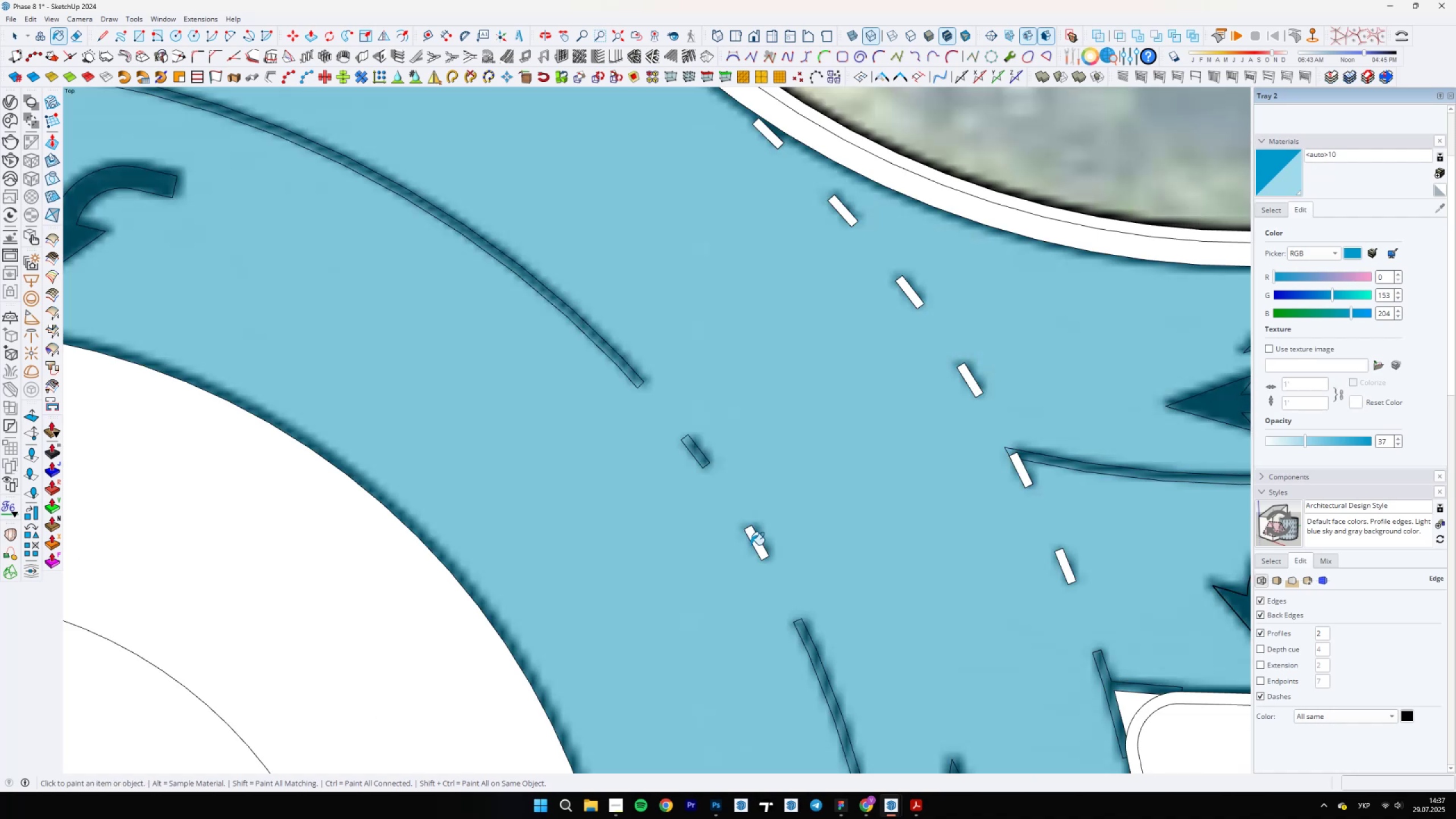 
double_click([755, 542])
 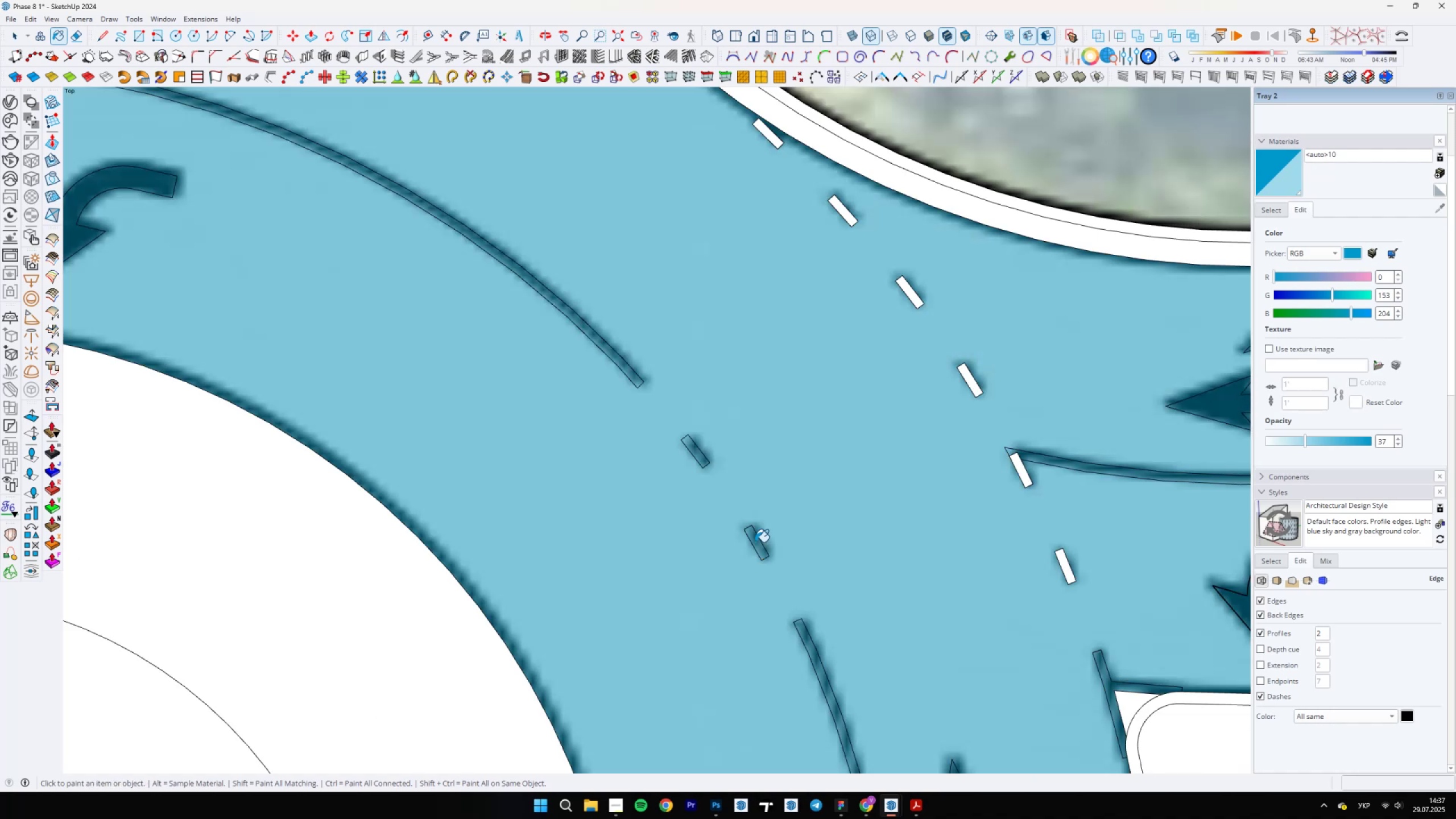 
key(Control+Z)
 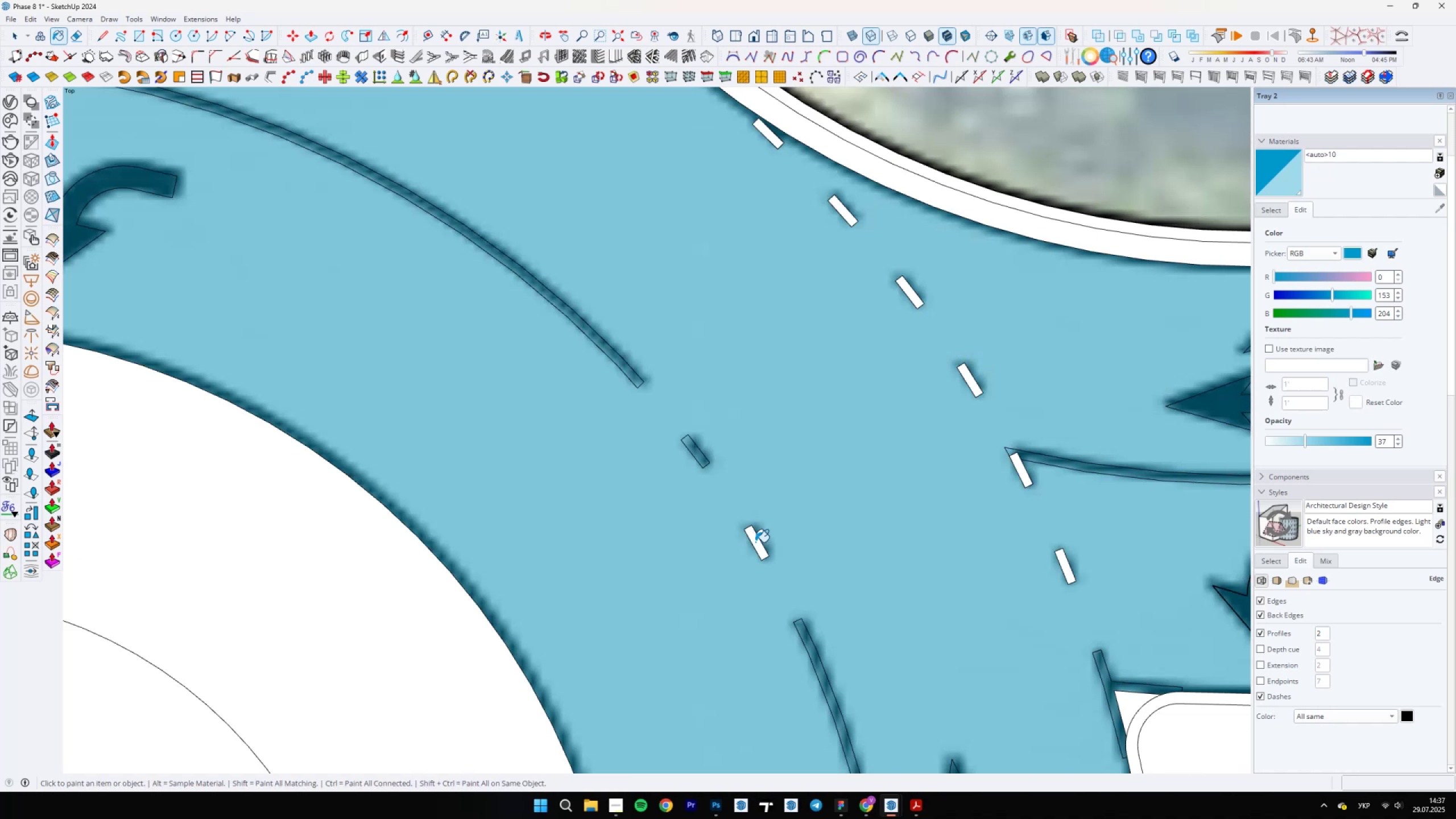 
key(Control+Z)
 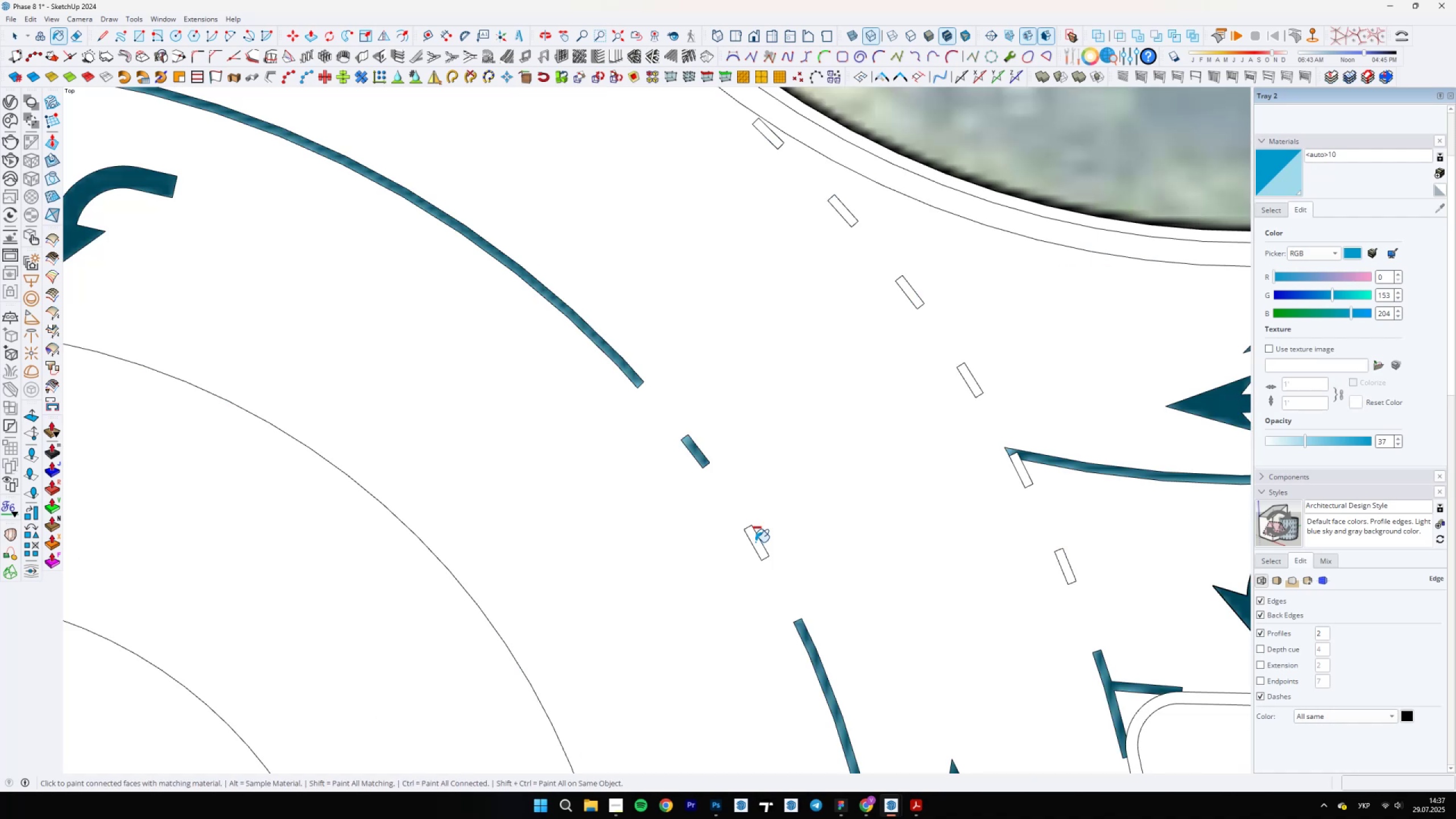 
left_click([755, 542])
 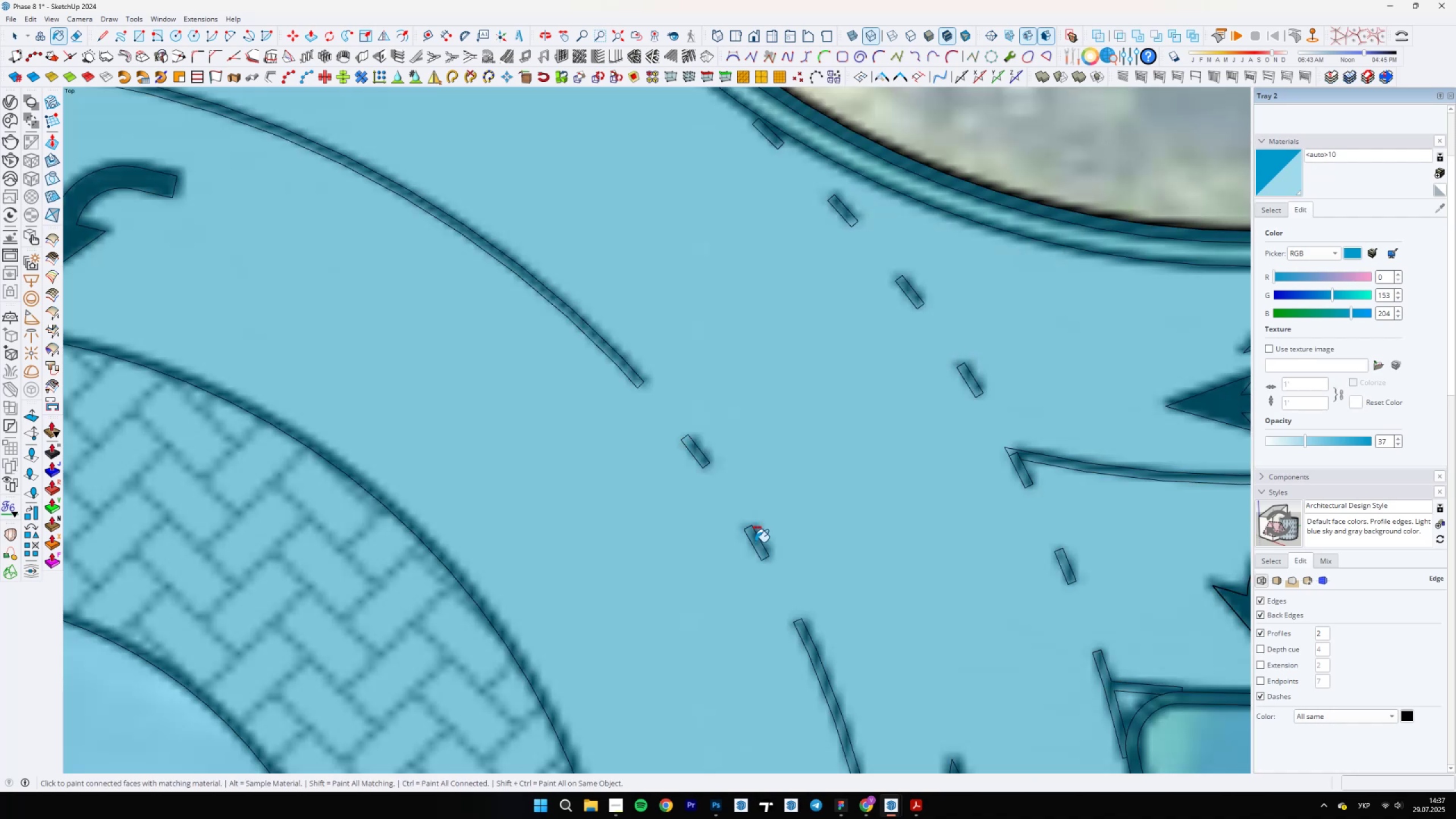 
key(Control+ControlLeft)
 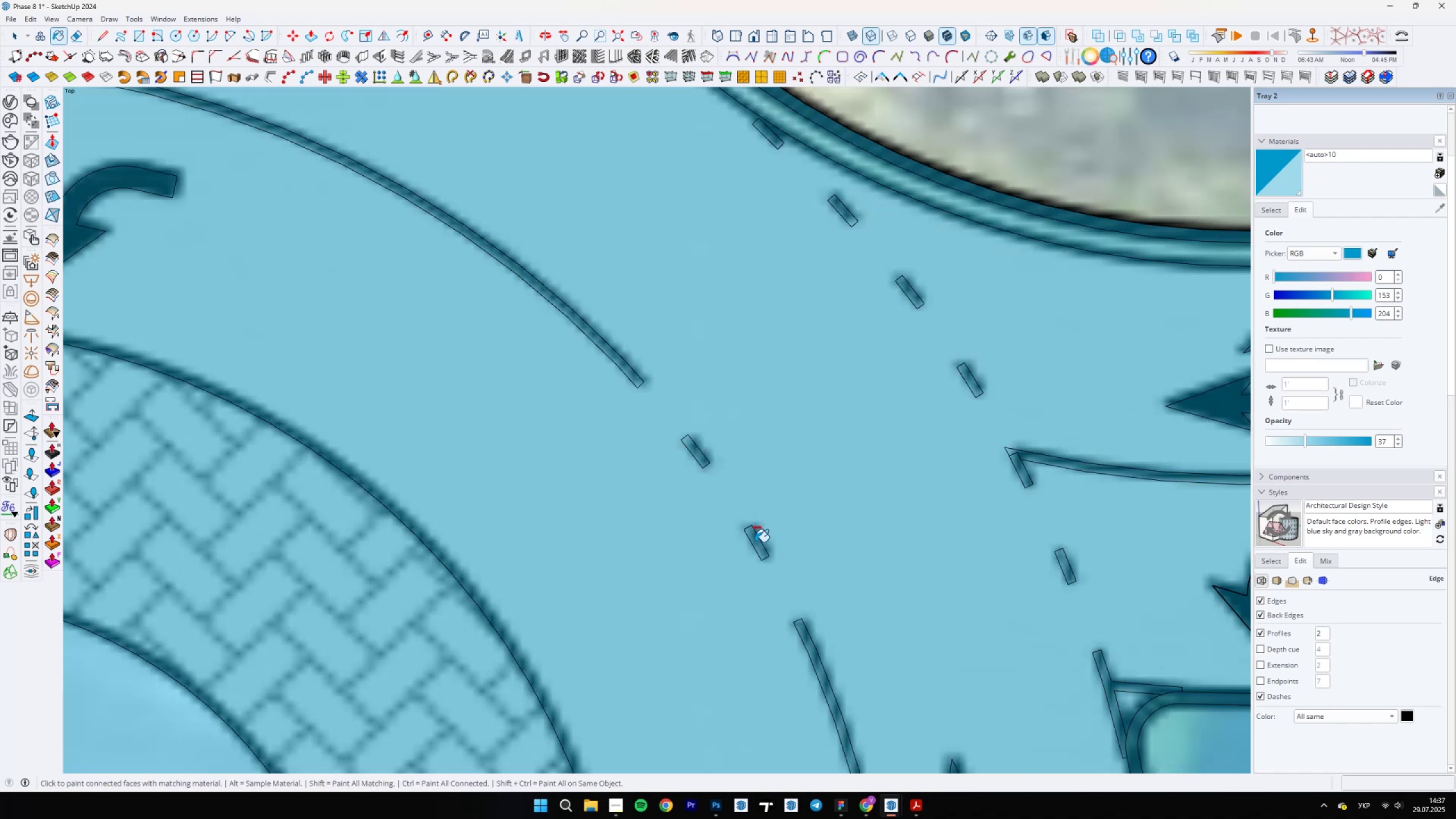 
key(Control+Z)
 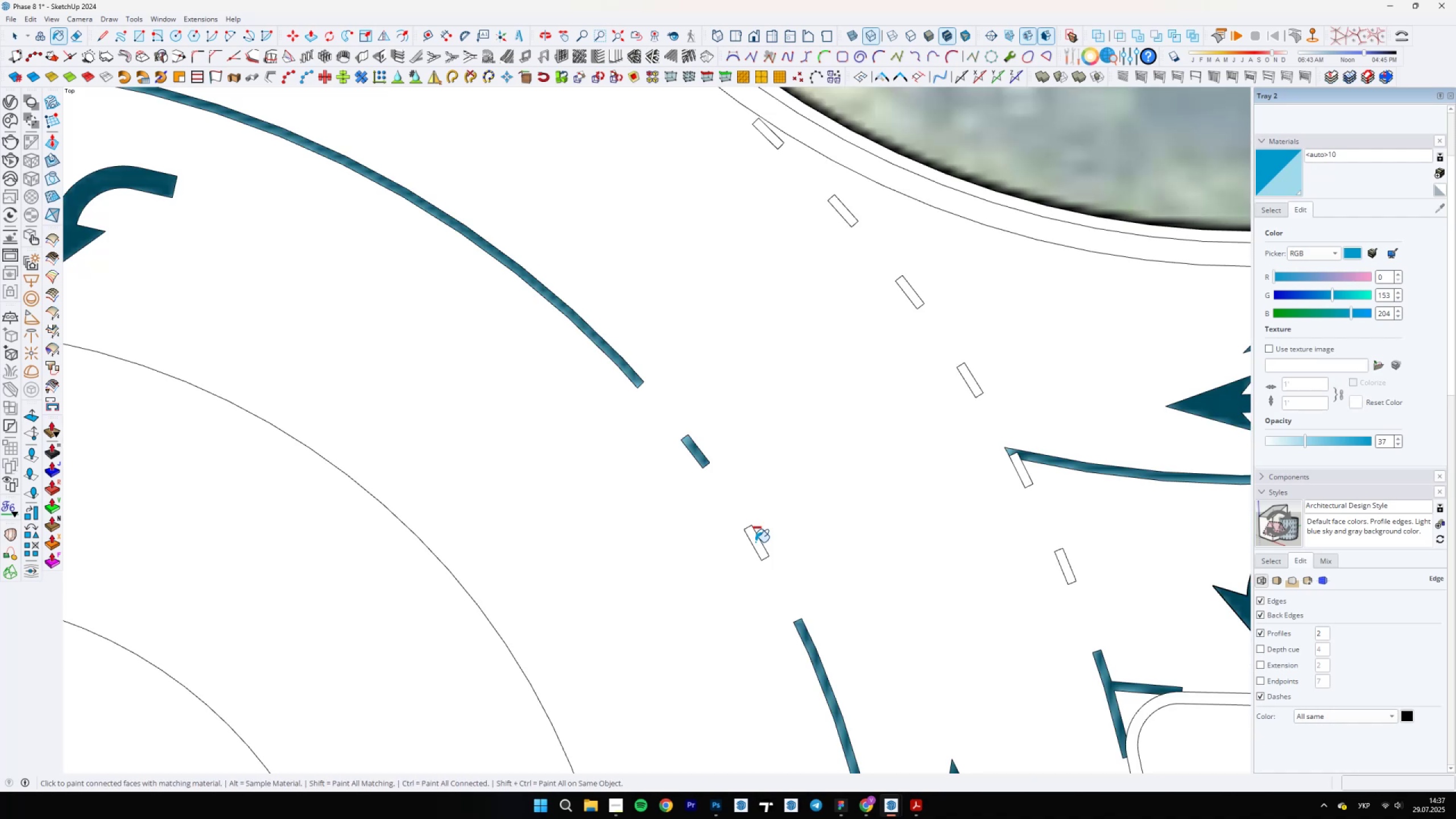 
key(Control+ControlLeft)
 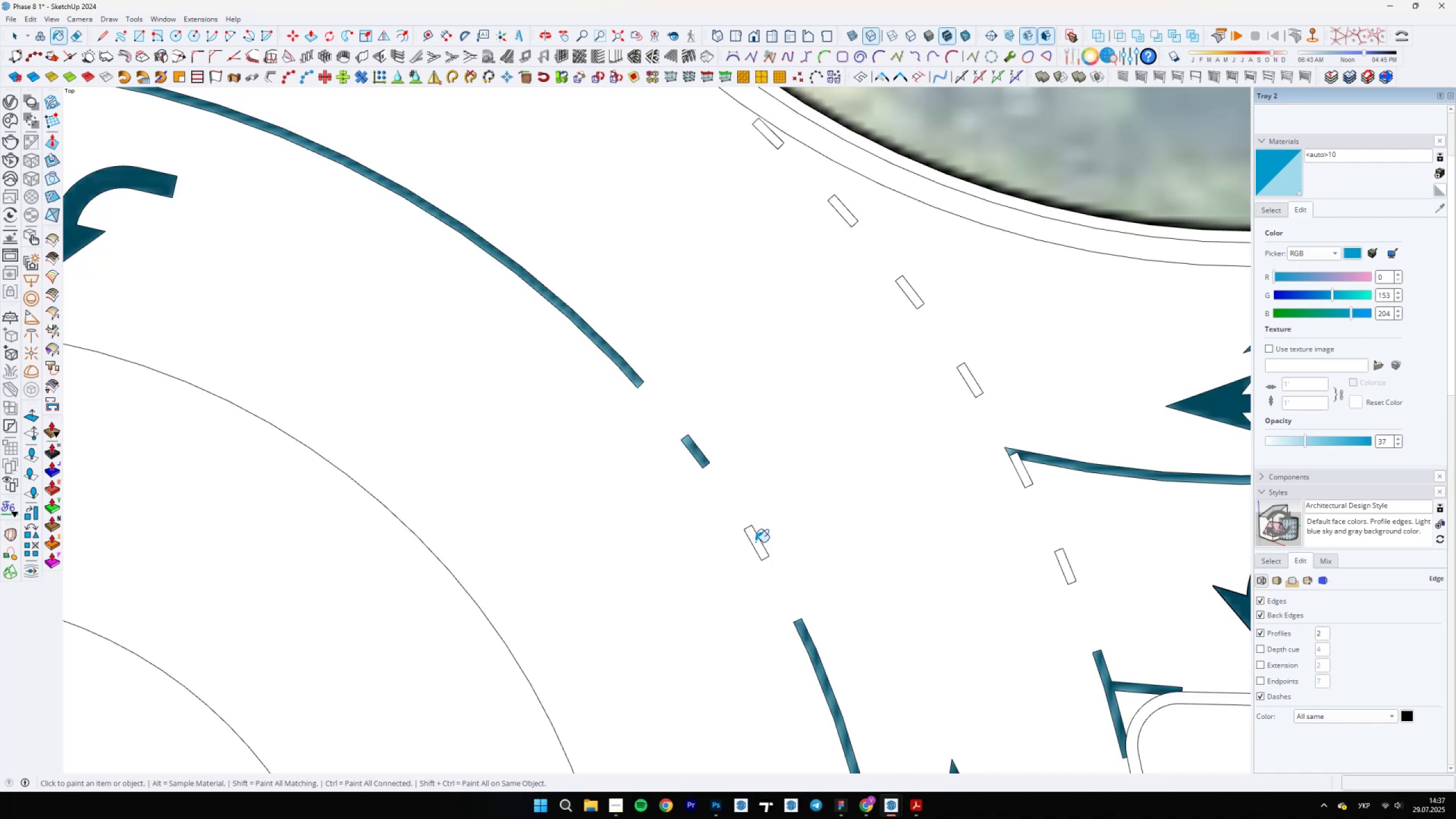 
left_click([755, 542])
 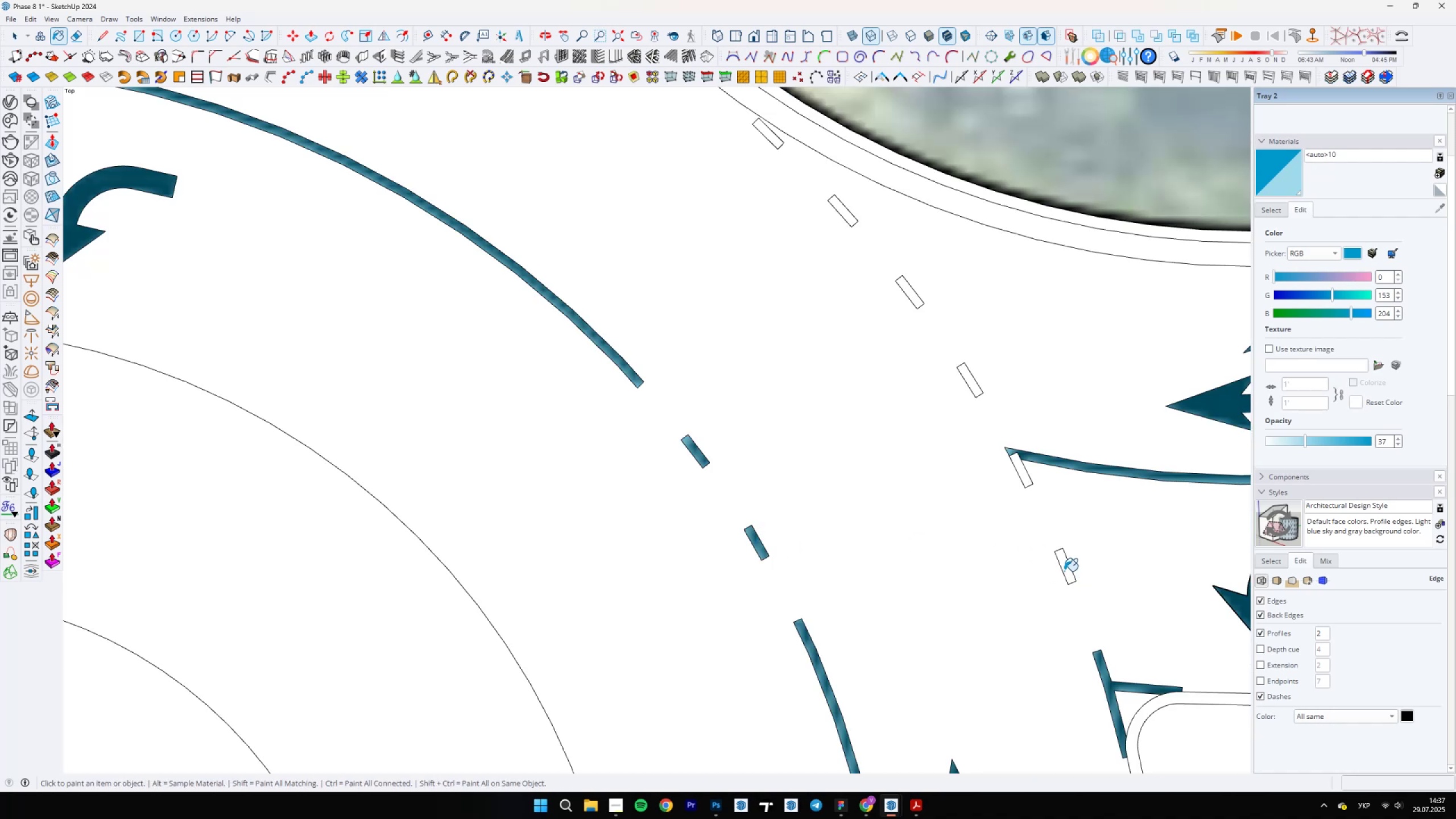 
double_click([1062, 559])
 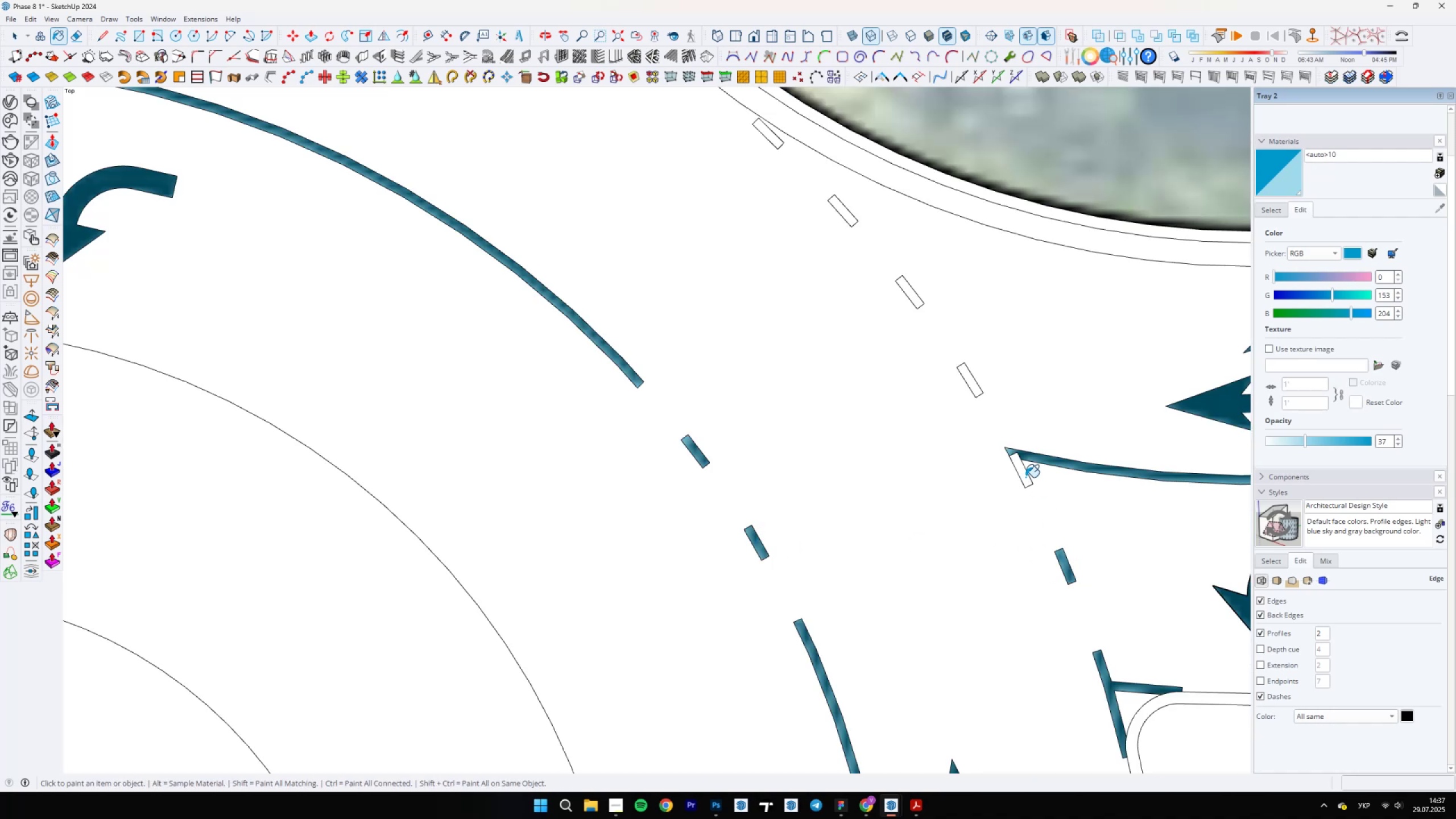 
triple_click([1018, 469])
 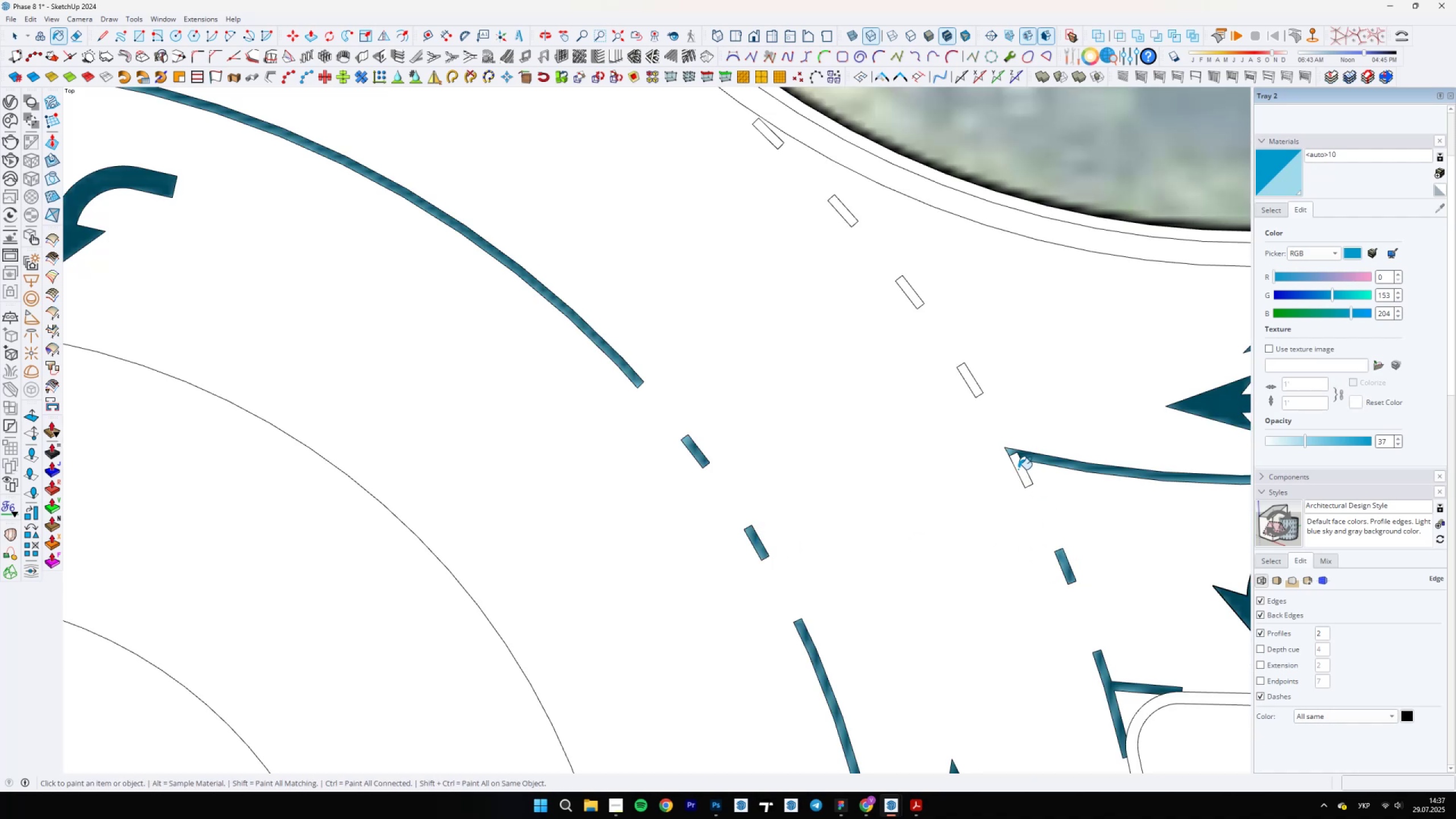 
scroll: coordinate [1021, 454], scroll_direction: up, amount: 9.0
 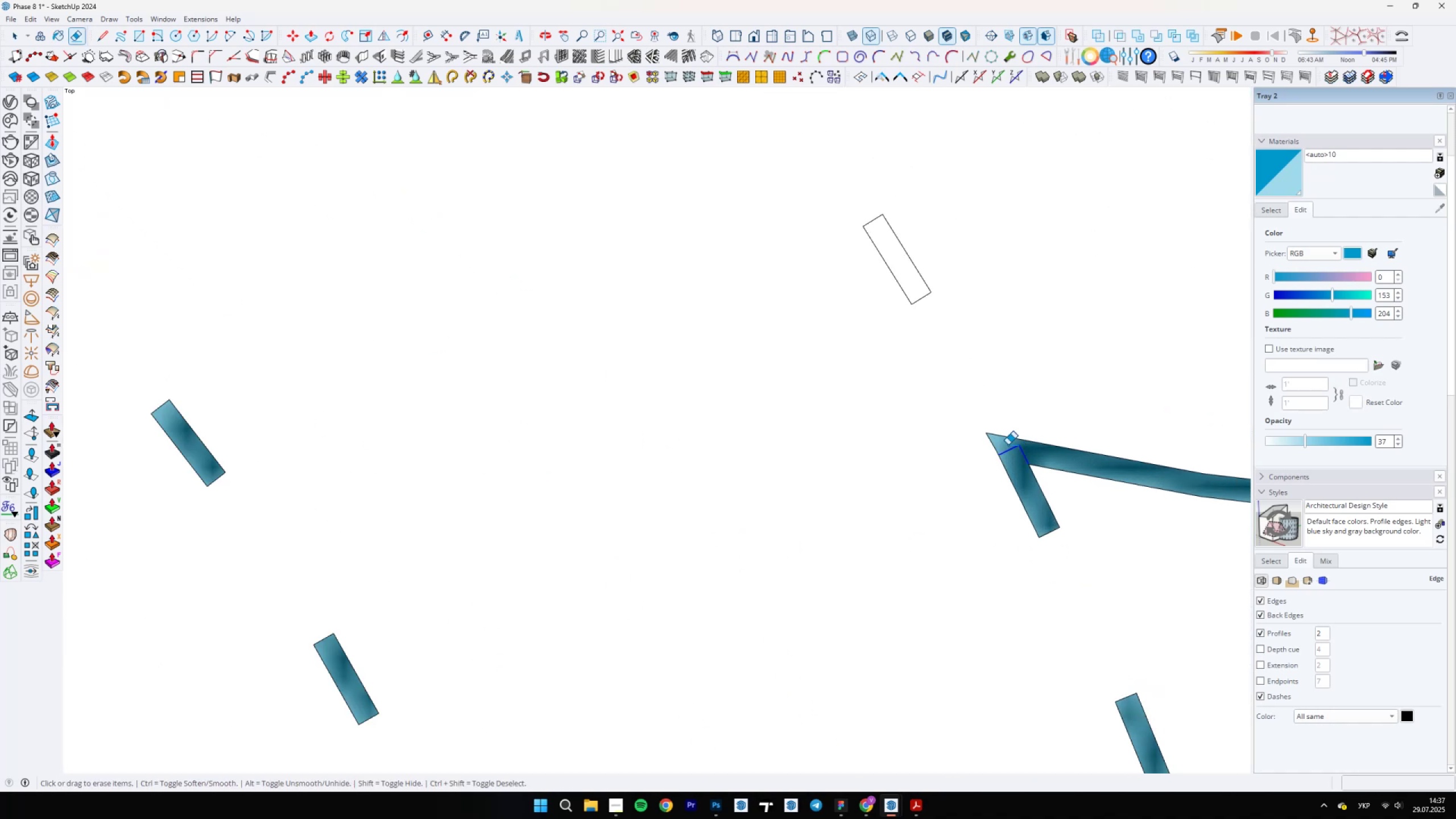 
type(eb)
 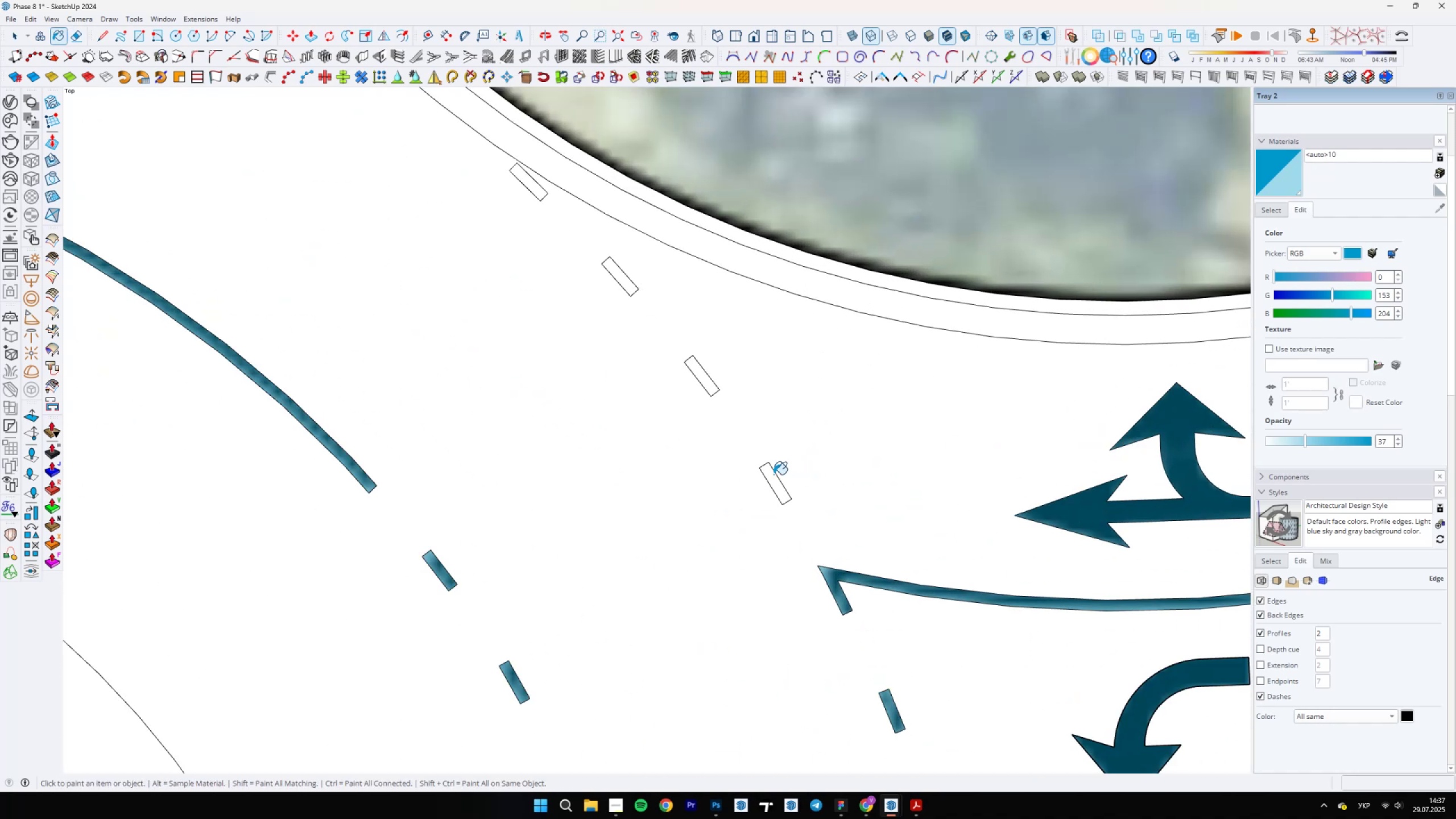 
left_click_drag(start_coordinate=[1021, 453], to_coordinate=[1006, 445])
 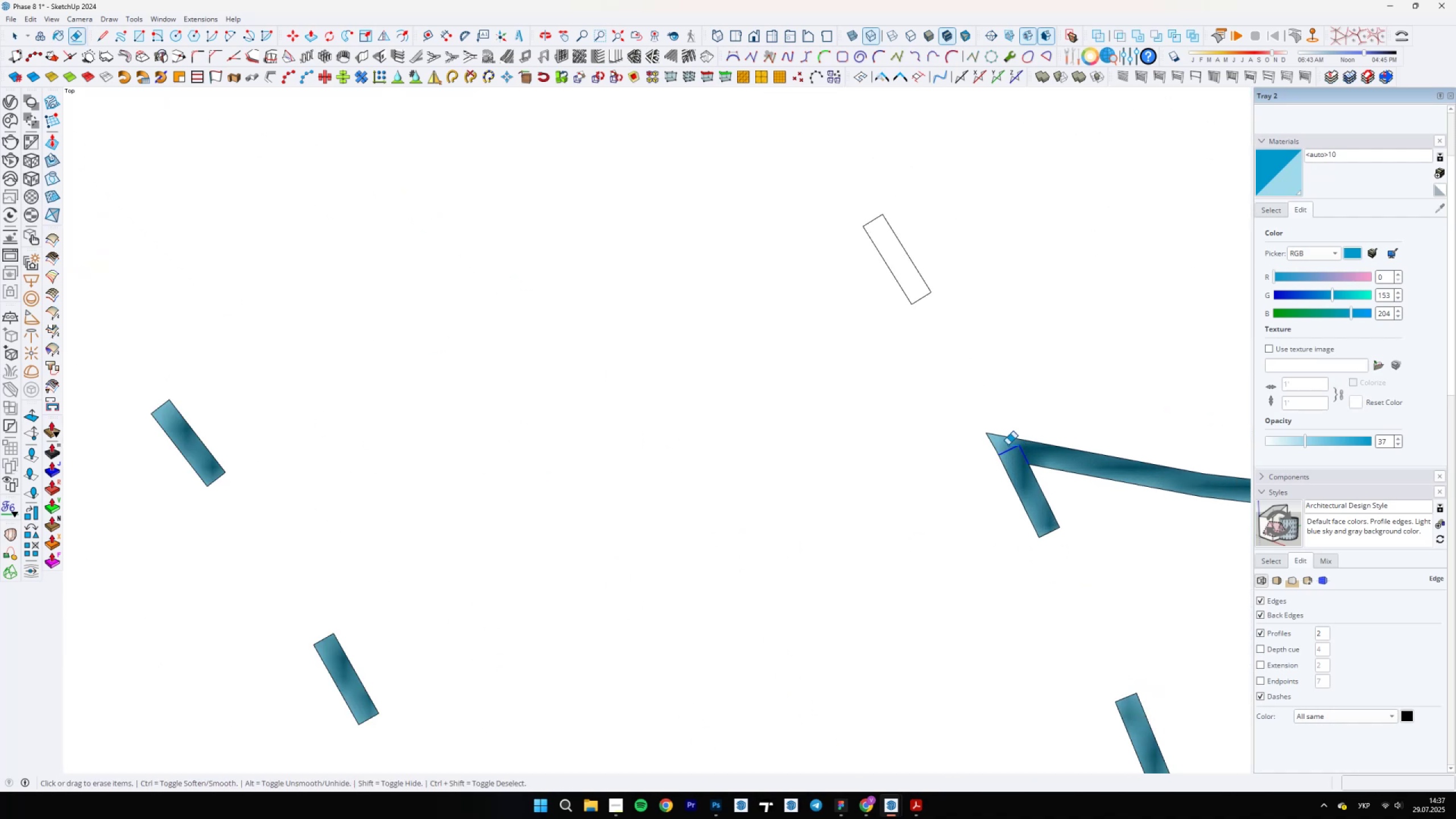 
scroll: coordinate [810, 477], scroll_direction: down, amount: 9.0
 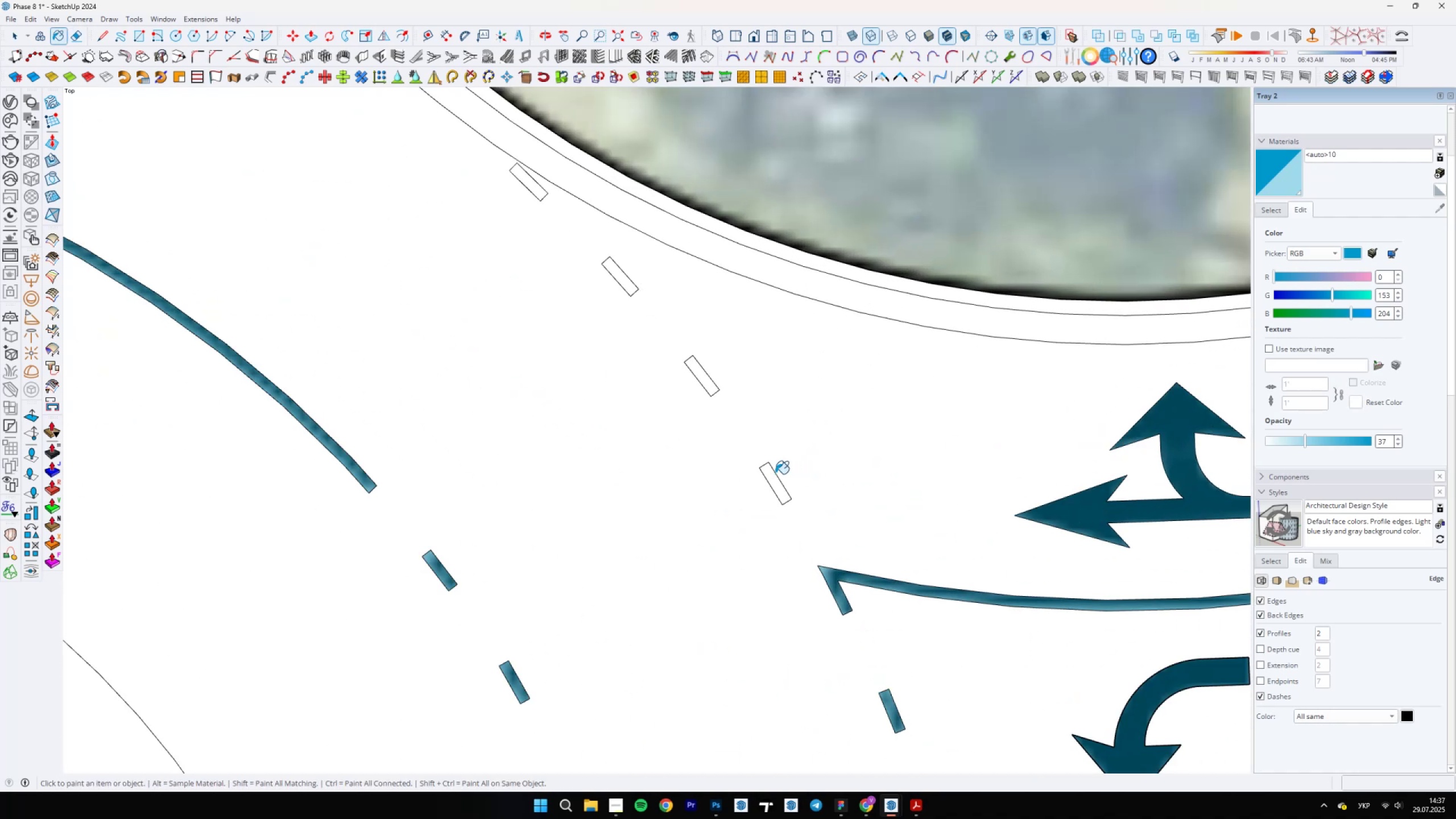 
left_click([772, 477])
 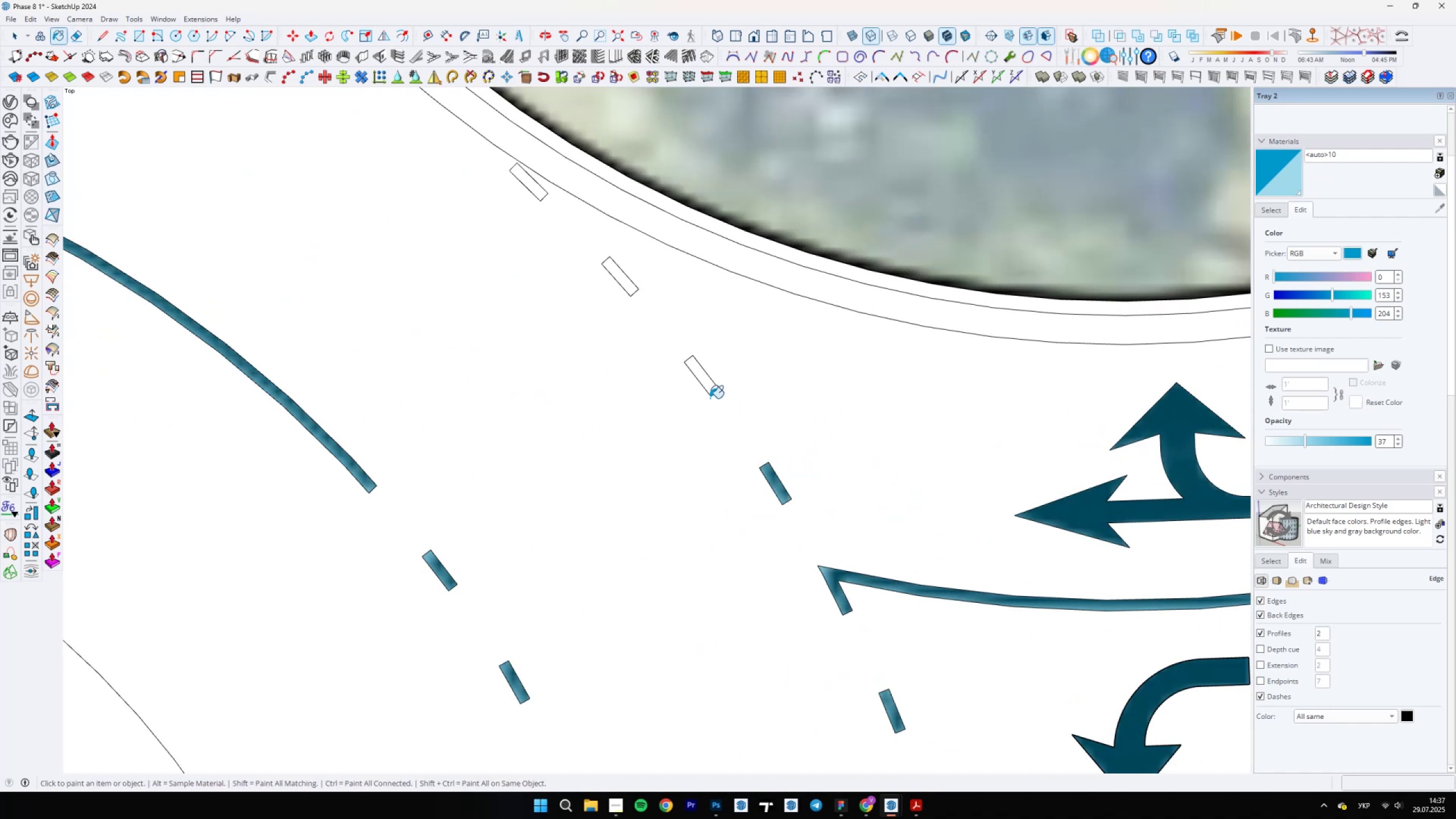 
left_click([705, 383])
 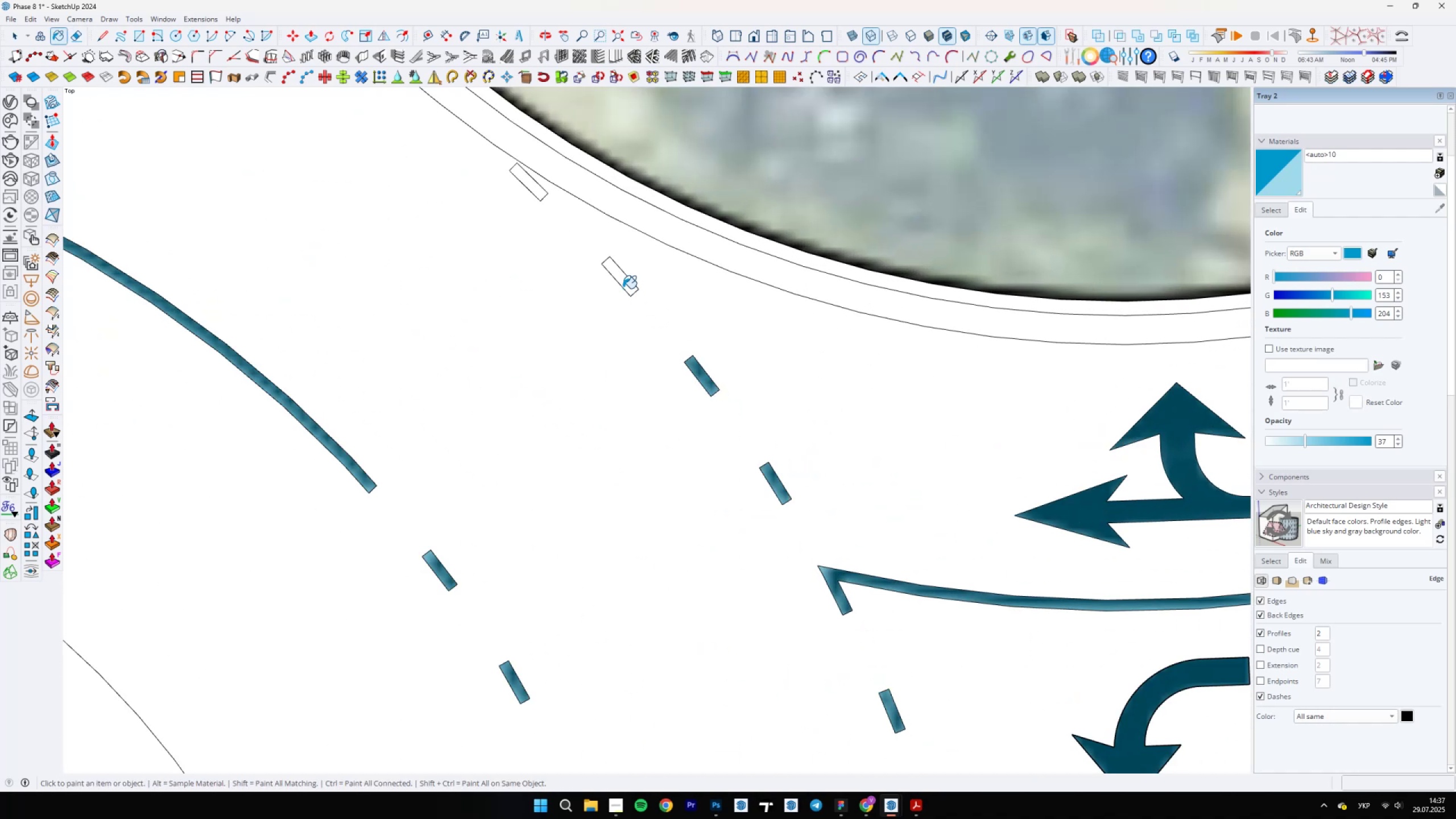 
double_click([623, 280])
 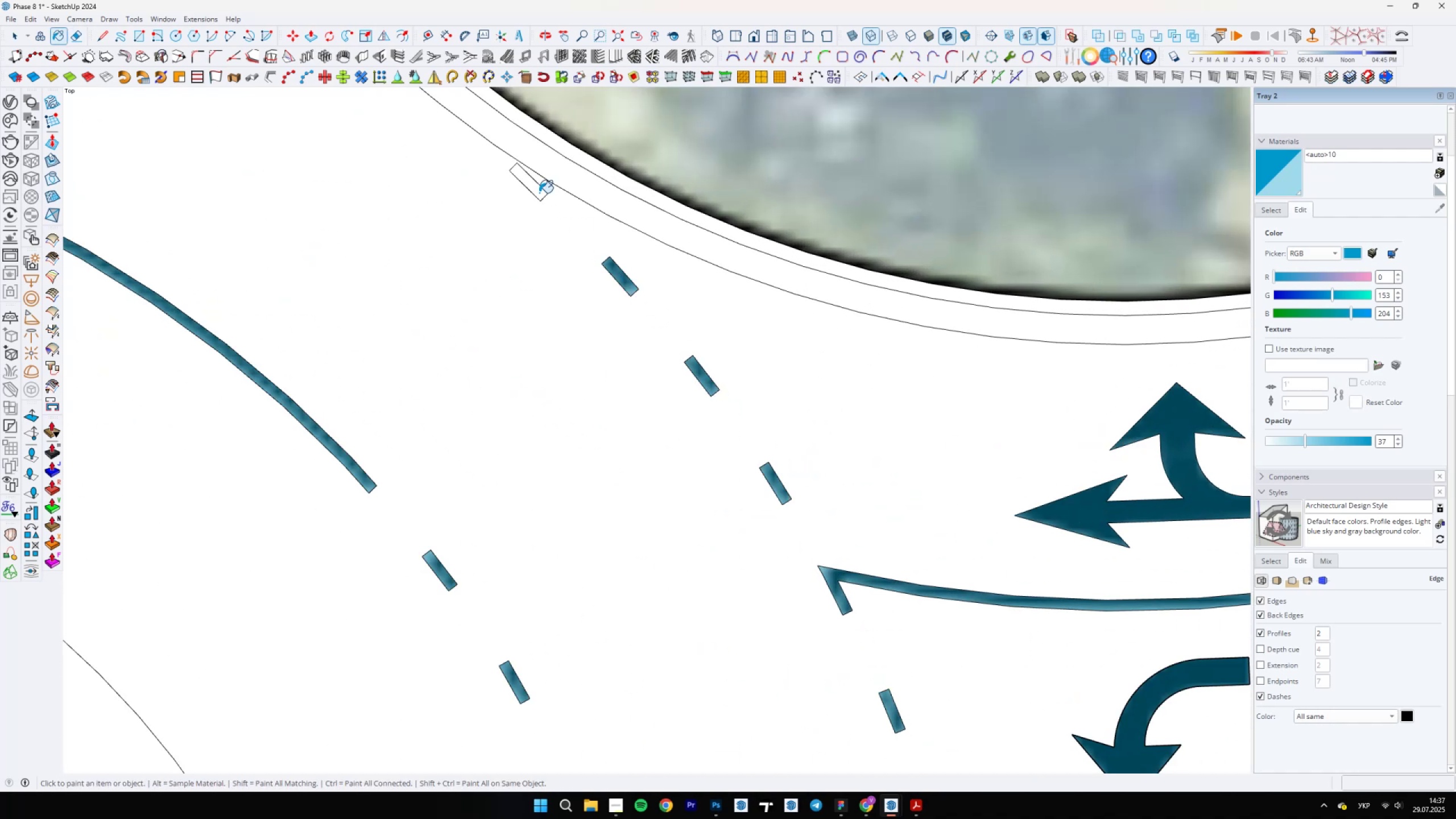 
left_click([530, 186])
 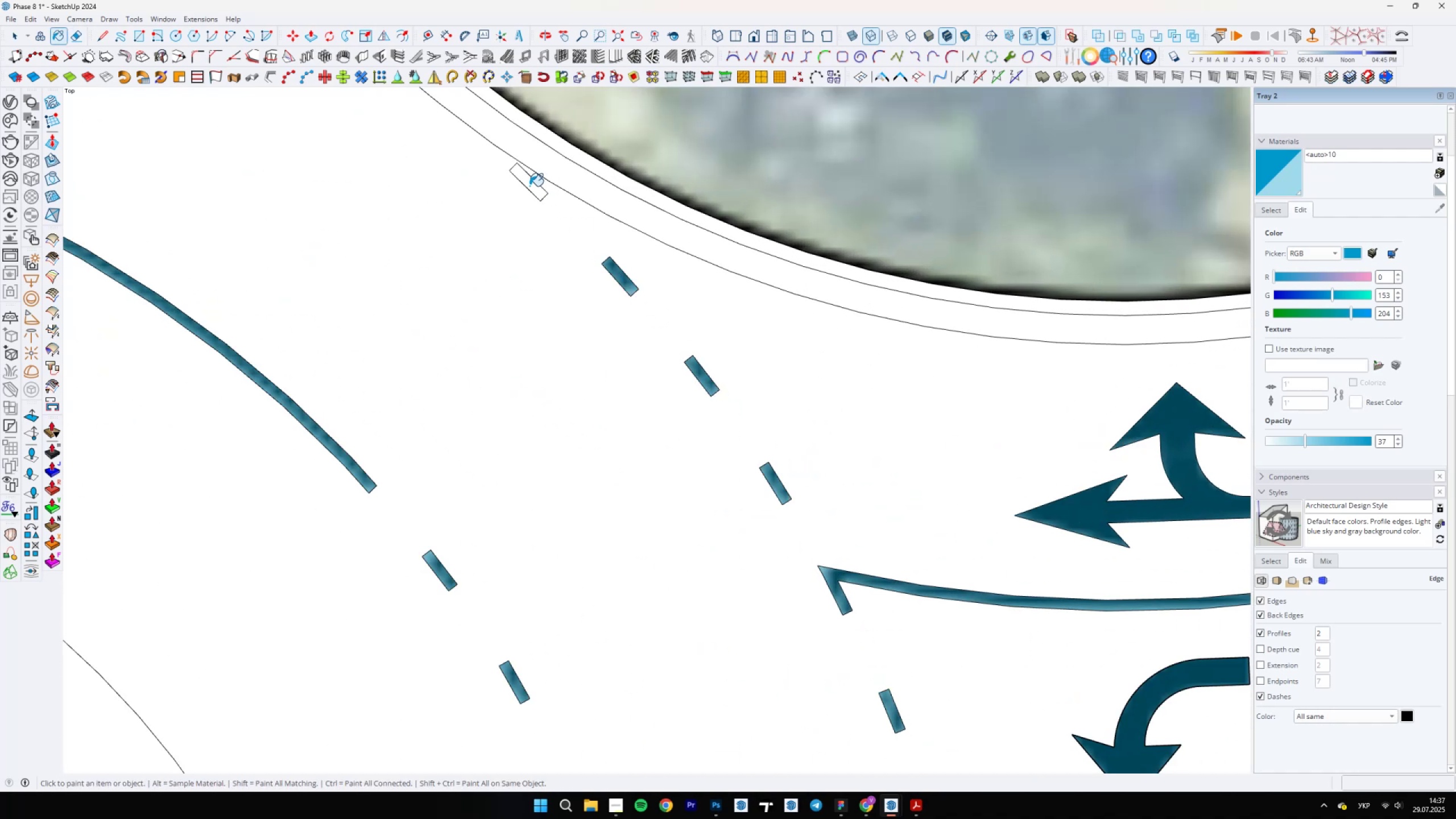 
key(Space)
 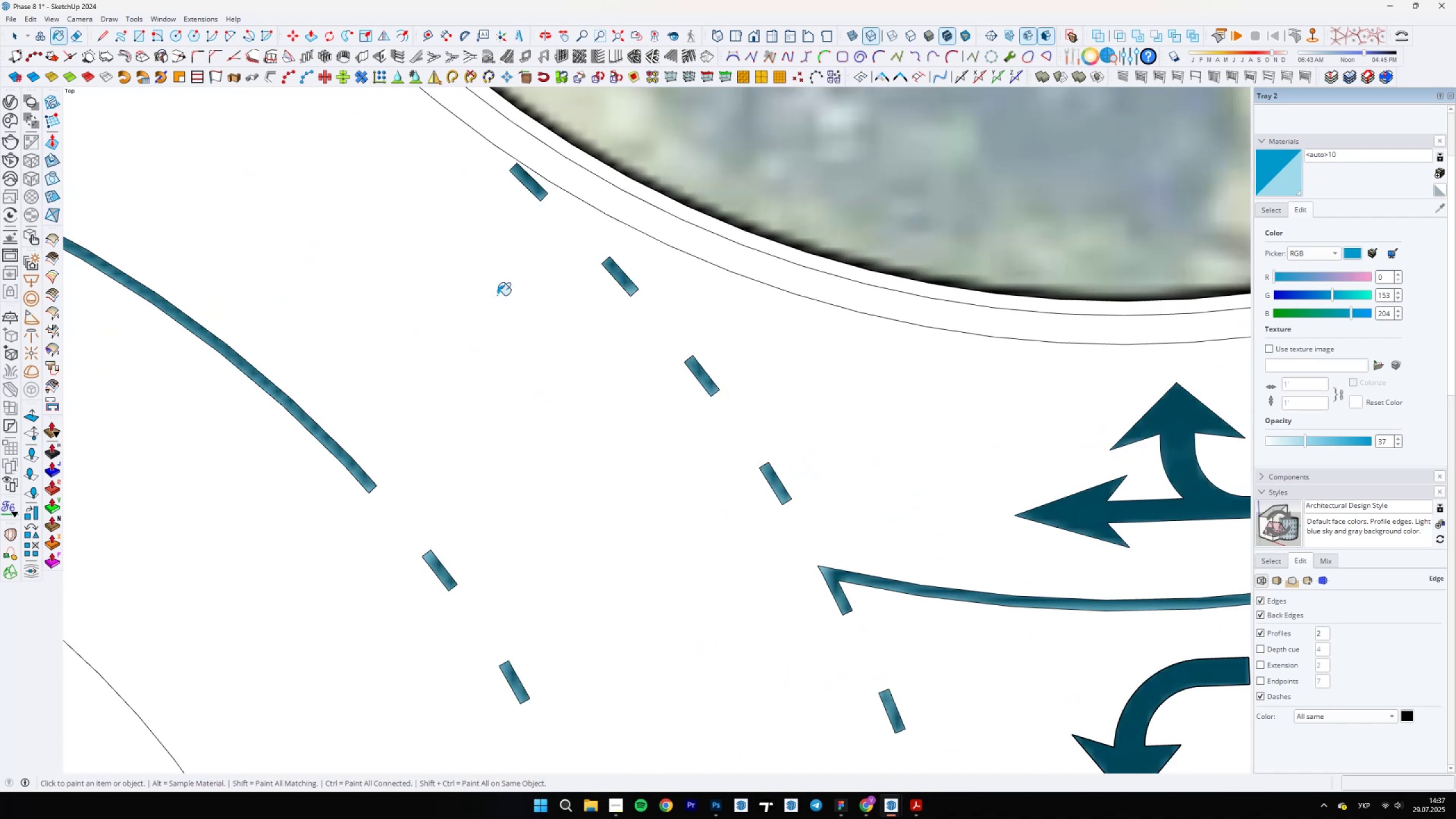 
scroll: coordinate [695, 483], scroll_direction: down, amount: 26.0
 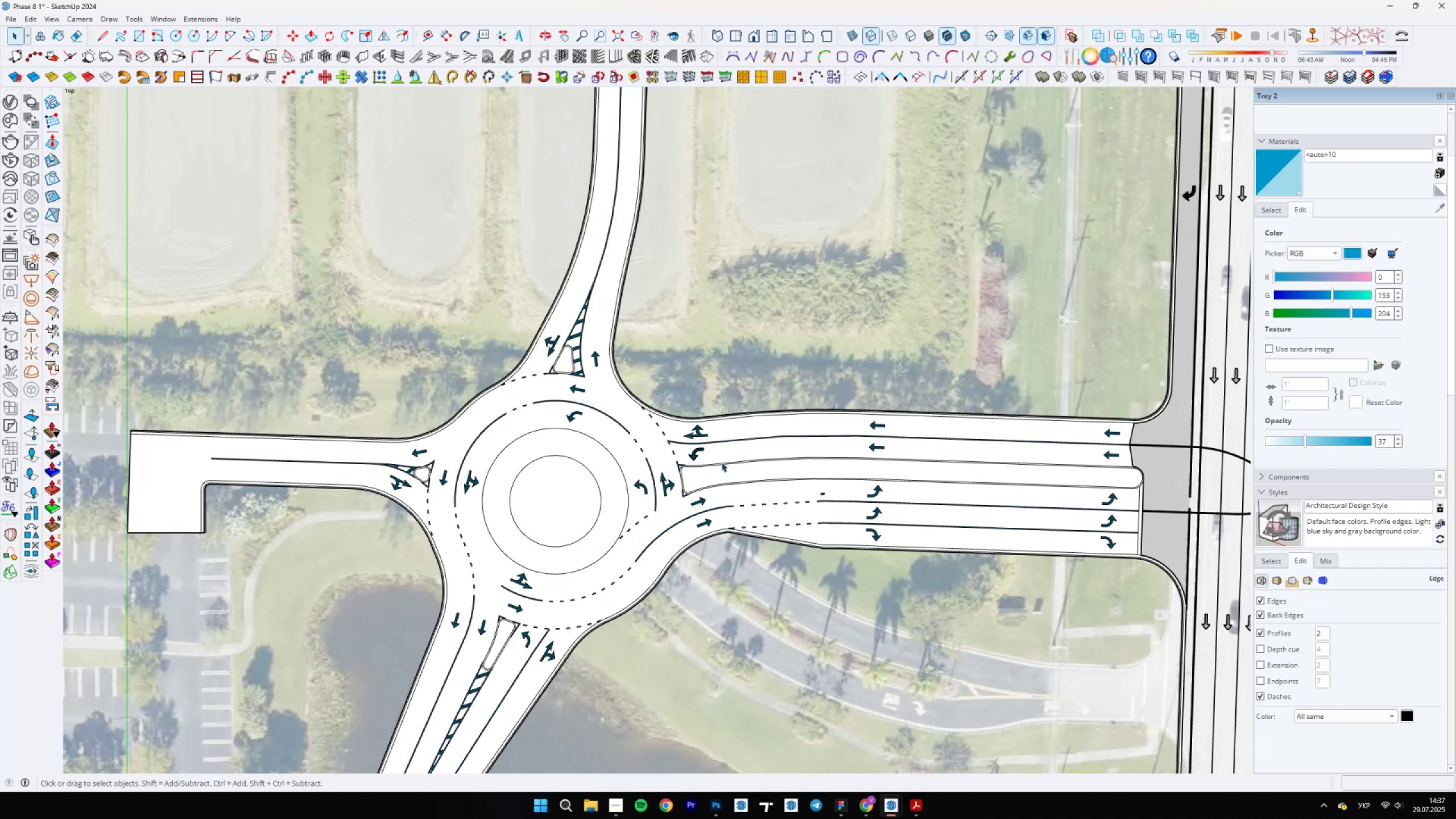 
scroll: coordinate [1161, 450], scroll_direction: up, amount: 18.0
 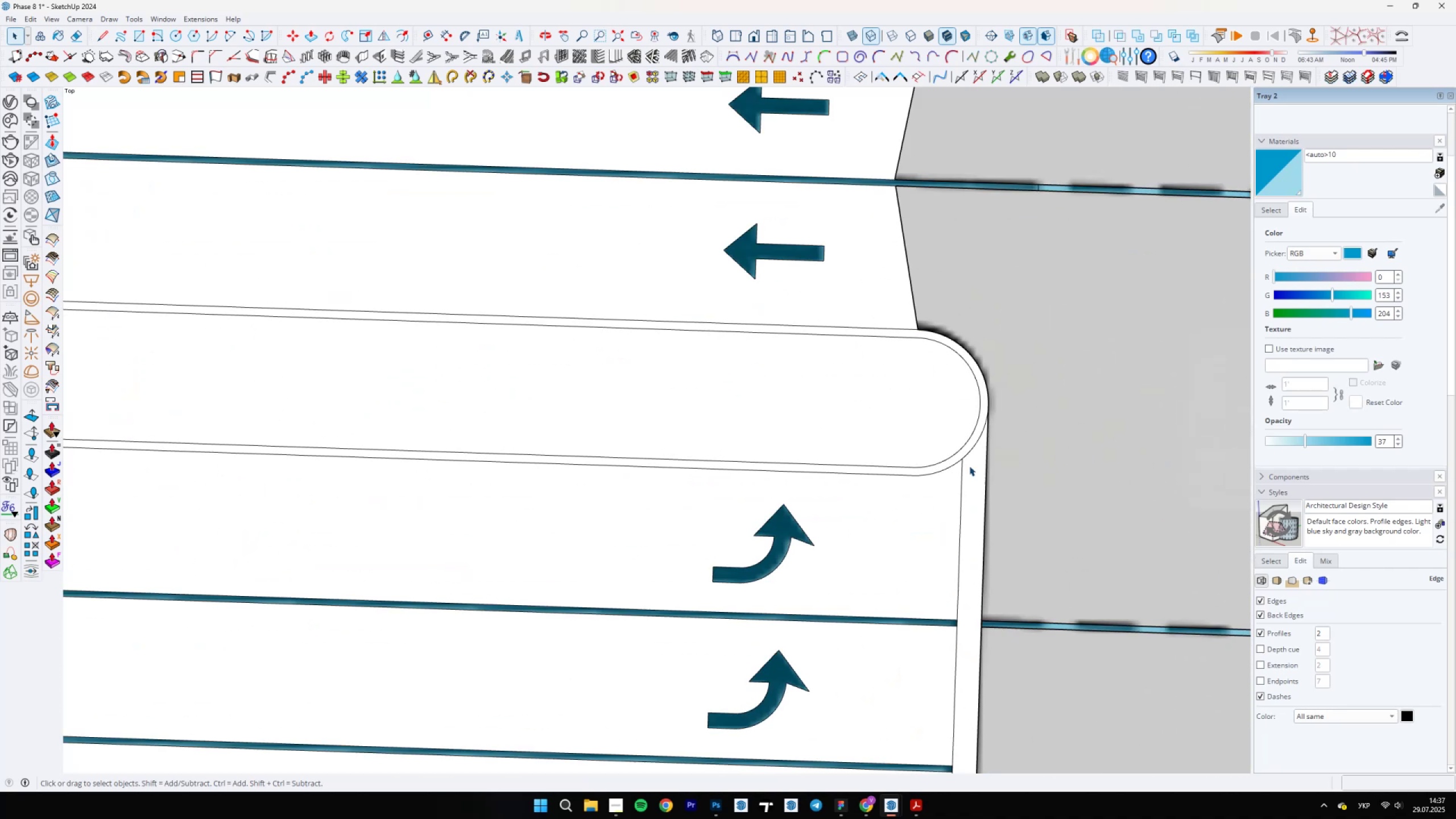 
scroll: coordinate [742, 453], scroll_direction: down, amount: 27.0
 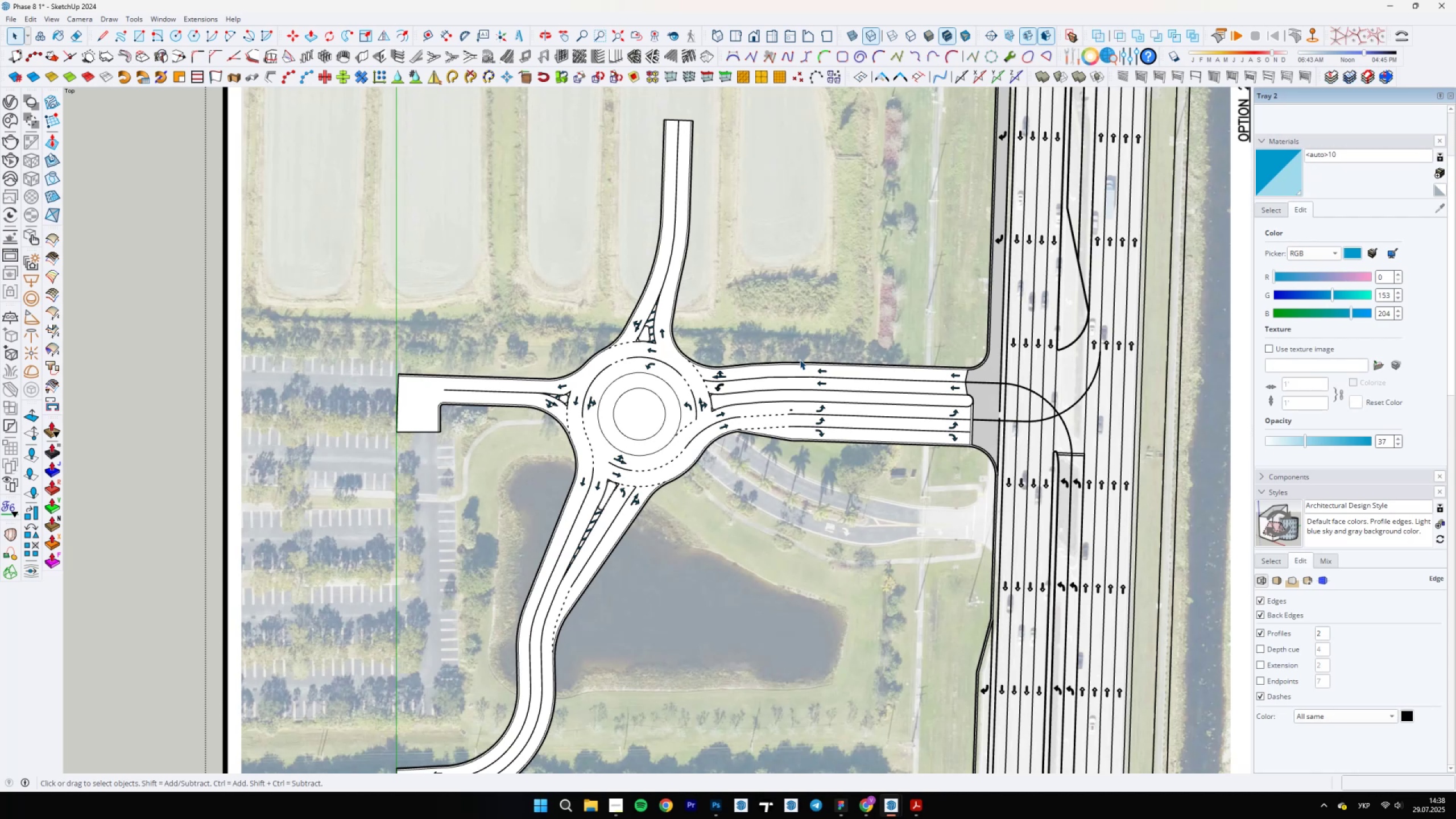 
wait(57.83)
 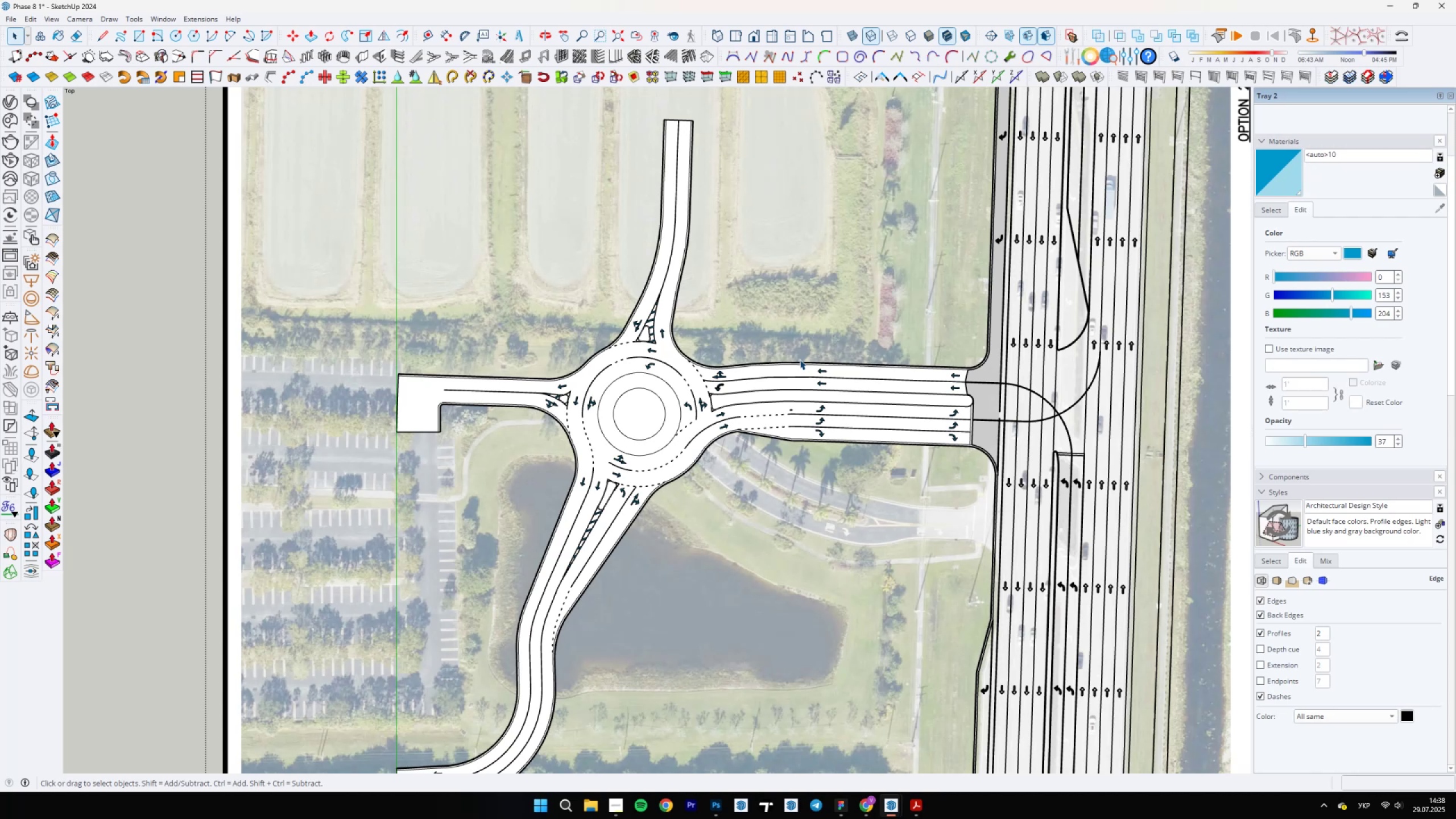 
scroll: coordinate [871, 458], scroll_direction: up, amount: 21.0
 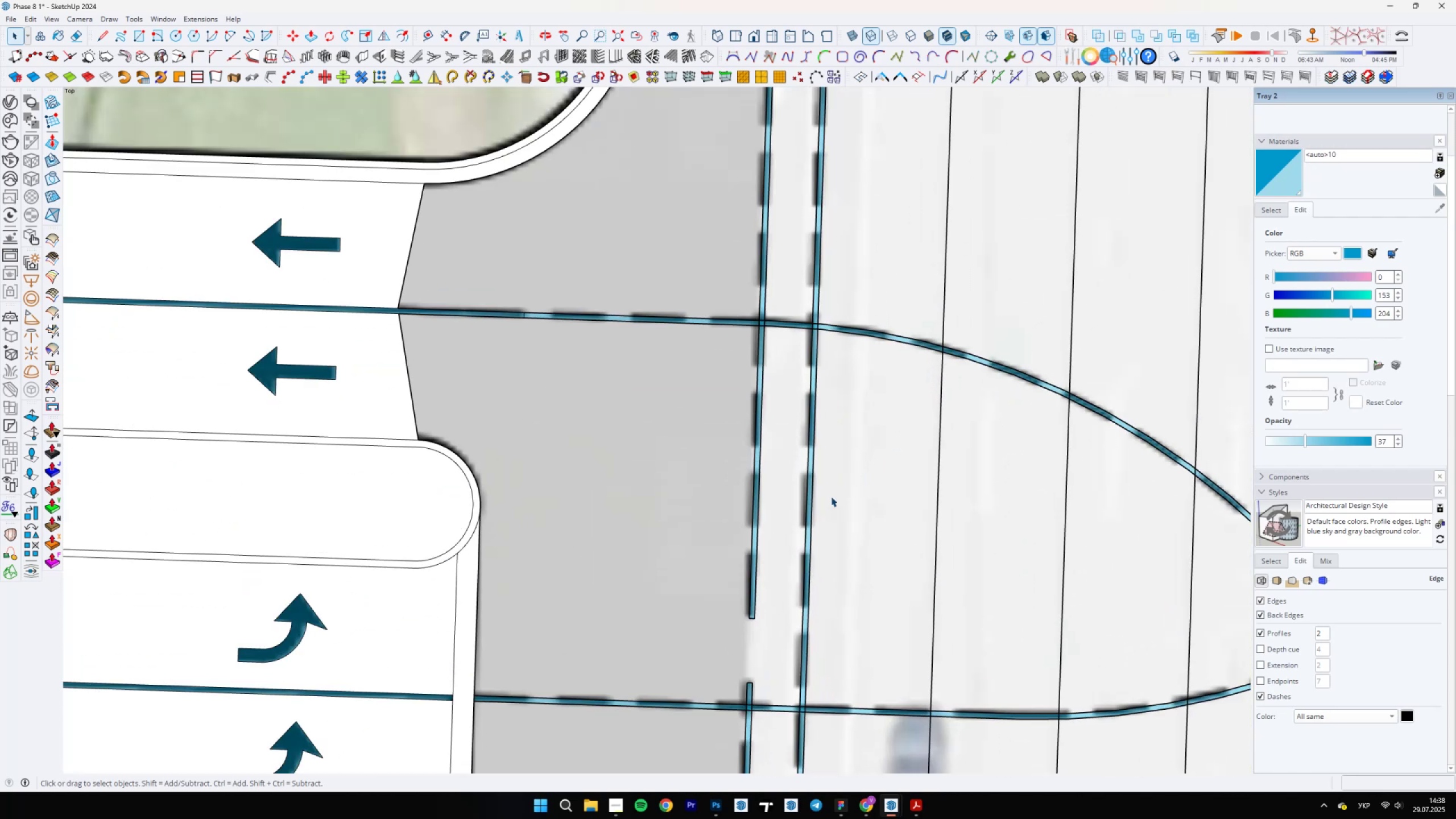 
scroll: coordinate [816, 520], scroll_direction: down, amount: 14.0
 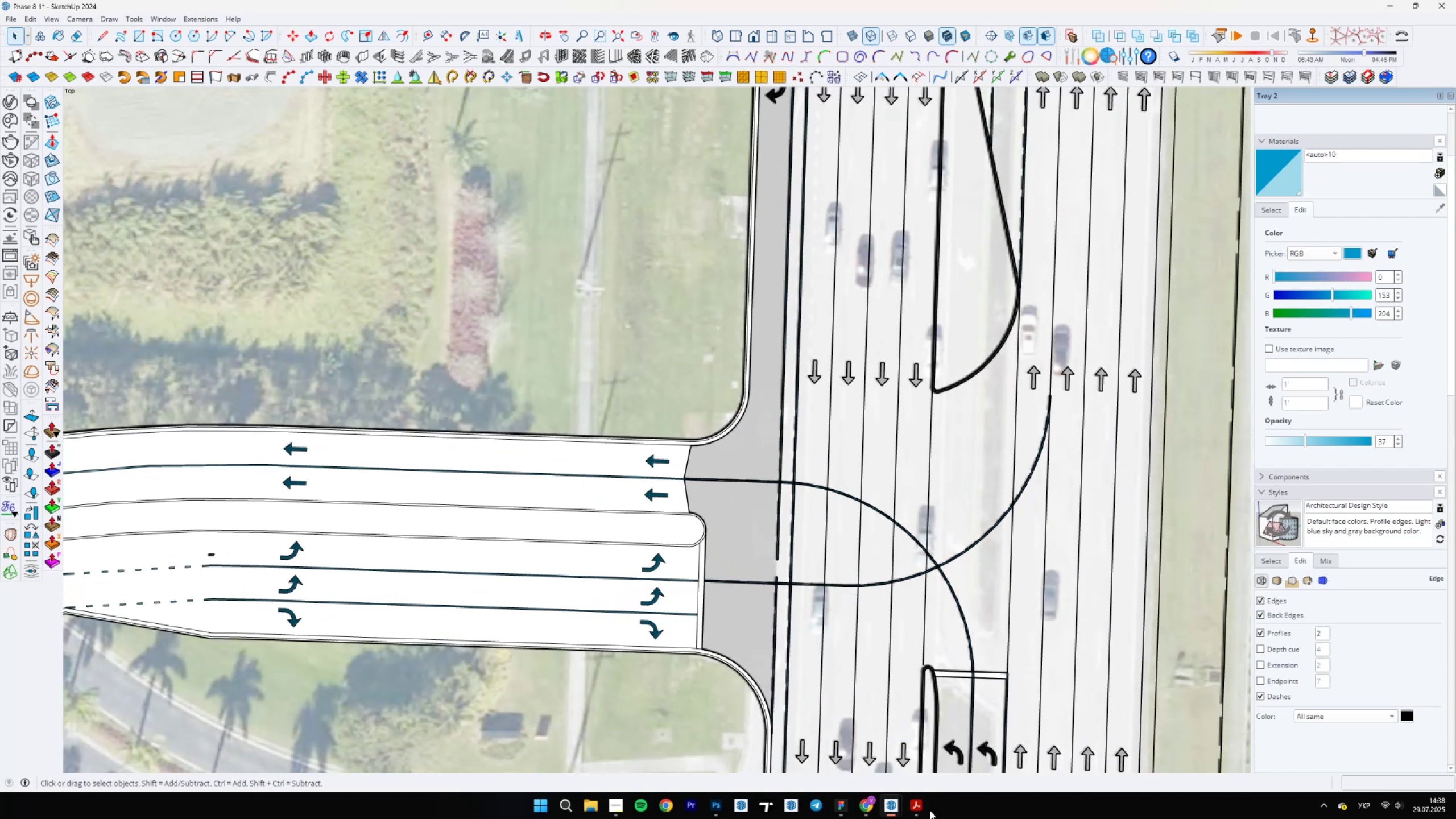 
left_click([924, 811])
 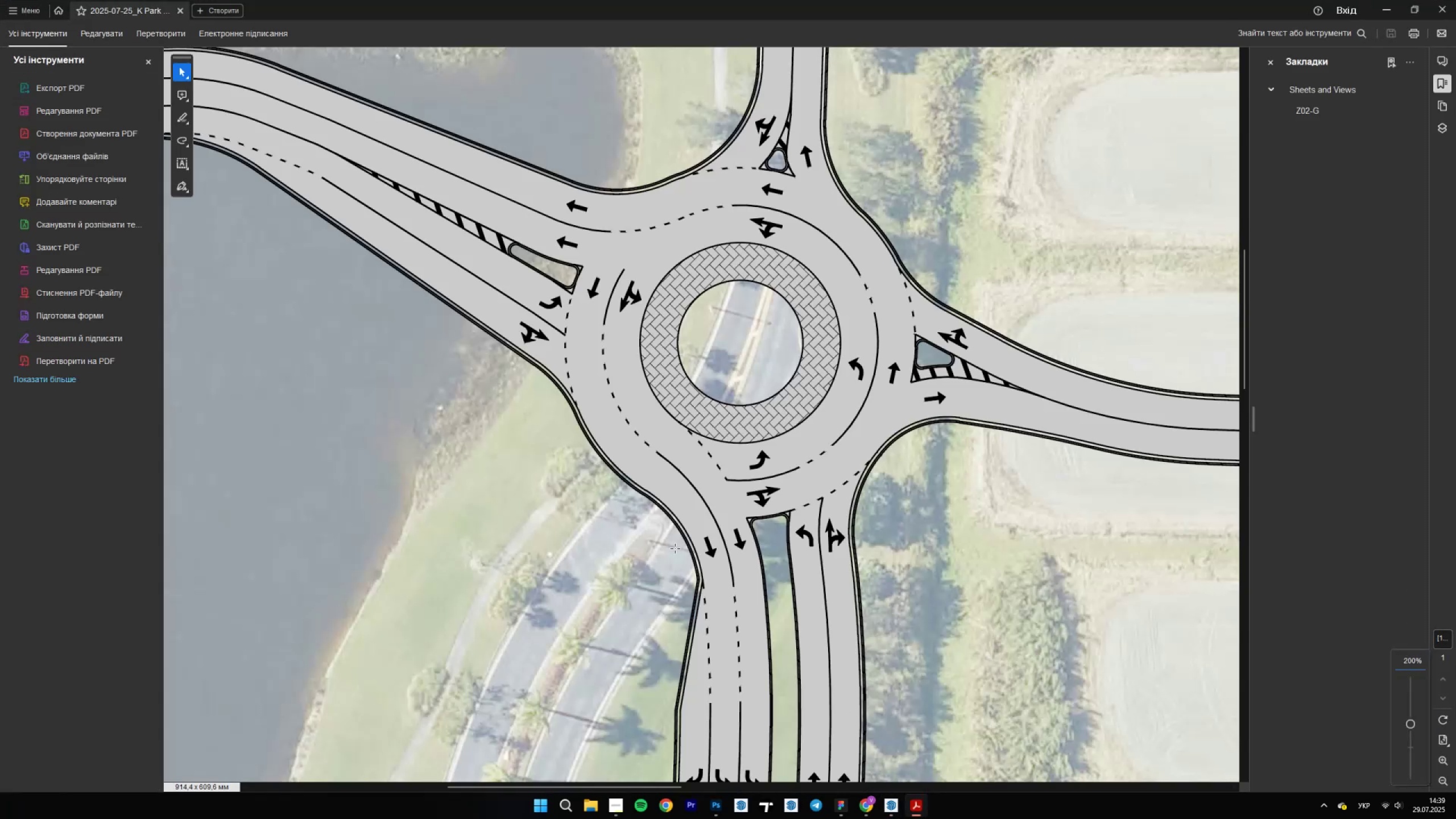 
scroll: coordinate [686, 428], scroll_direction: down, amount: 30.0
 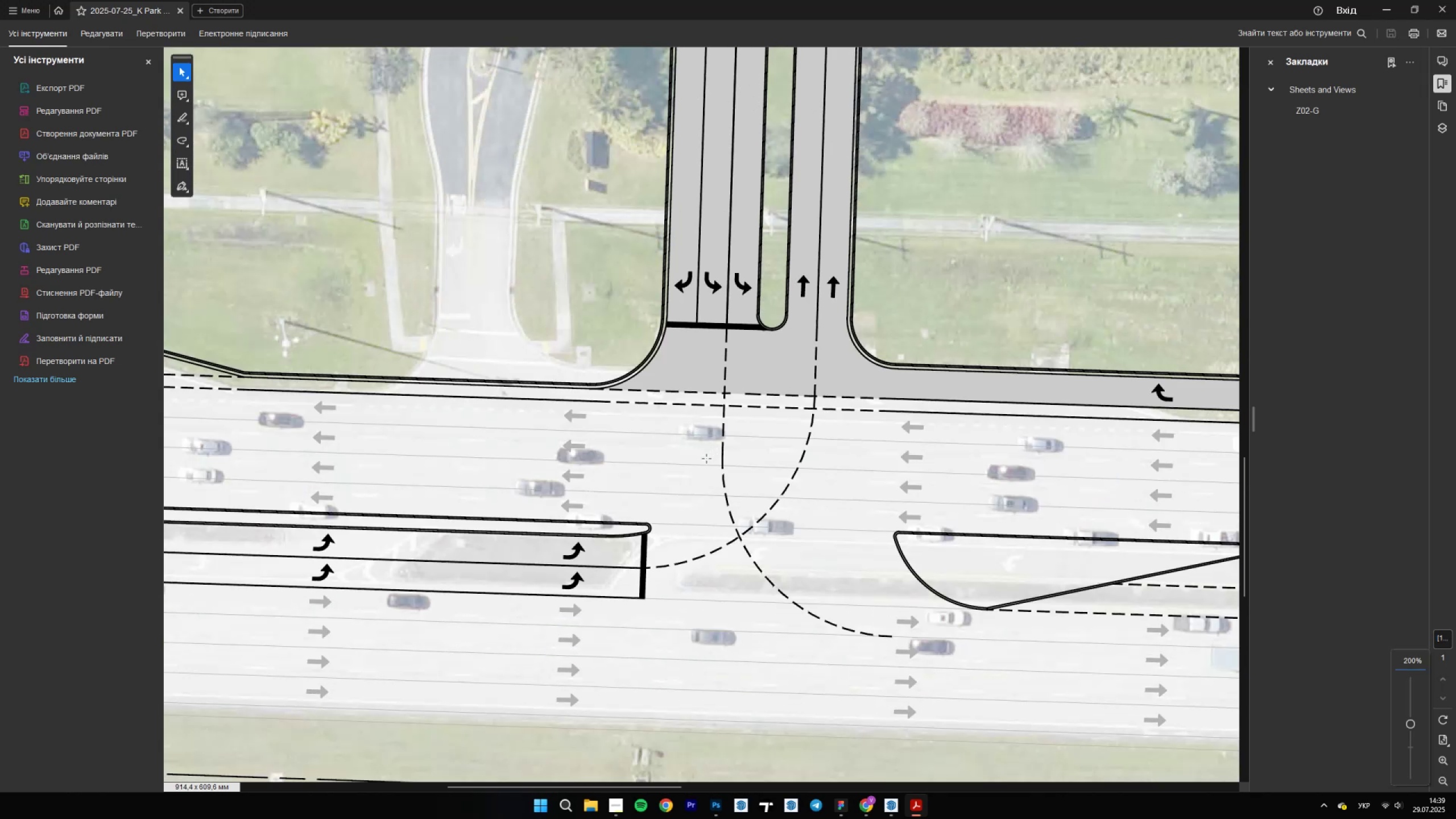 
hold_key(key=ControlLeft, duration=1.53)
scroll: coordinate [771, 544], scroll_direction: down, amount: 2.0
 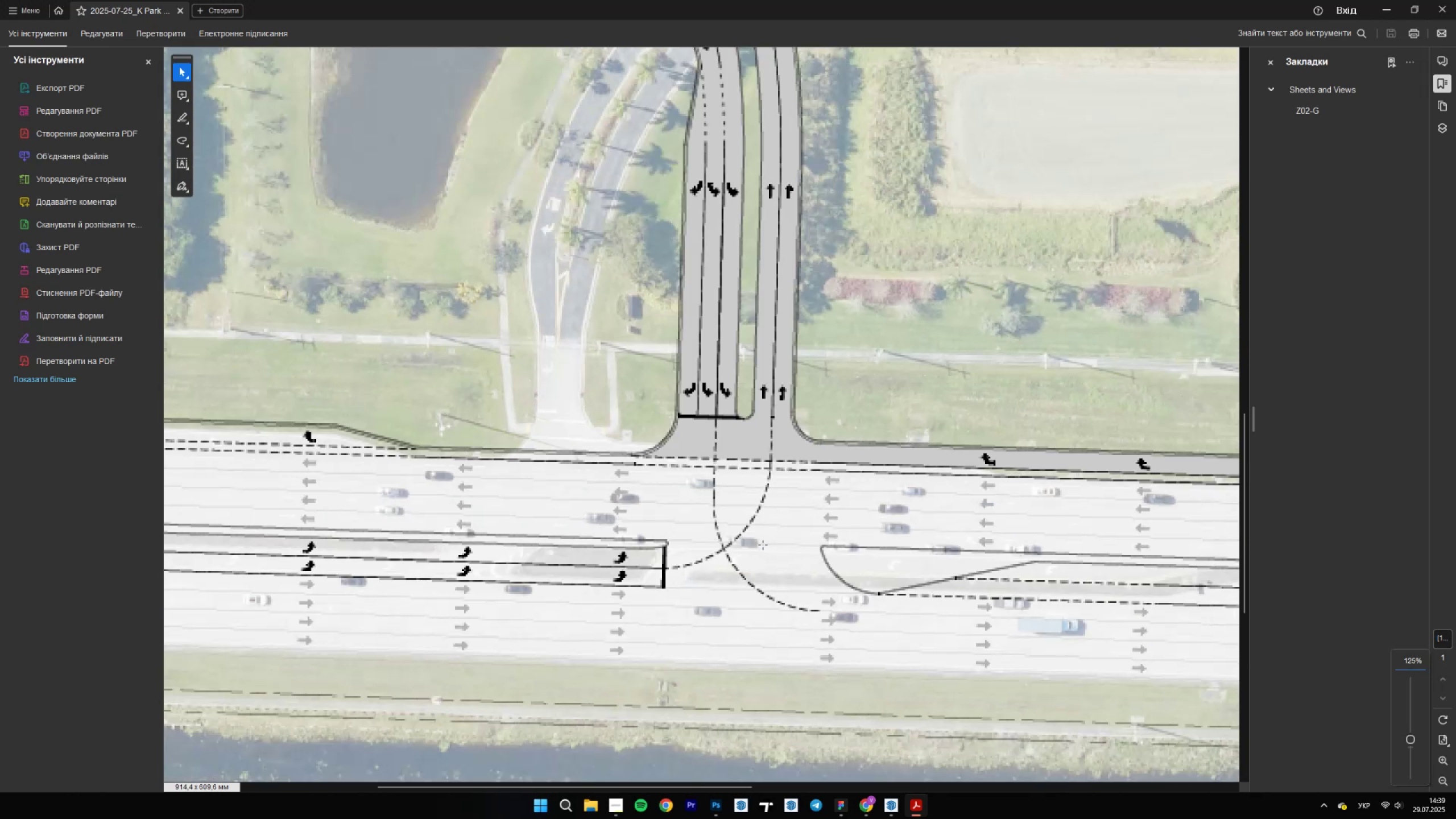 
hold_key(key=ControlLeft, duration=1.53)
scroll: coordinate [516, 545], scroll_direction: down, amount: 3.0
 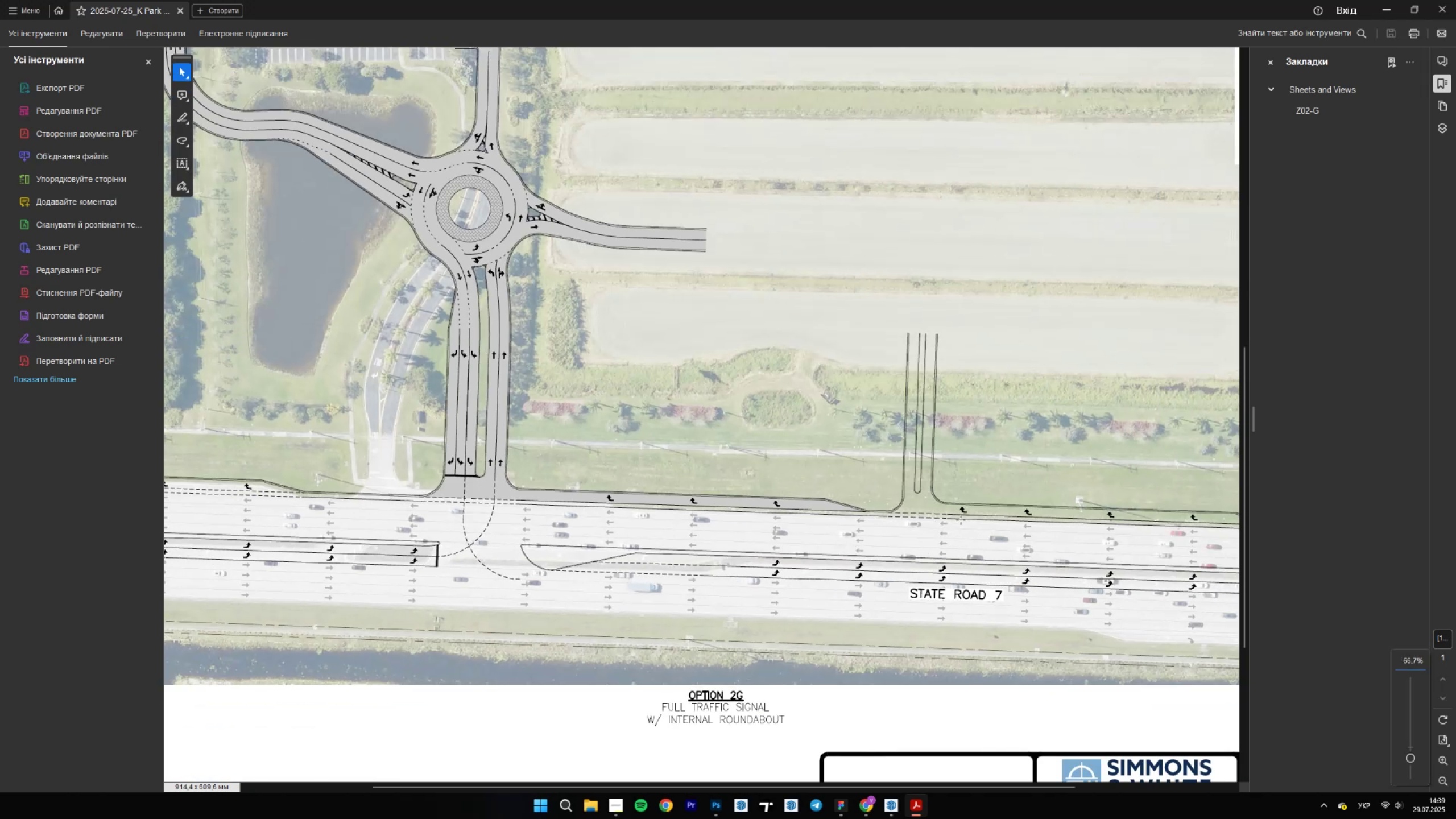 
hold_key(key=ControlLeft, duration=1.52)
 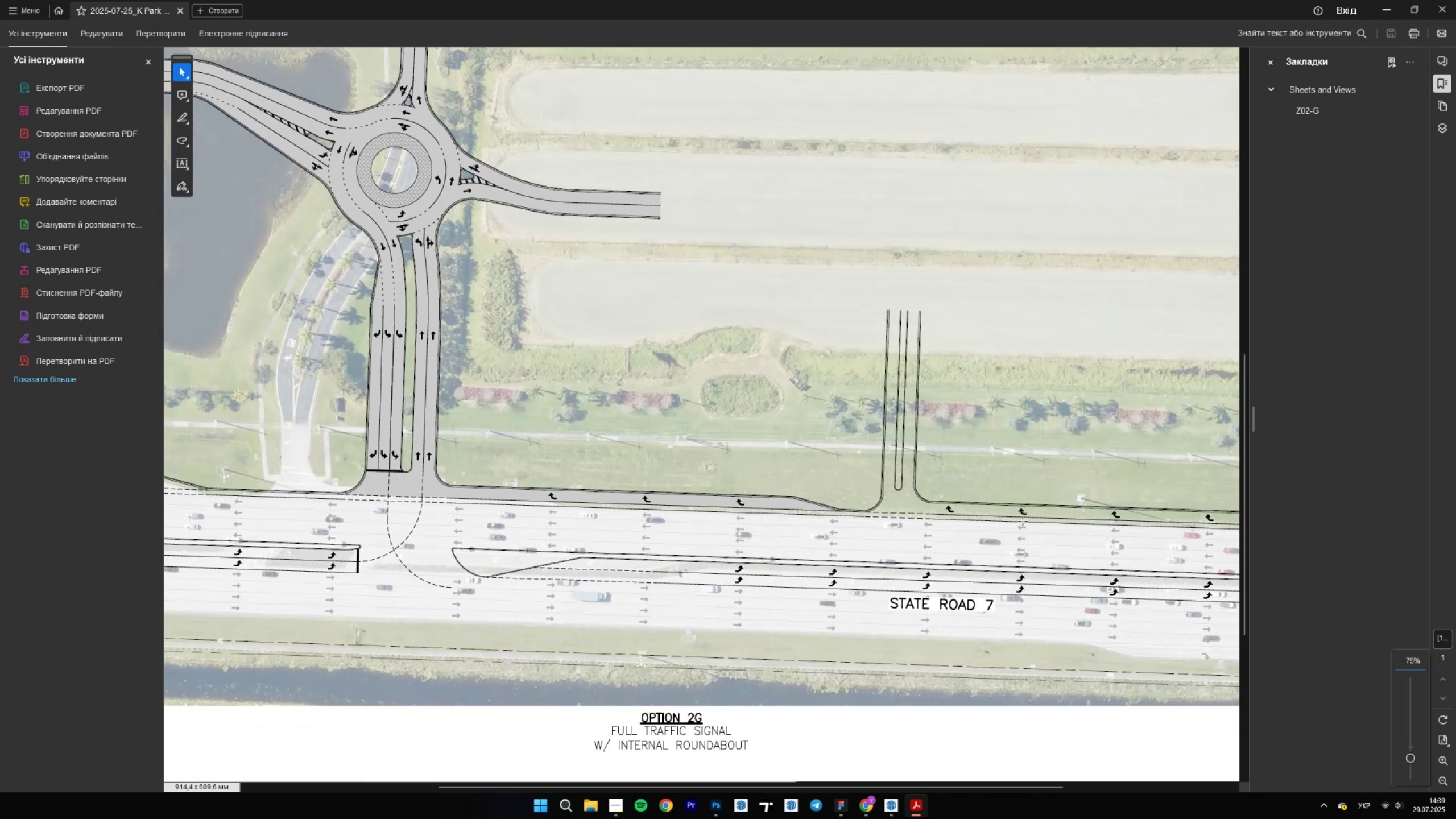 
hold_key(key=ControlLeft, duration=1.51)
scroll: coordinate [642, 543], scroll_direction: down, amount: 1.0
 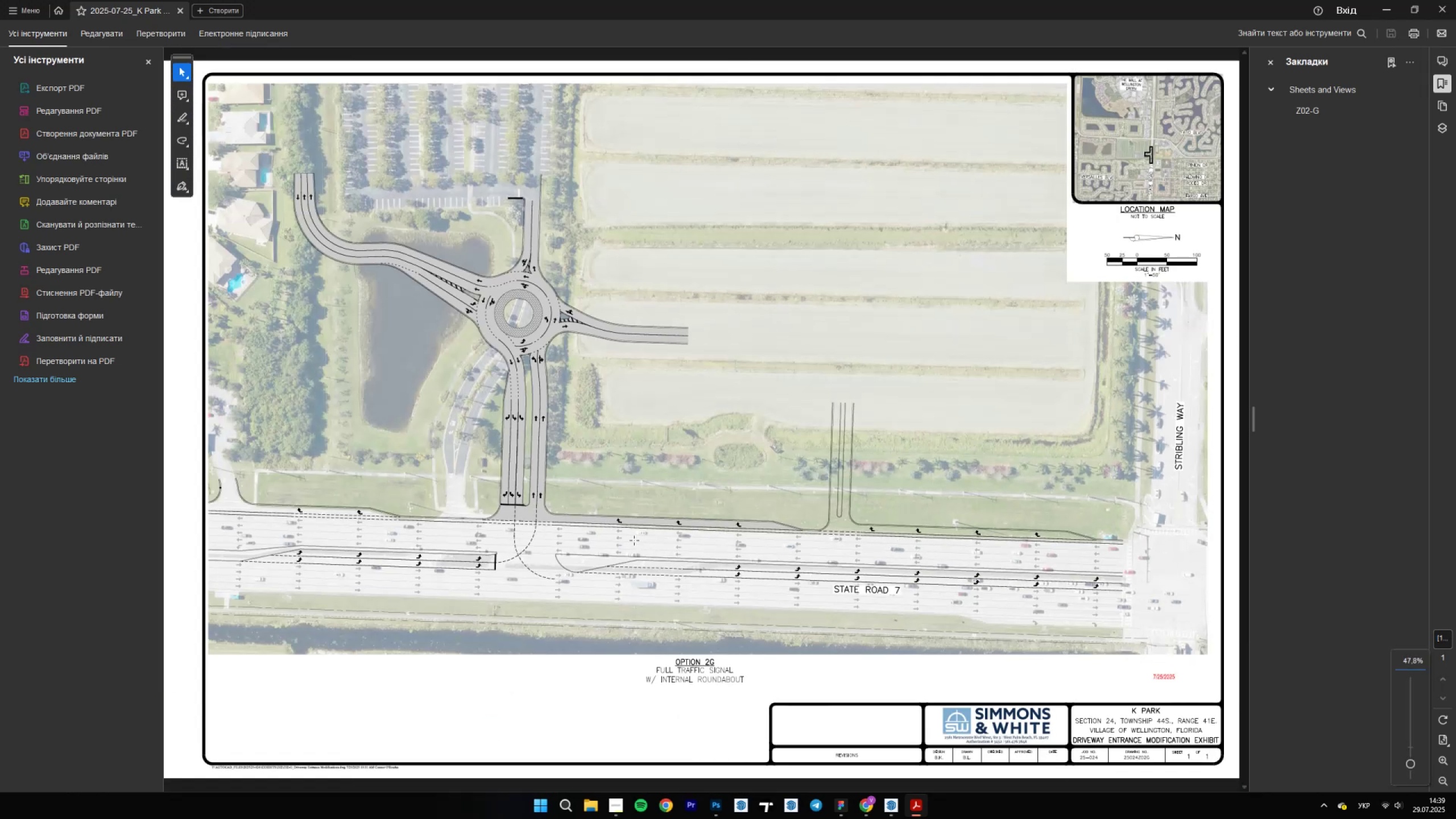 
hold_key(key=ControlLeft, duration=1.52)
scroll: coordinate [1085, 586], scroll_direction: up, amount: 7.0
 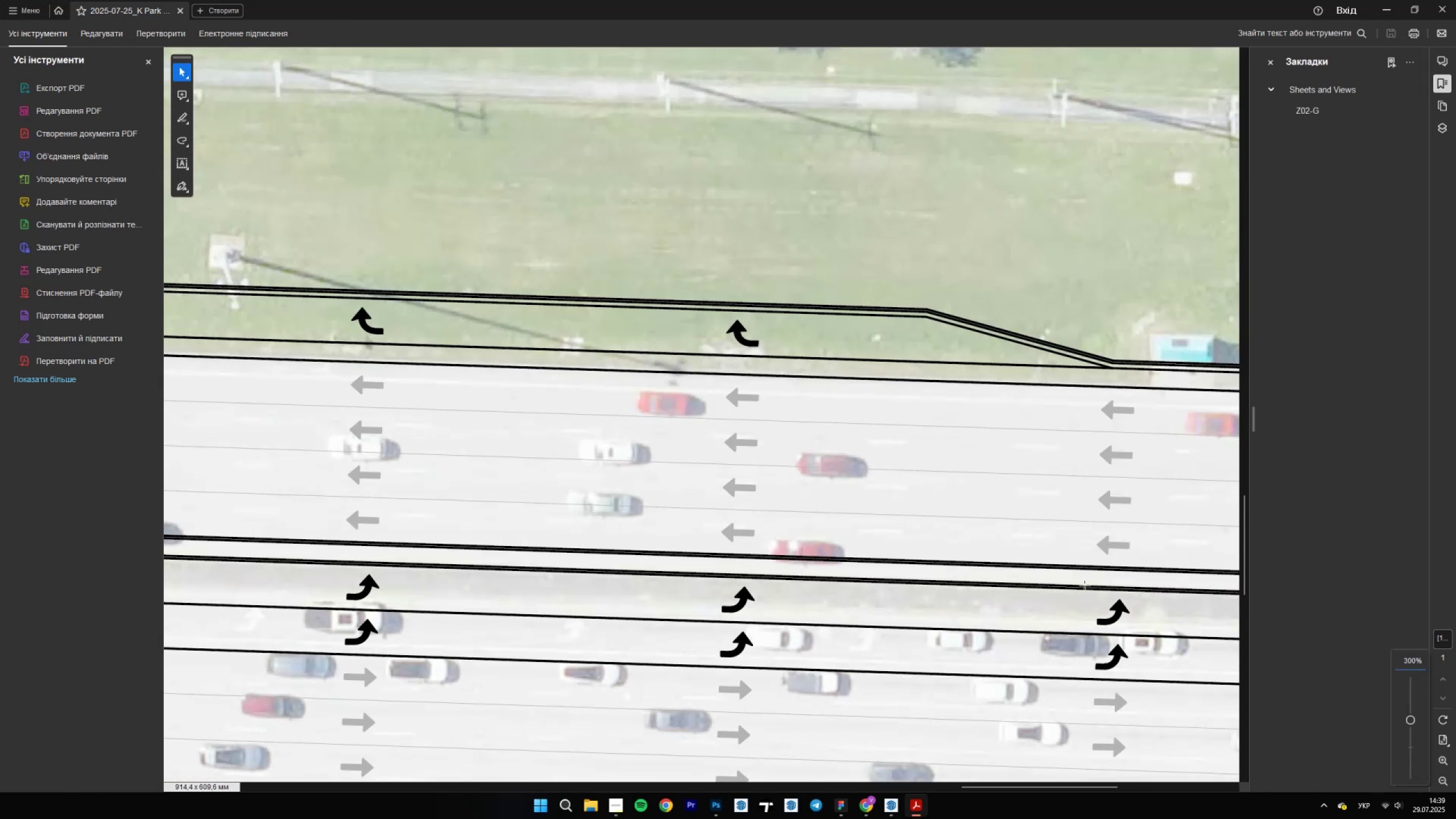 
hold_key(key=ControlLeft, duration=1.51)
scroll: coordinate [1085, 586], scroll_direction: down, amount: 3.0
 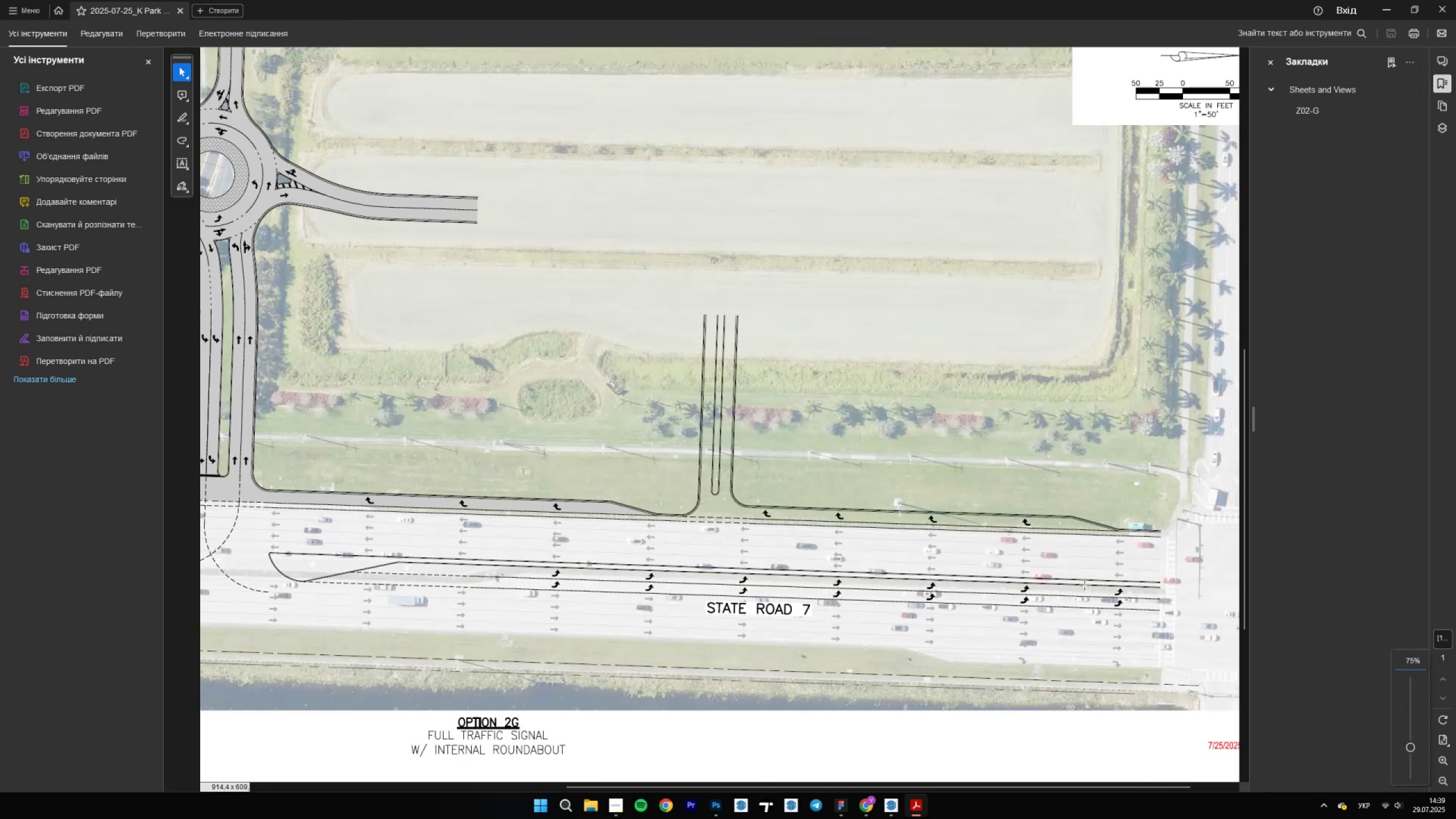 
hold_key(key=ControlLeft, duration=1.51)
scroll: coordinate [1061, 624], scroll_direction: down, amount: 2.0
 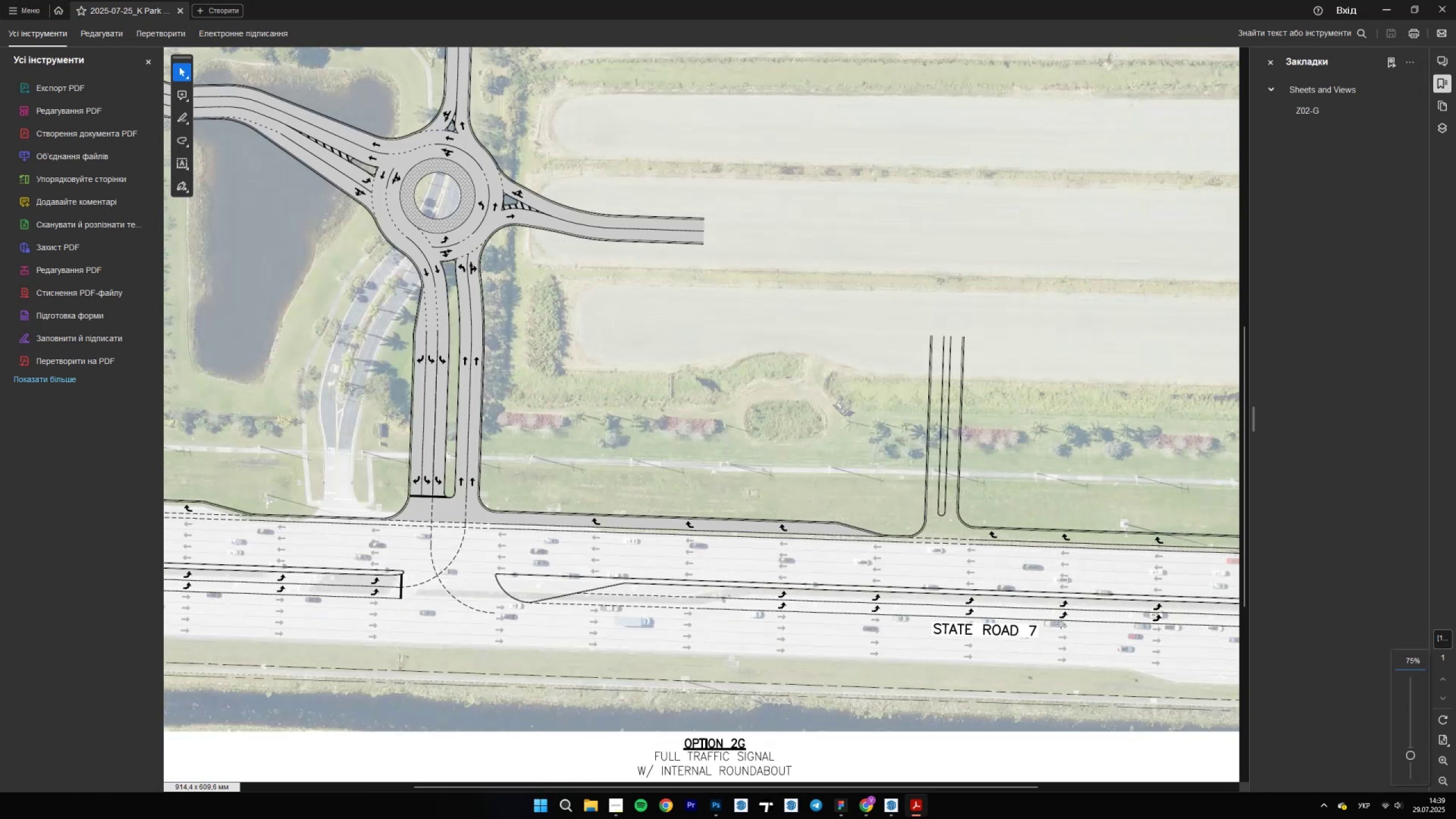 
hold_key(key=ControlLeft, duration=1.53)
scroll: coordinate [300, 584], scroll_direction: none, amount: 0.0
 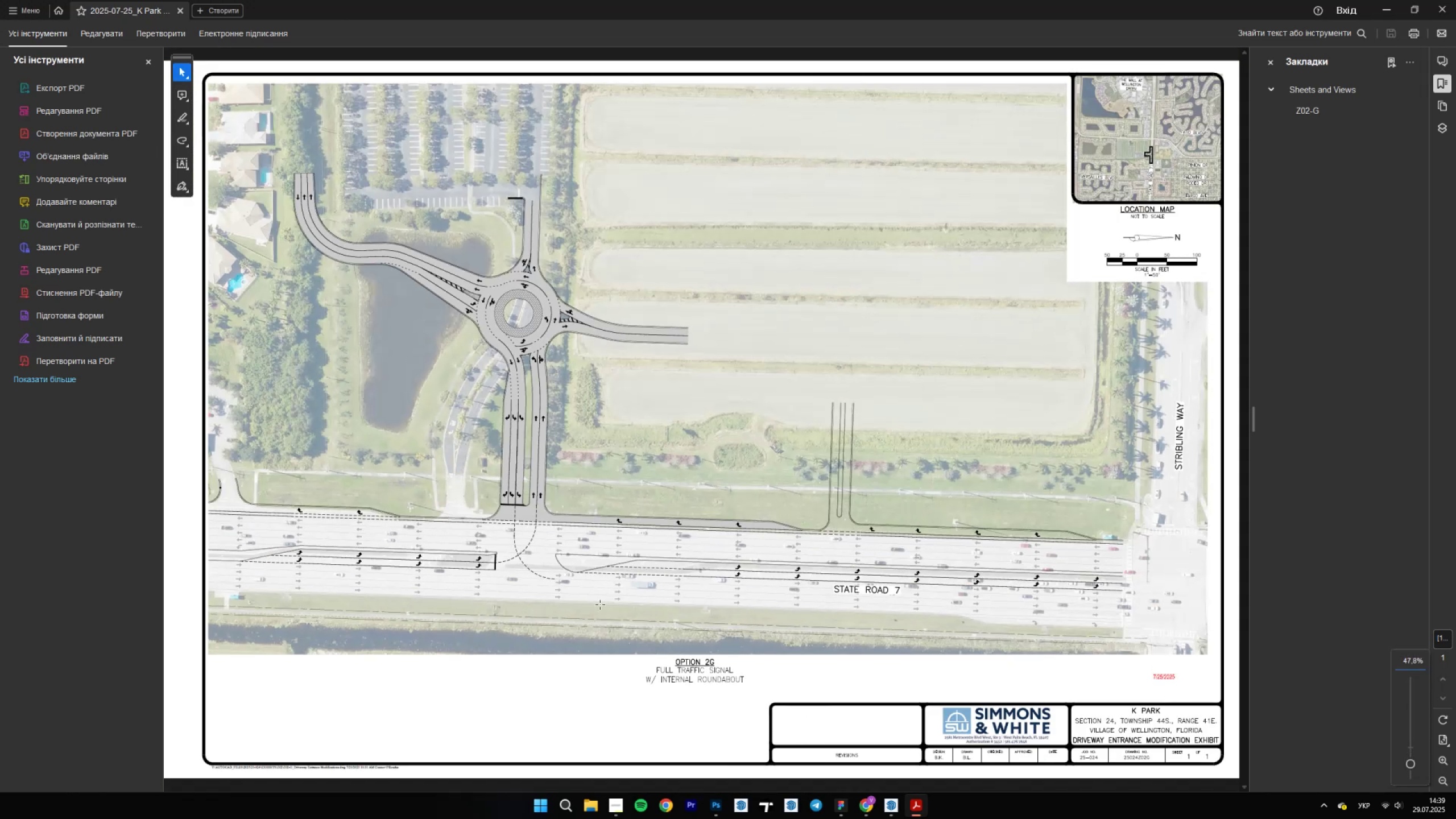 
hold_key(key=ControlLeft, duration=1.51)
 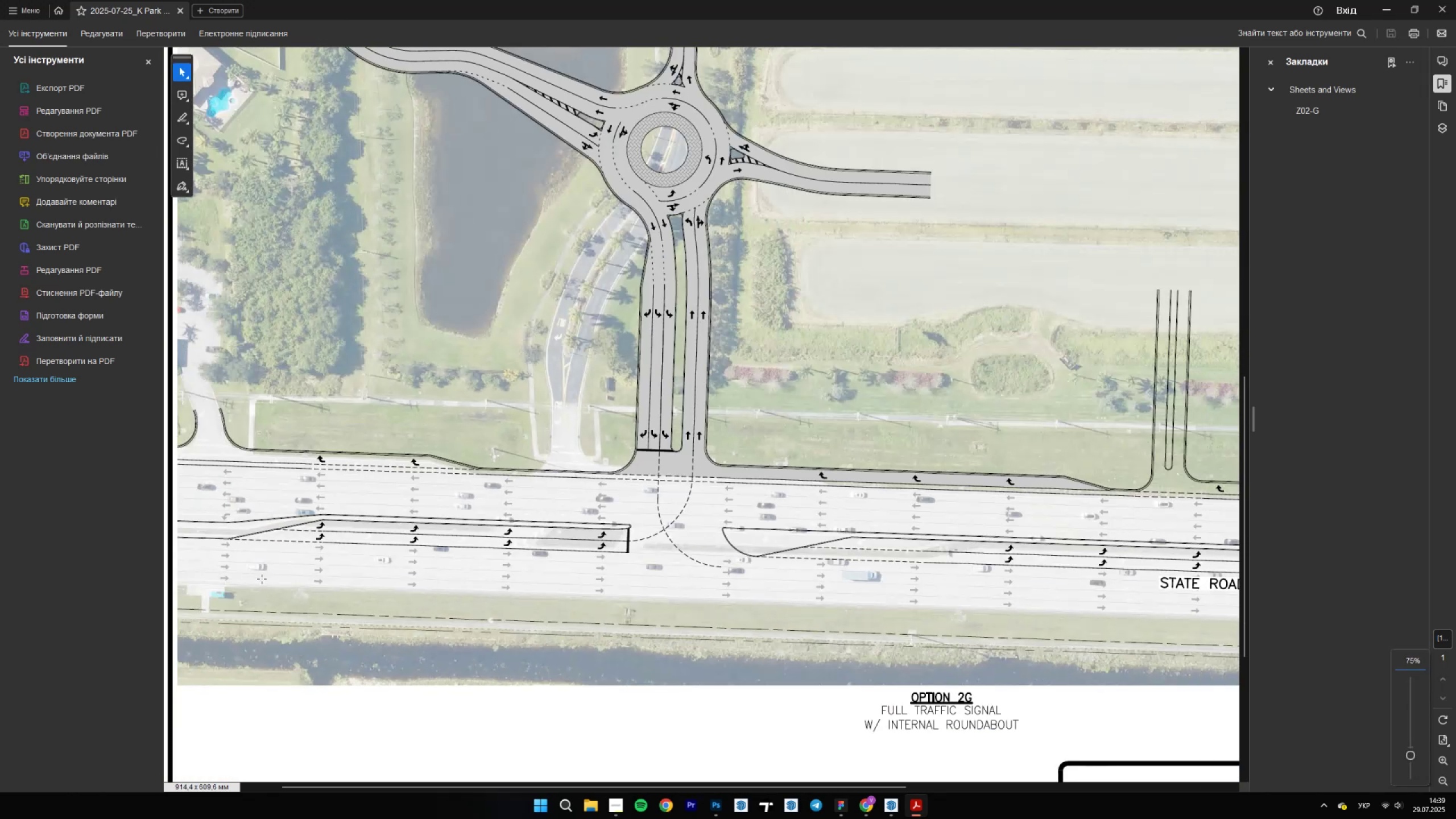 
hold_key(key=ControlLeft, duration=1.52)
 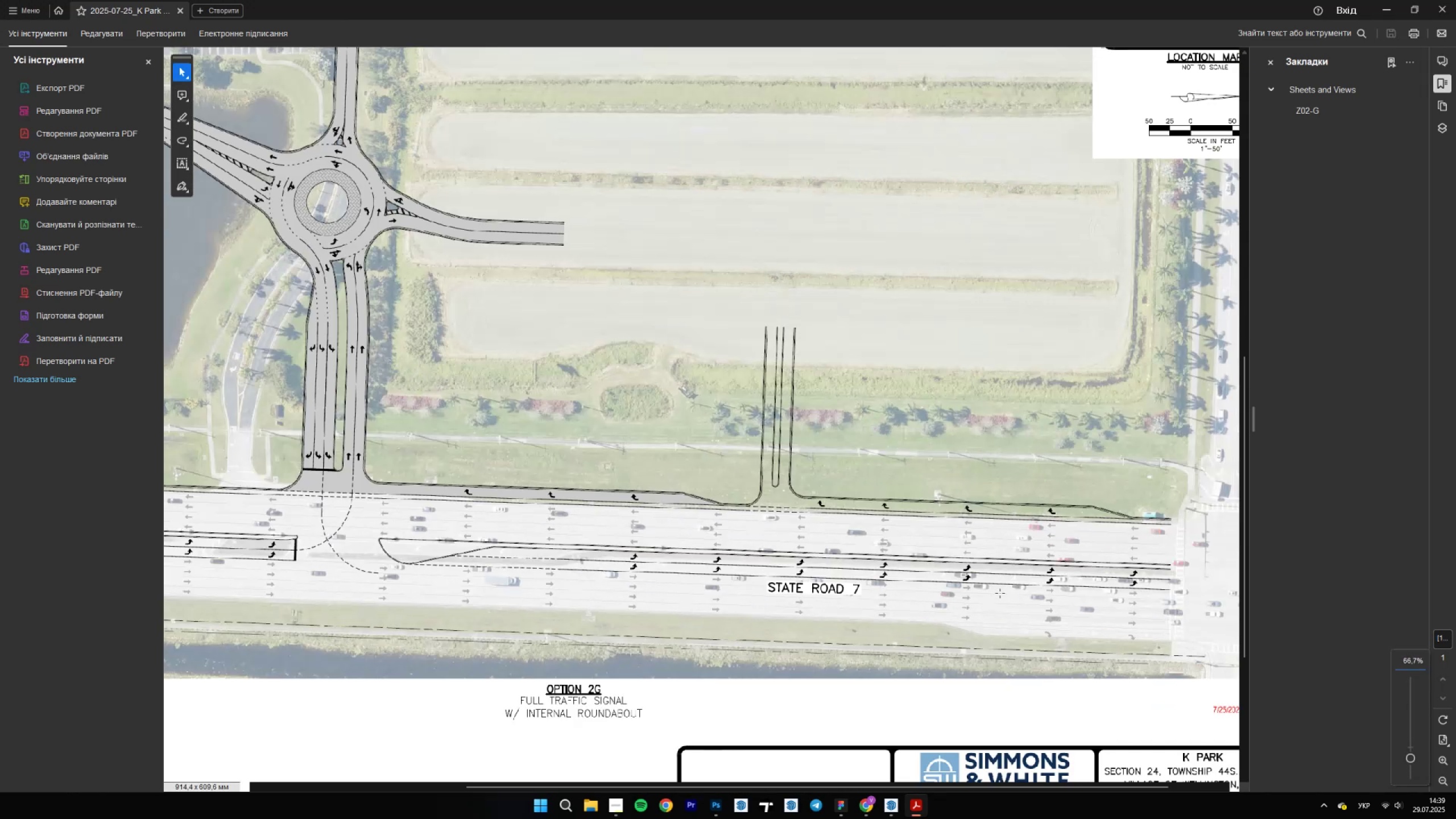 
hold_key(key=ControlLeft, duration=1.51)
scroll: coordinate [1000, 594], scroll_direction: up, amount: 1.0
 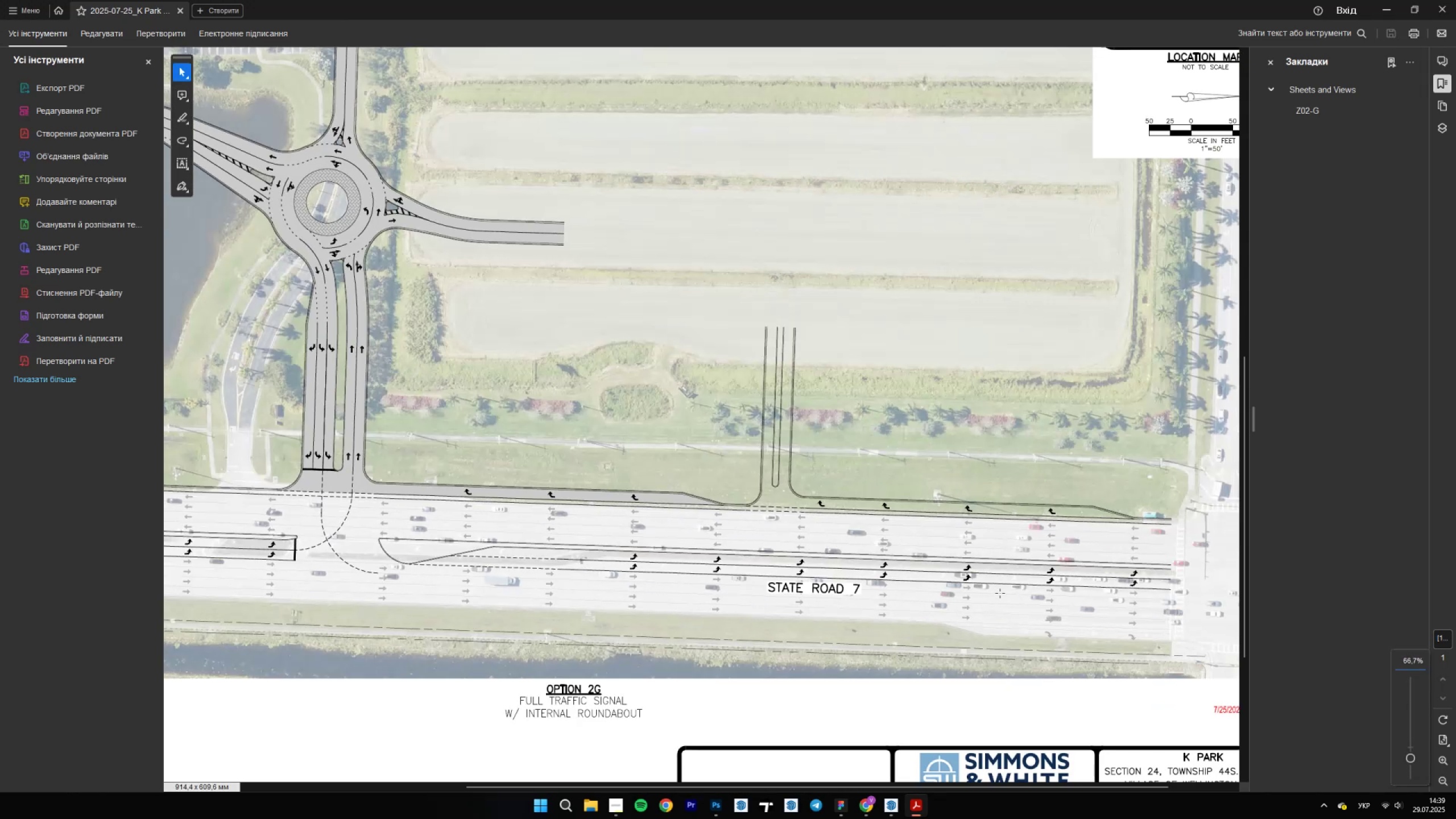 
scroll: coordinate [1000, 594], scroll_direction: none, amount: 0.0
 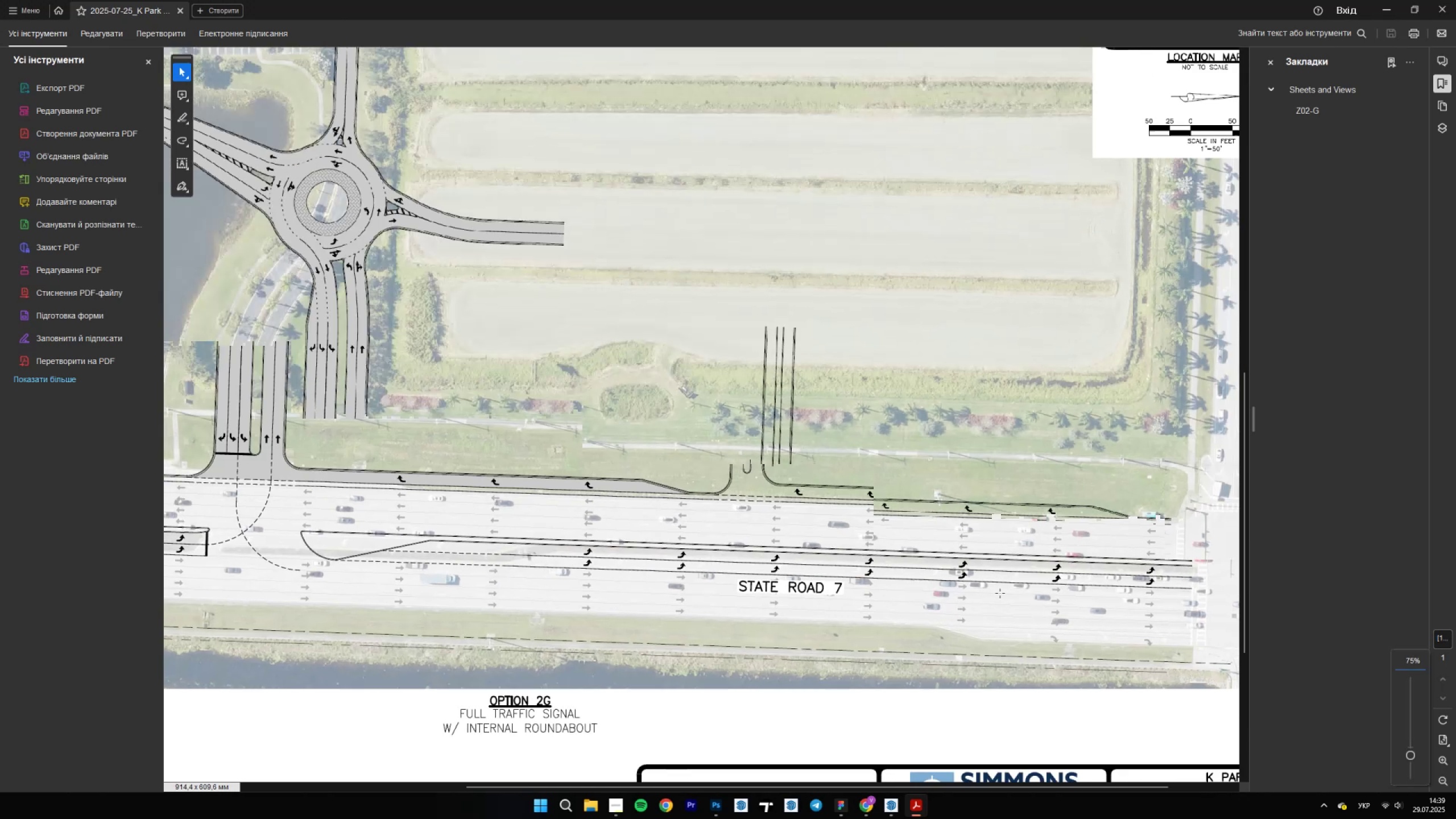 
hold_key(key=ControlLeft, duration=1.53)
scroll: coordinate [1000, 594], scroll_direction: down, amount: 1.0
 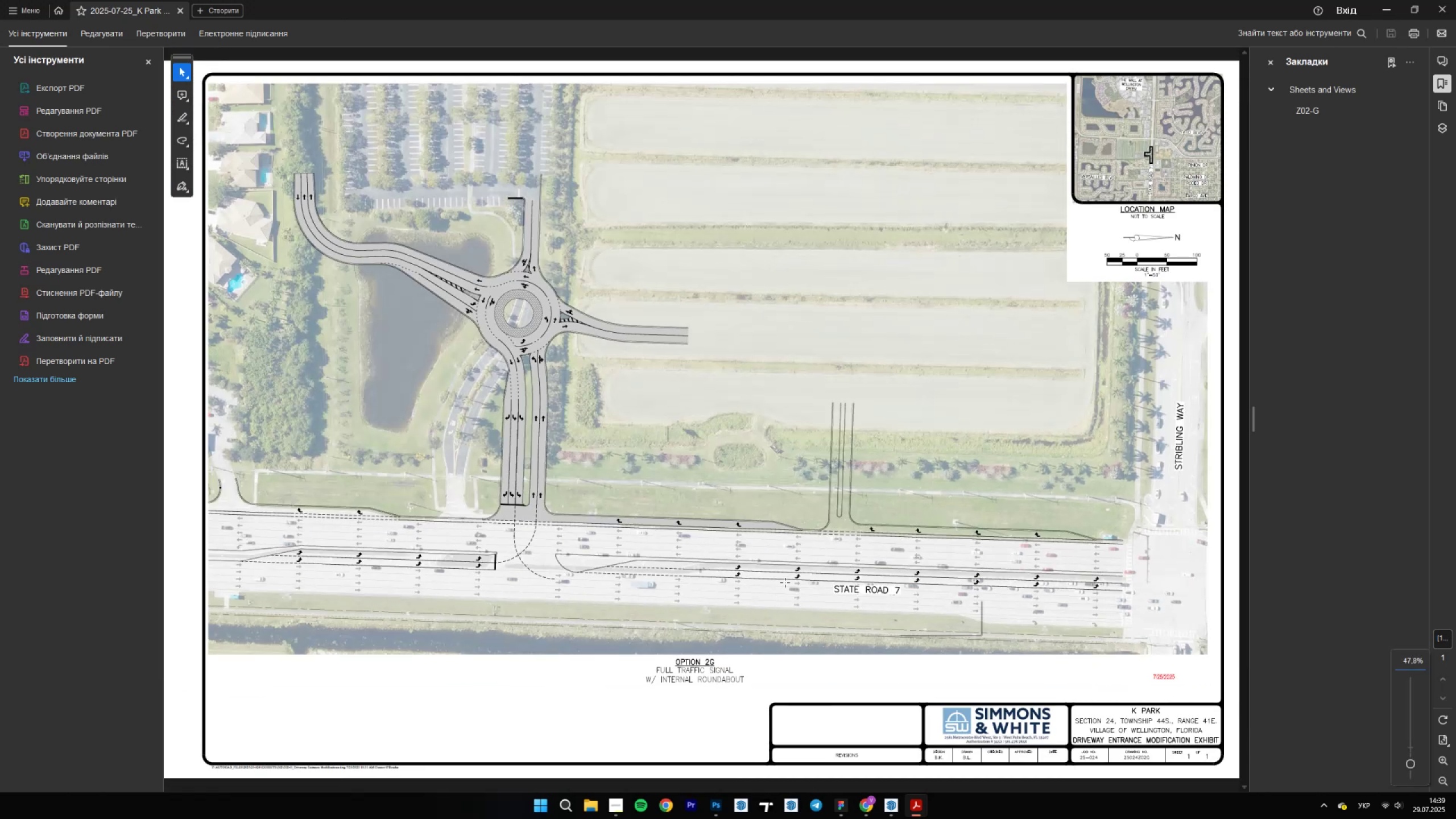 
scroll: coordinate [255, 555], scroll_direction: up, amount: 2.0
 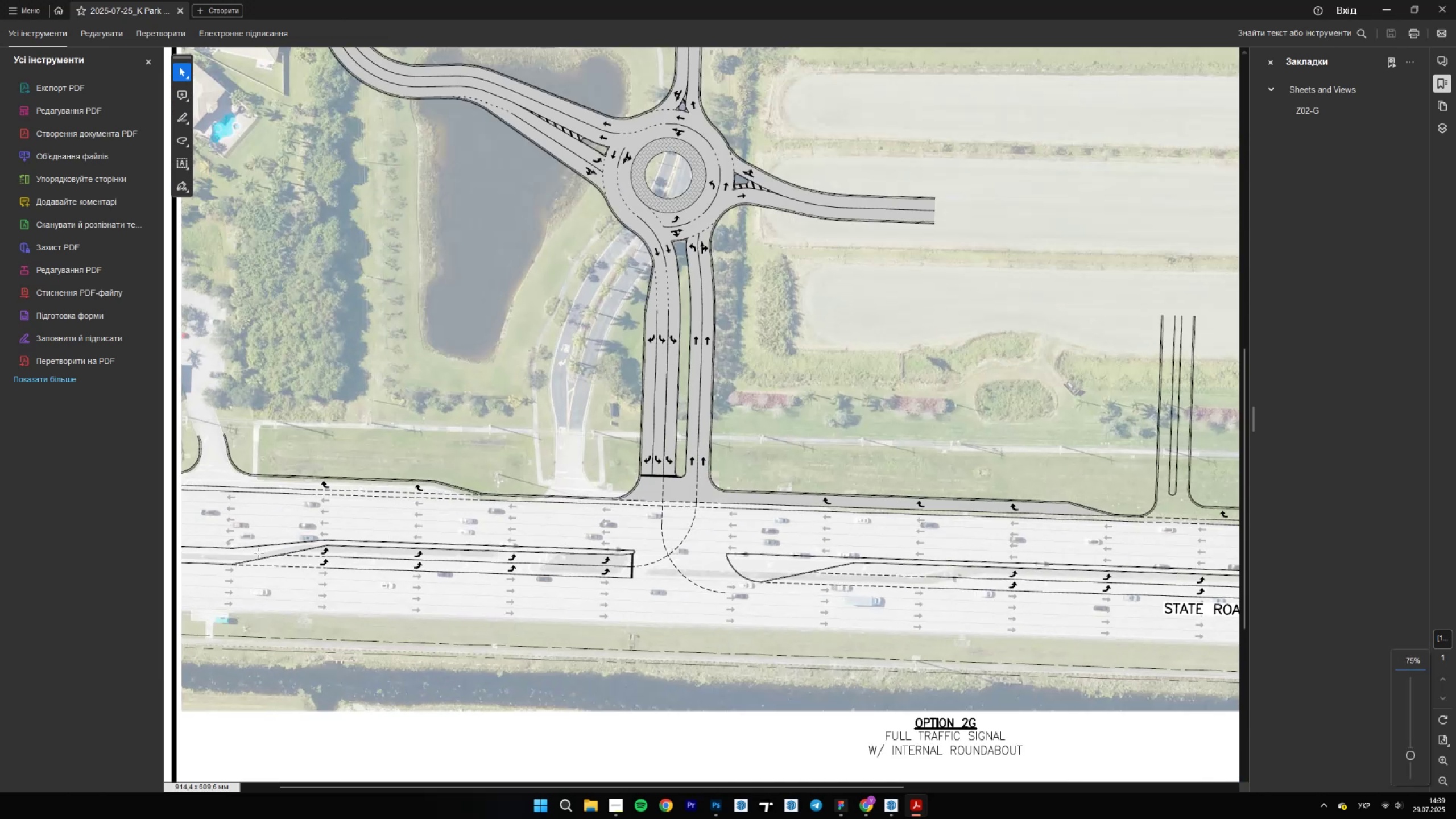 
hold_key(key=ControlLeft, duration=1.4)
scroll: coordinate [637, 530], scroll_direction: down, amount: 2.0
 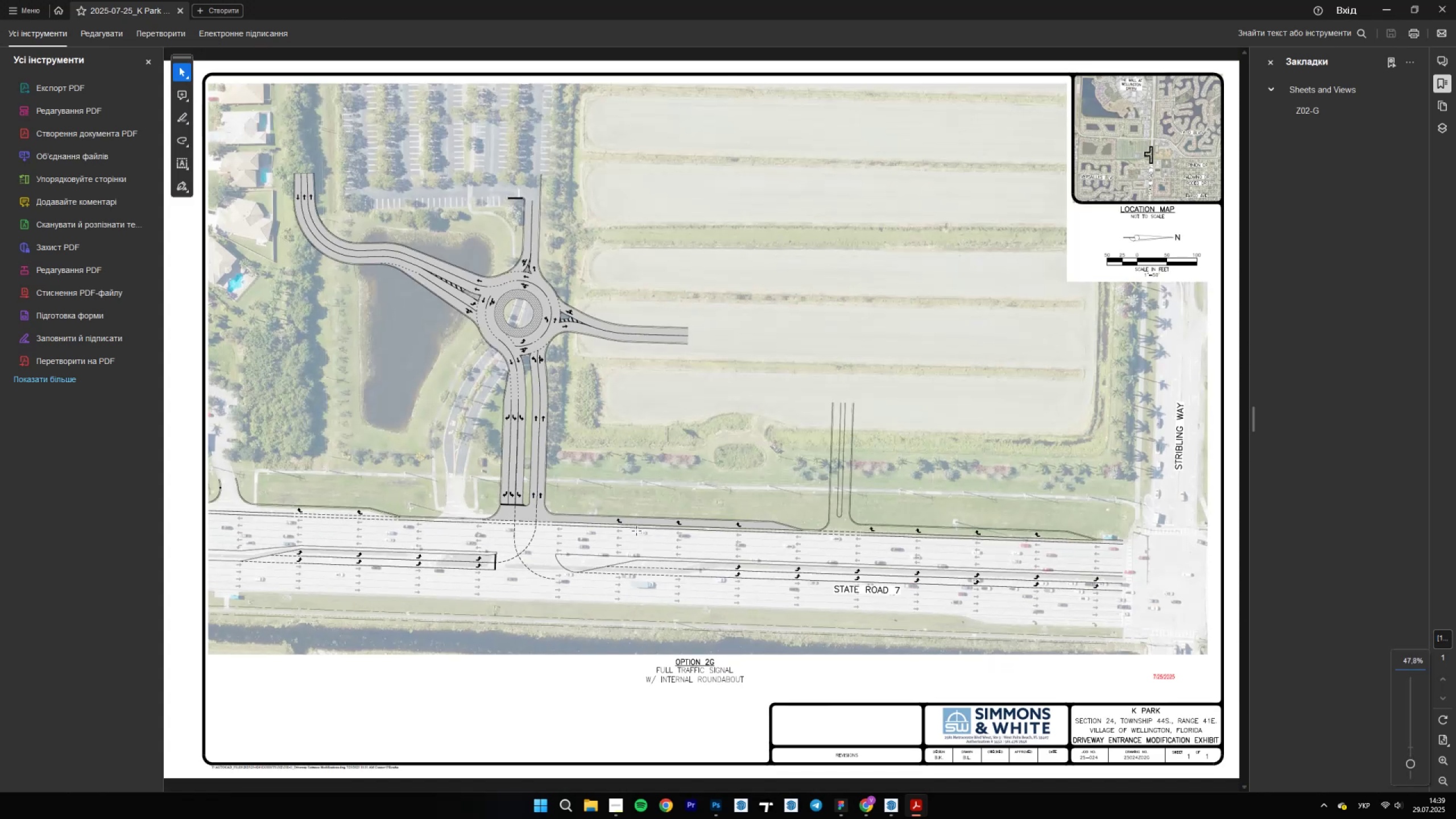 
hold_key(key=ControlLeft, duration=1.52)
scroll: coordinate [196, 481], scroll_direction: up, amount: 9.0
 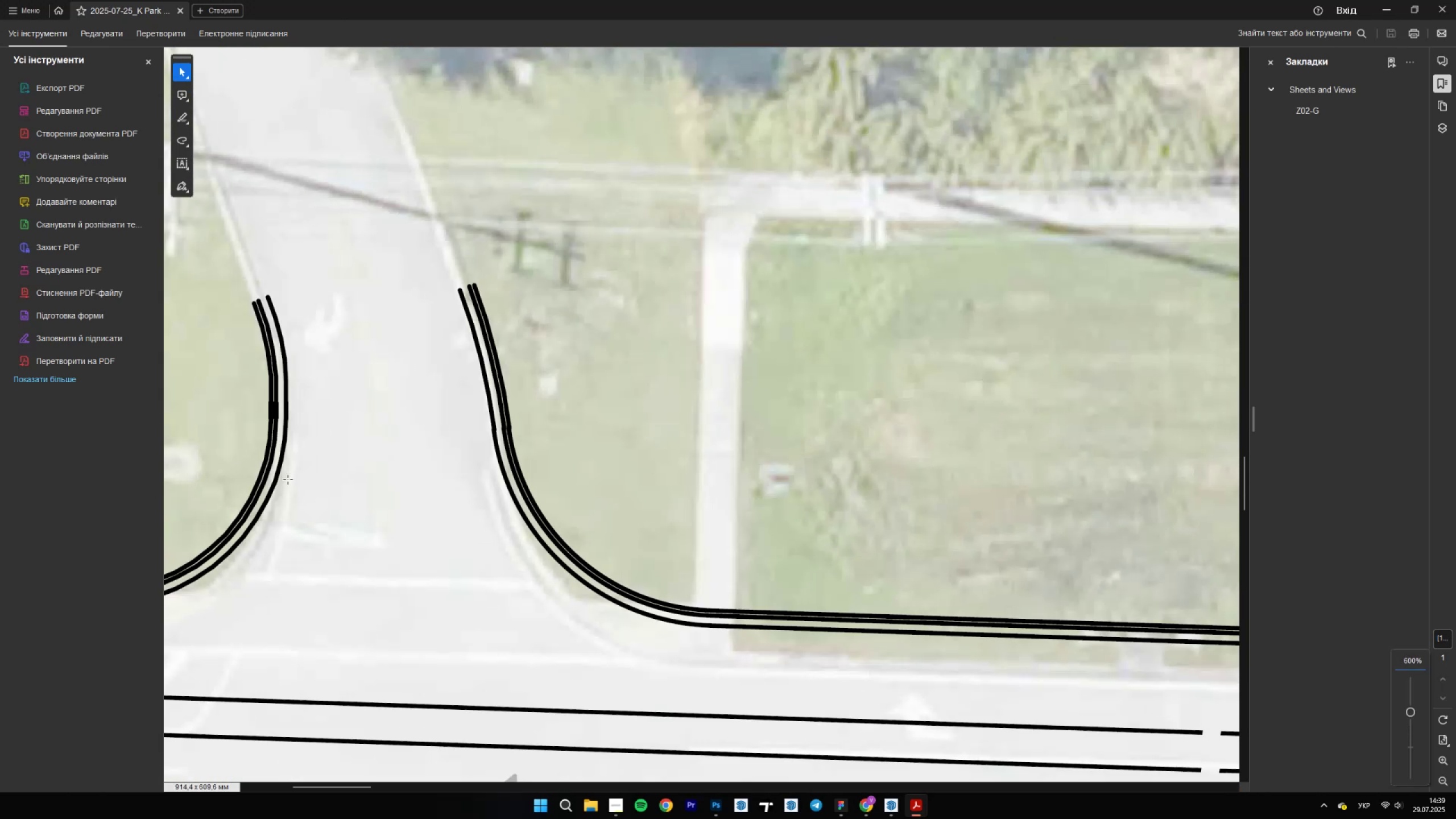 
hold_key(key=ControlLeft, duration=1.53)
scroll: coordinate [450, 495], scroll_direction: down, amount: 6.0
 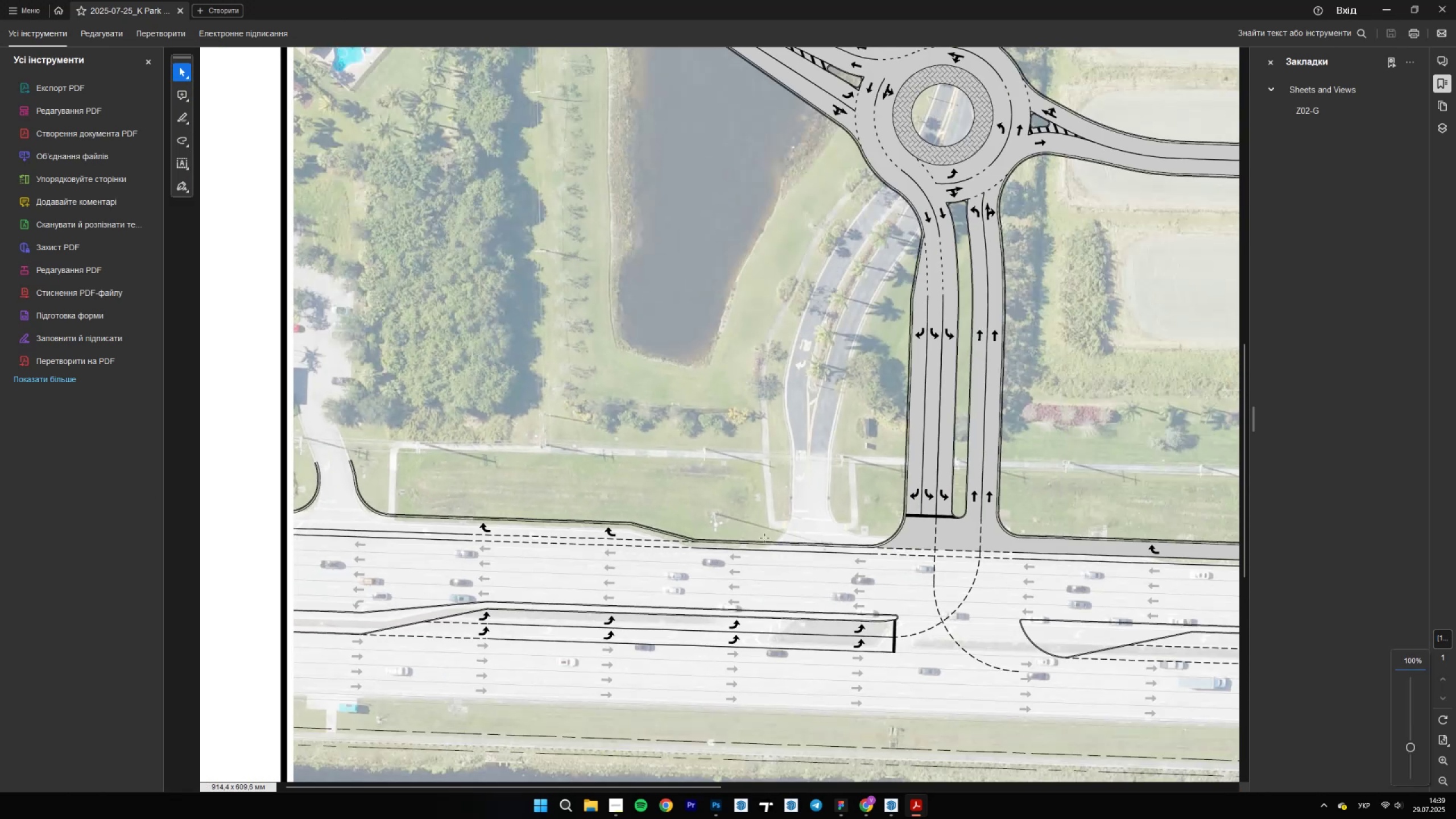 
hold_key(key=ControlLeft, duration=1.51)
scroll: coordinate [765, 543], scroll_direction: down, amount: 1.0
 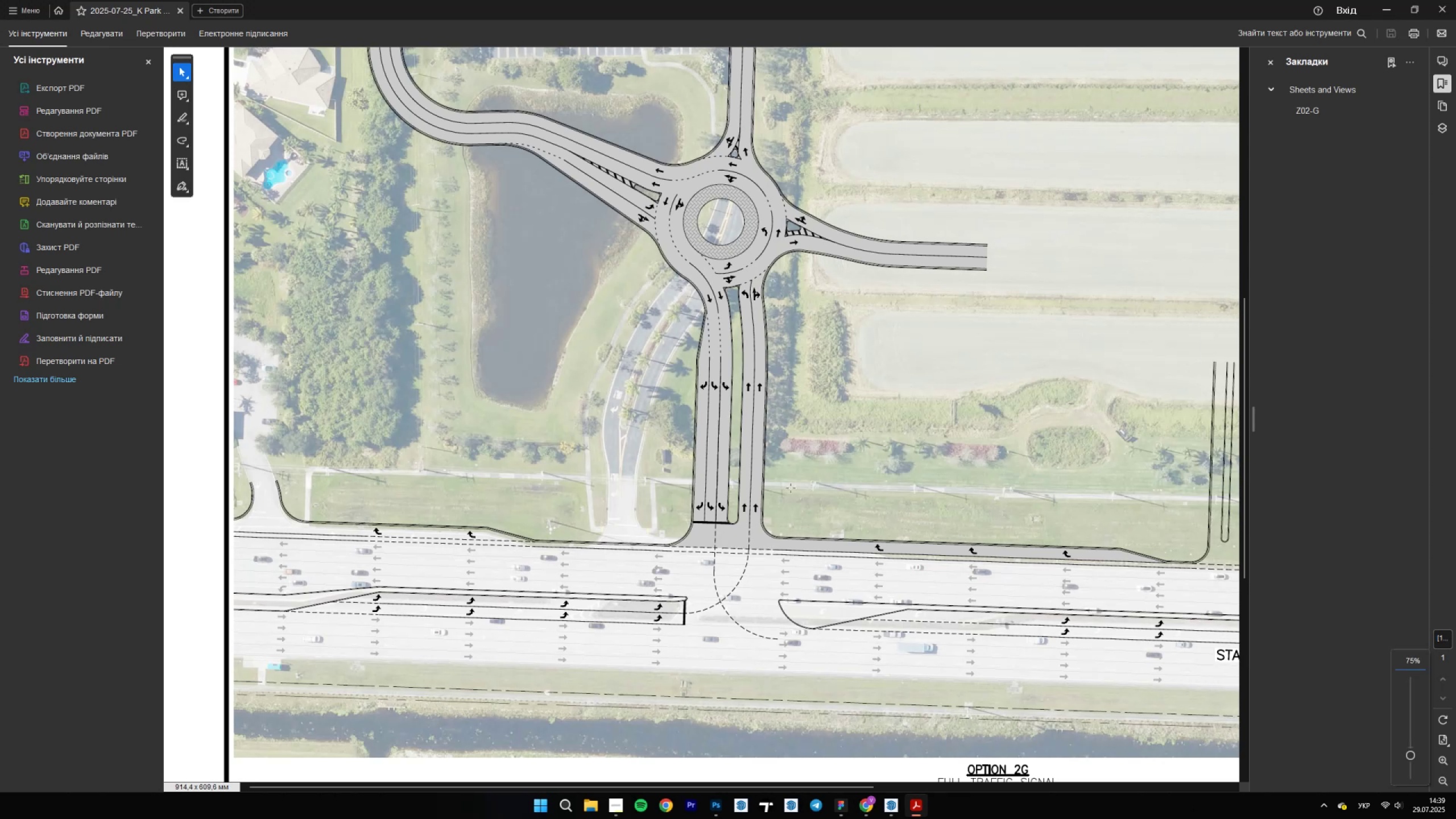 
key(Control+ControlLeft)
 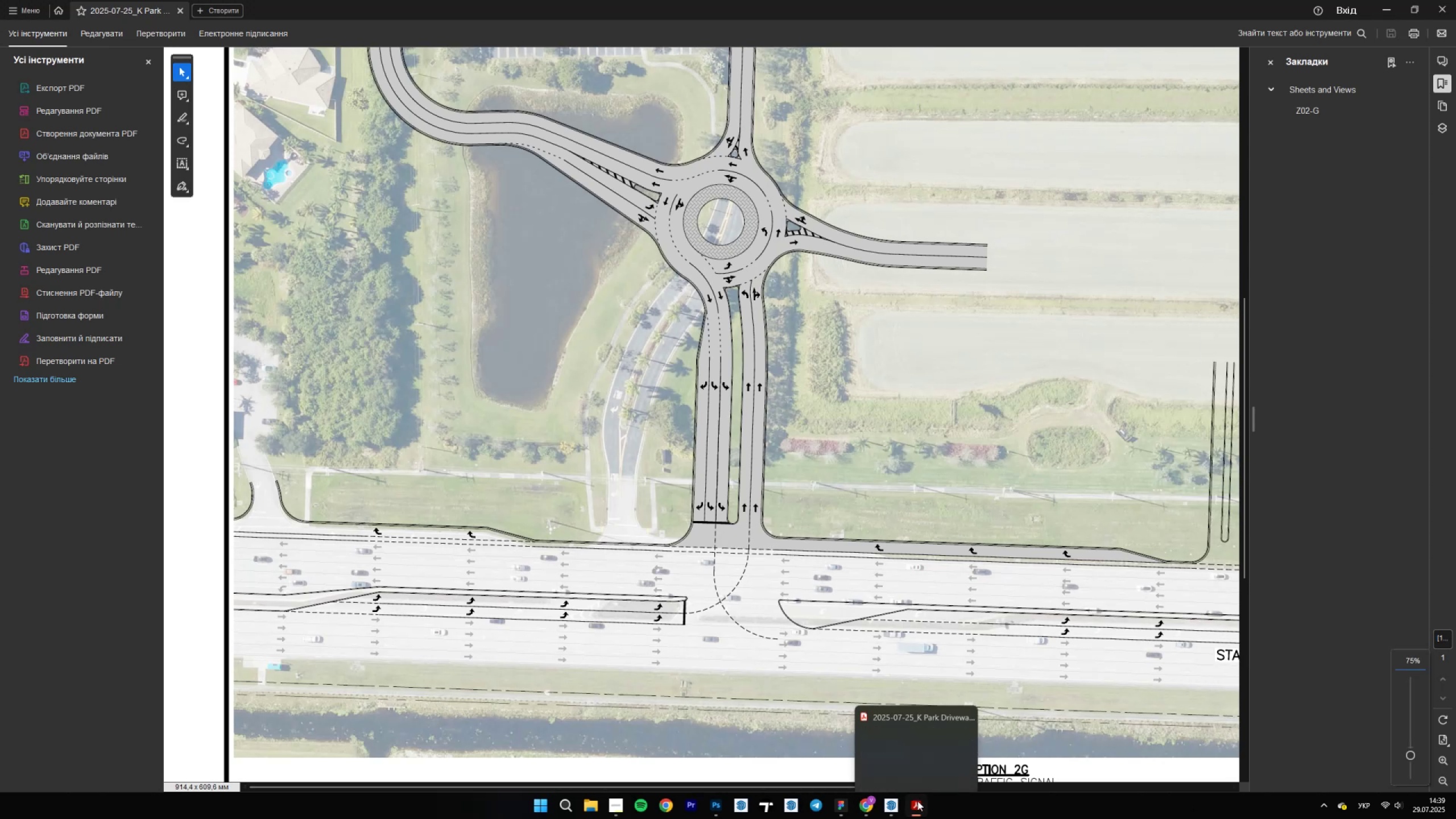 
scroll: coordinate [702, 605], scroll_direction: down, amount: 5.0
 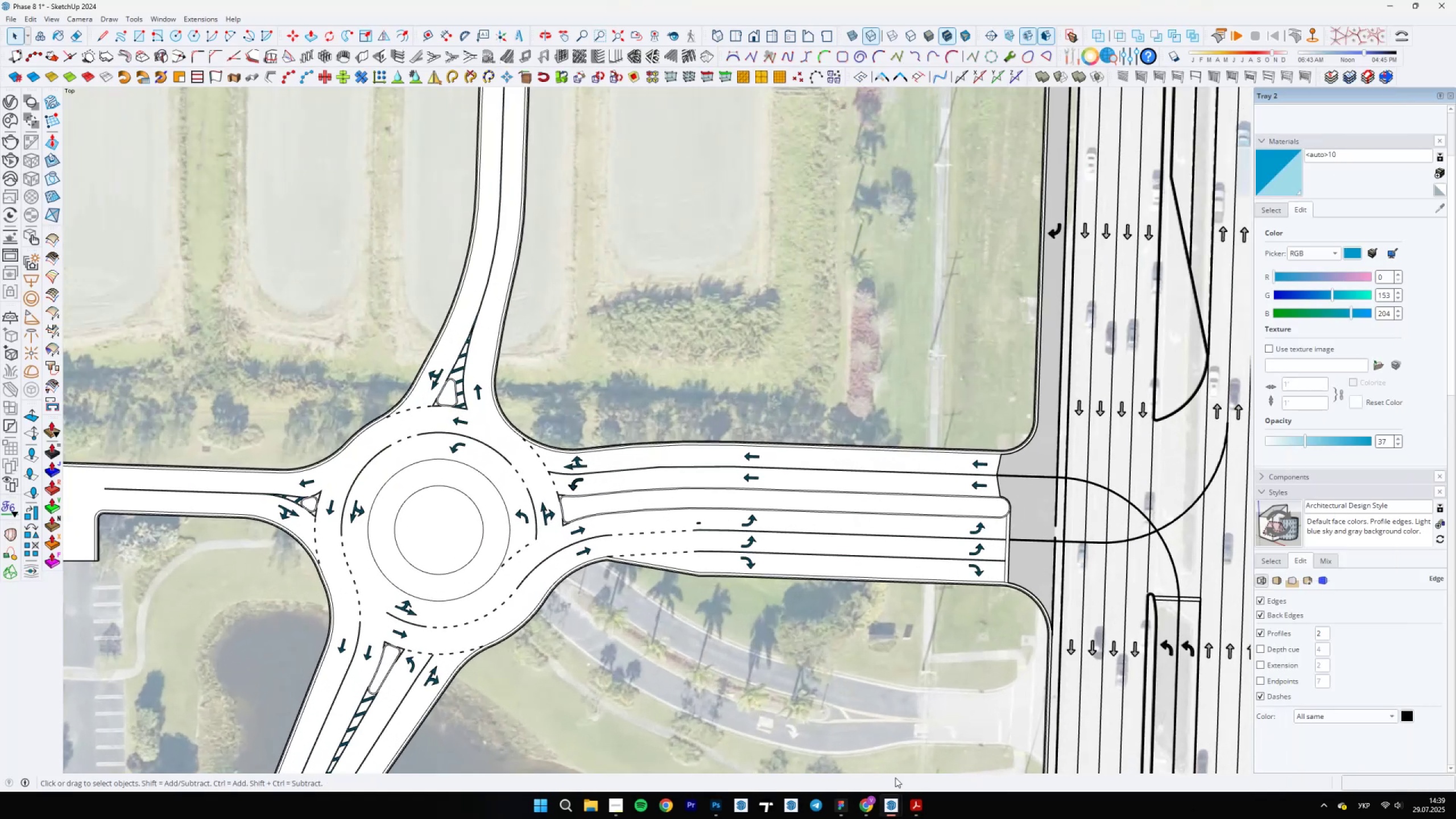 
left_click([911, 799])
 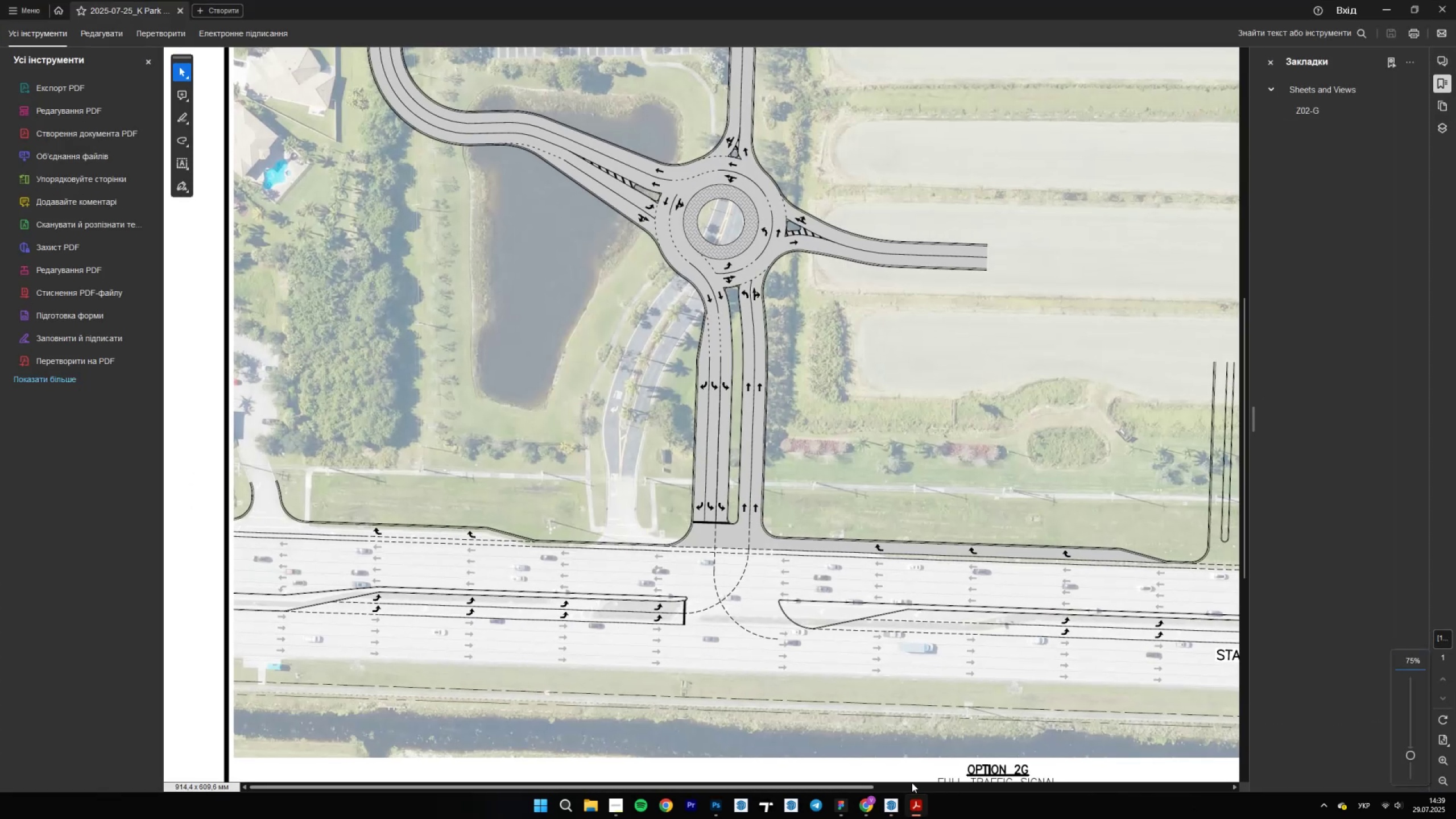 
wait(6.63)
 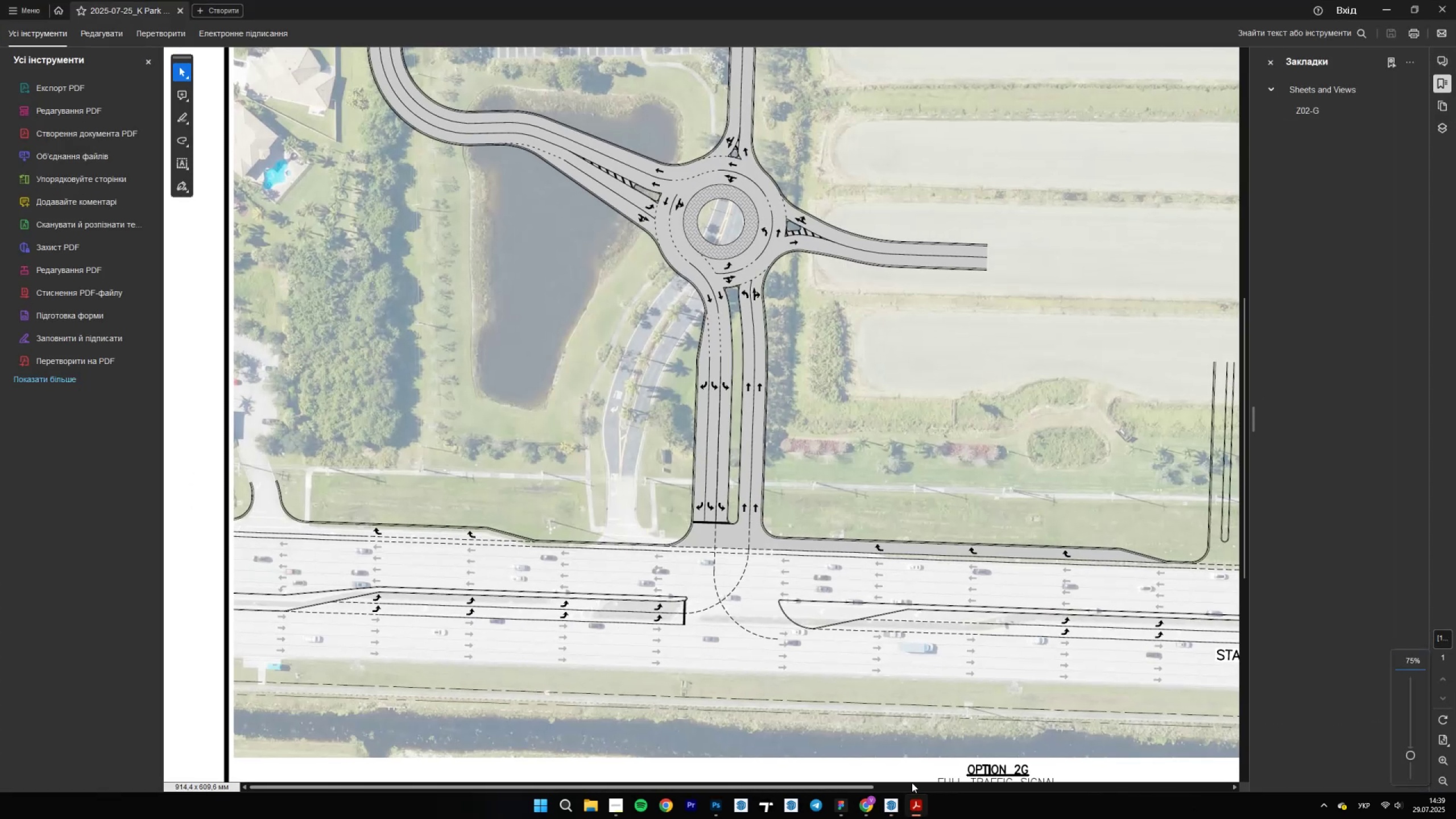 
left_click([916, 816])
 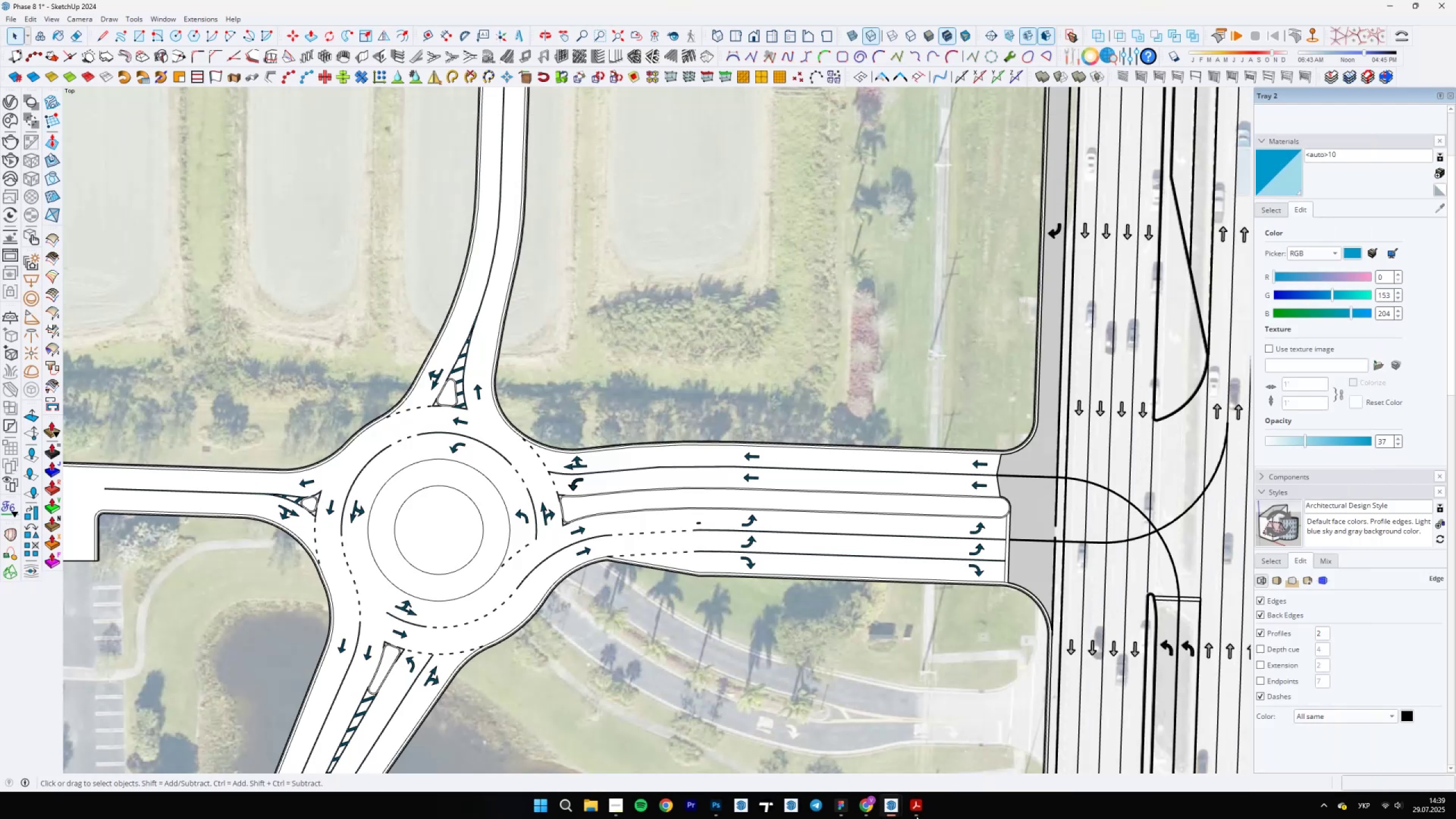 
left_click([916, 816])
 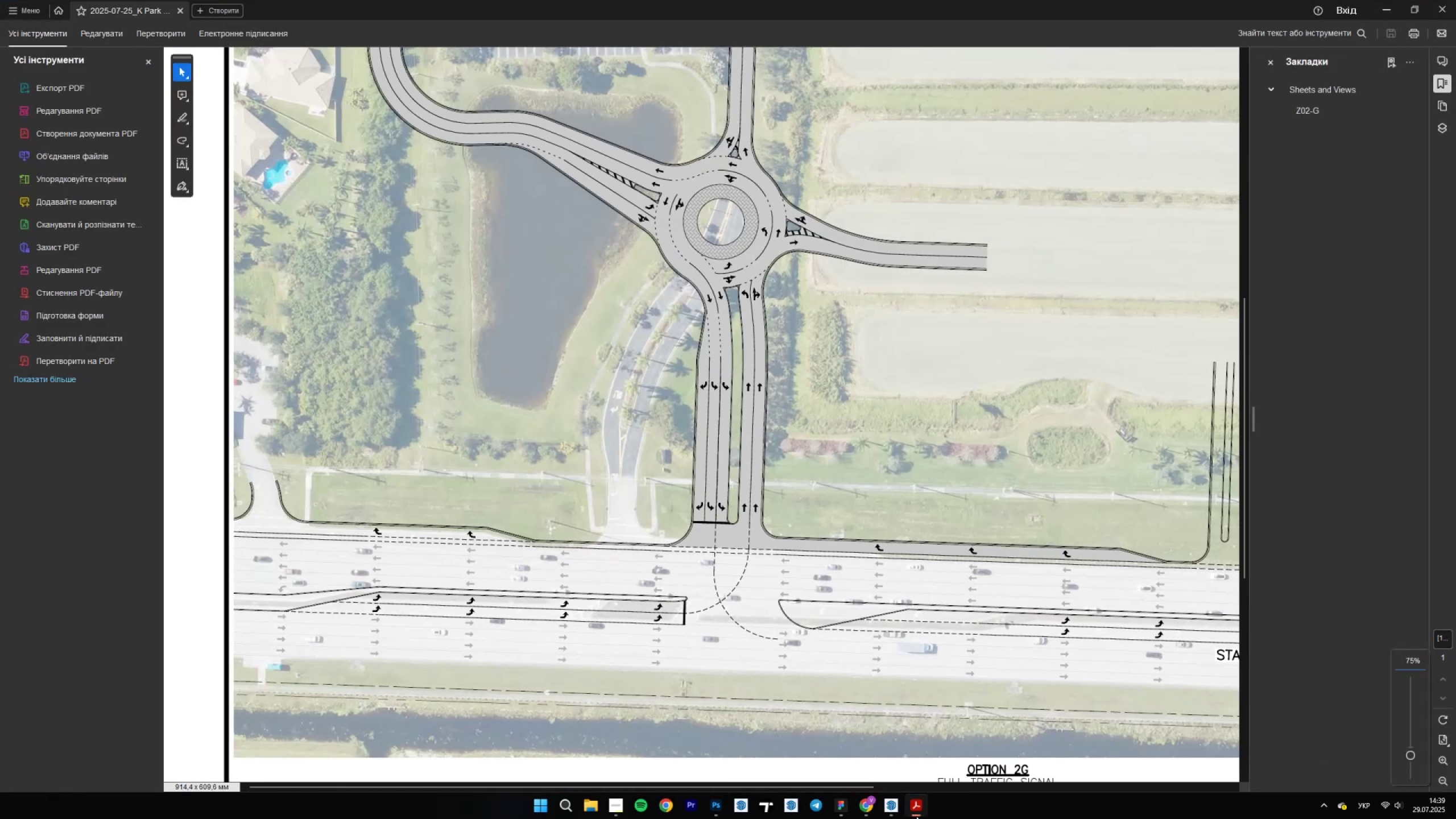 
left_click([916, 816])
 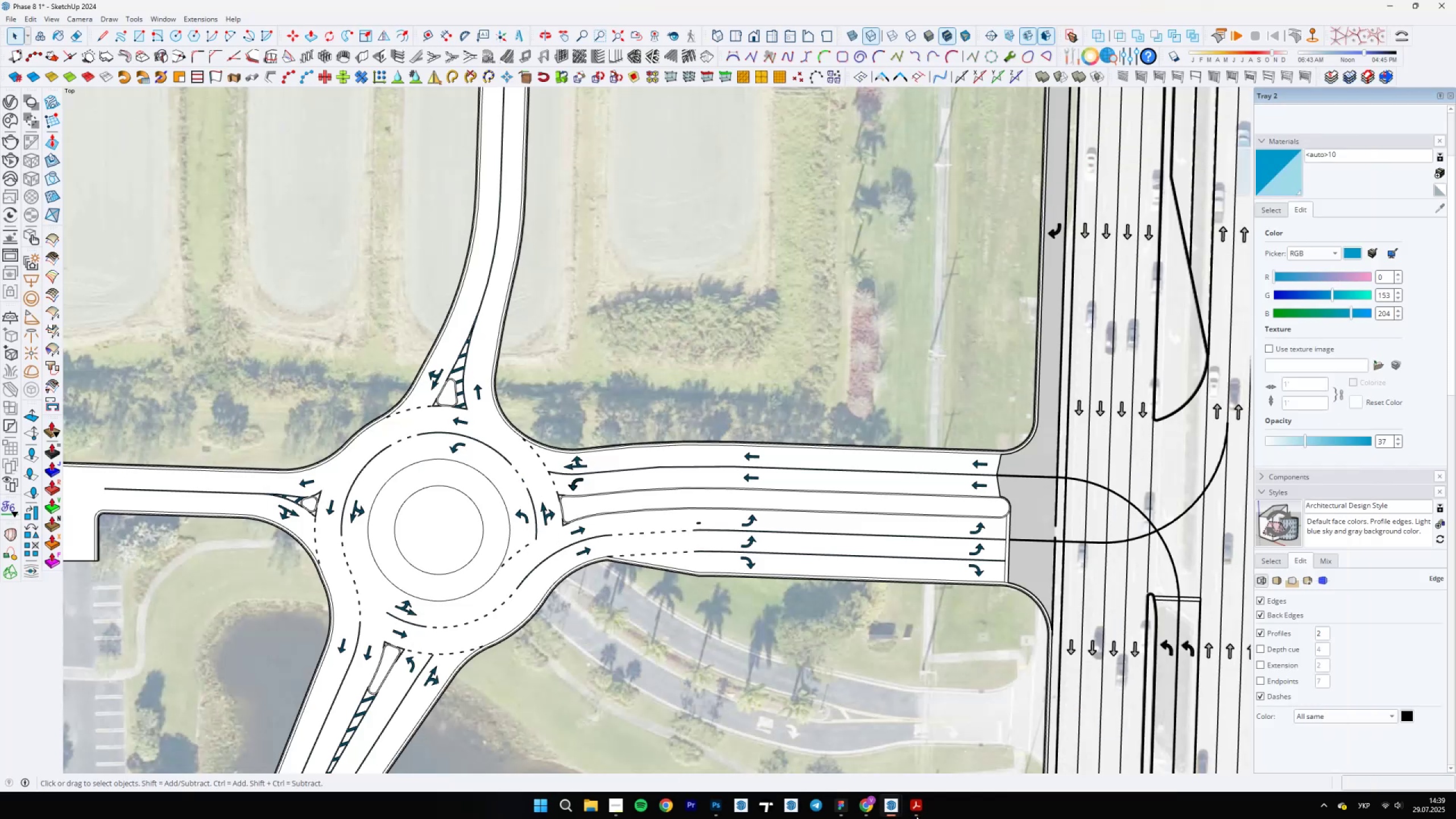 
scroll: coordinate [1149, 464], scroll_direction: up, amount: 16.0
 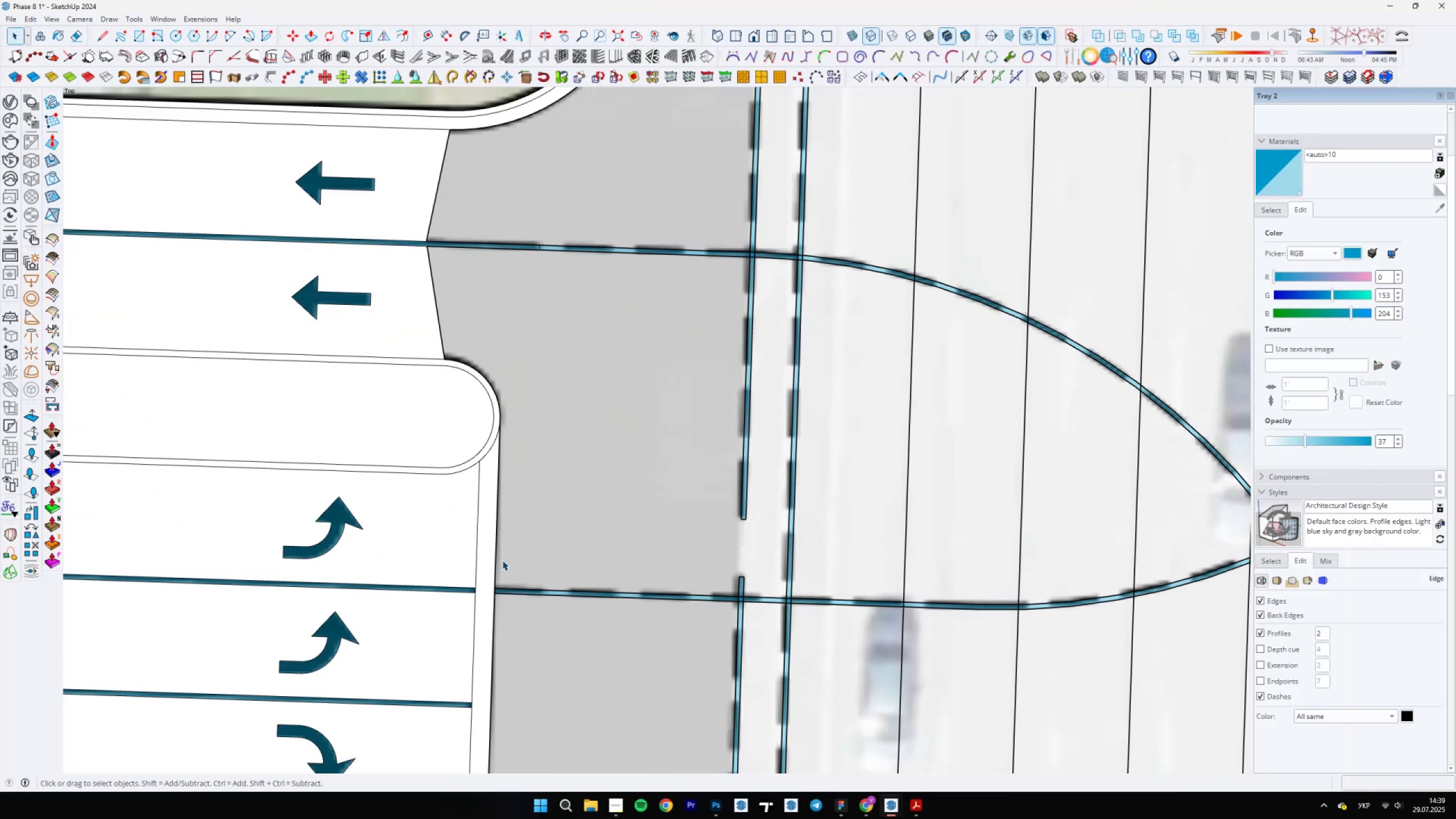 
scroll: coordinate [295, 600], scroll_direction: down, amount: 5.0
 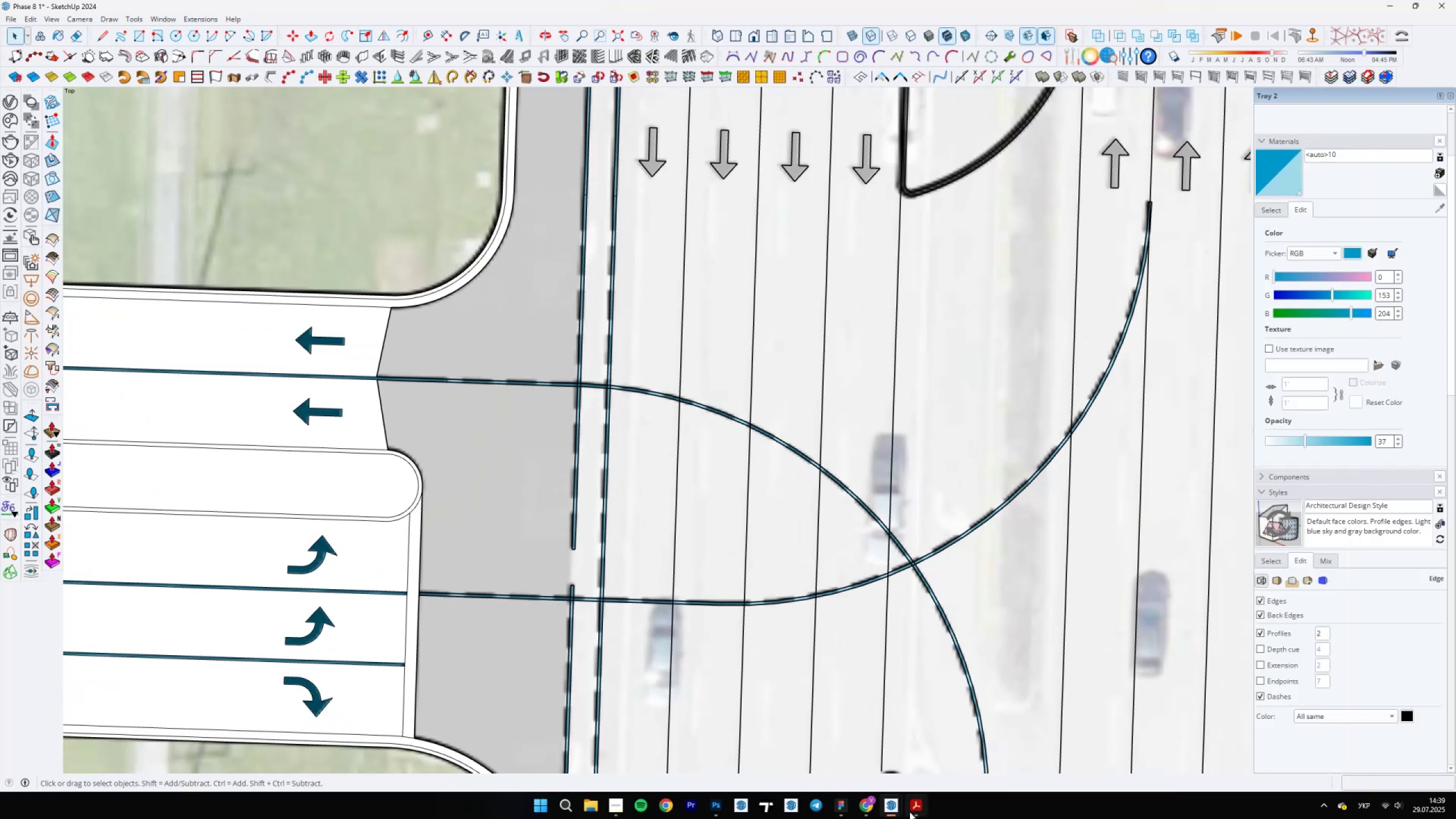 
left_click([919, 806])
 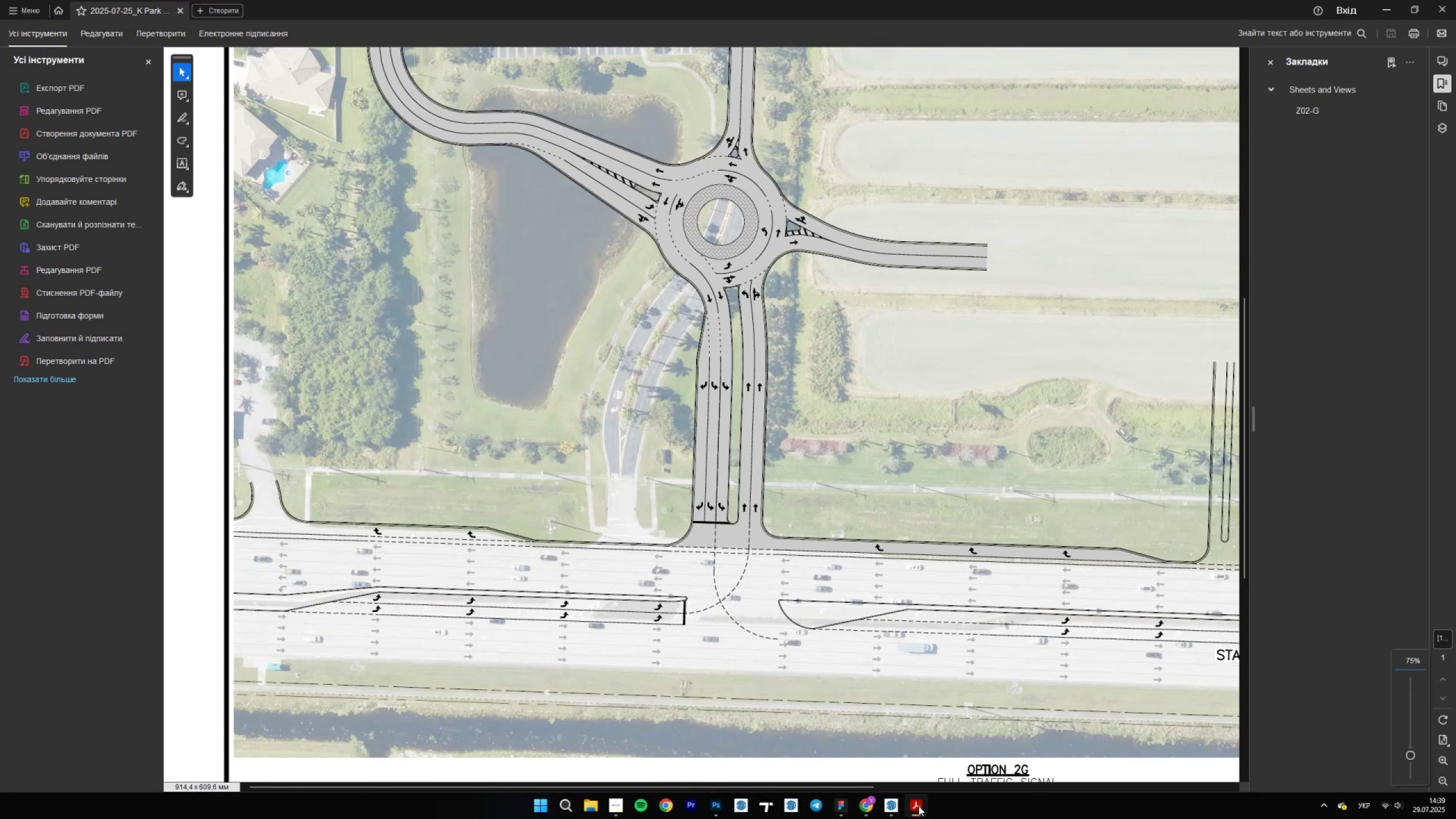 
scroll: coordinate [658, 549], scroll_direction: up, amount: 1.0
 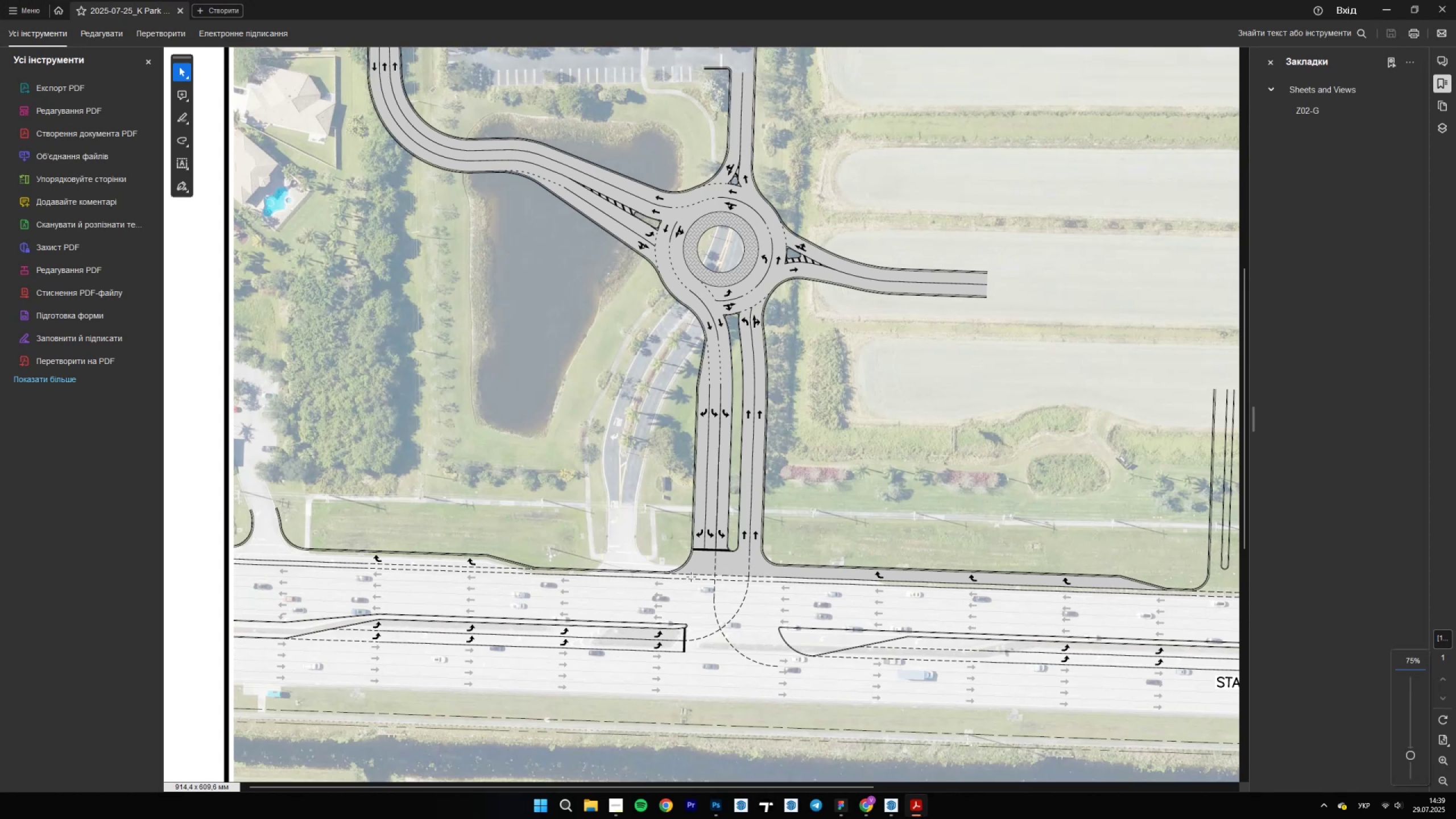 
hold_key(key=MetaLeft, duration=2.31)
hold_key(key=ControlLeft, duration=1.5)
scroll: coordinate [718, 610], scroll_direction: up, amount: 6.0
 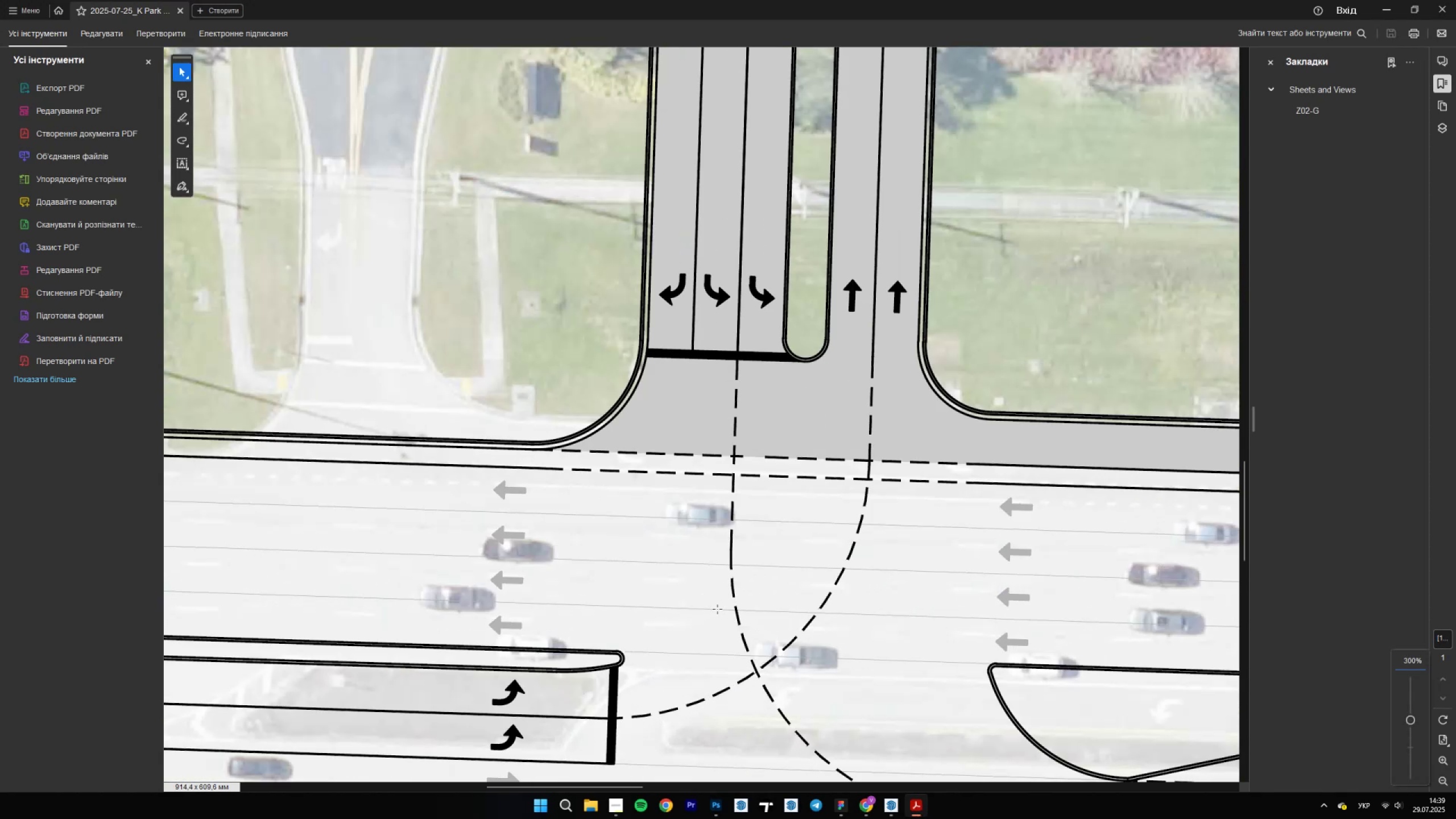 
hold_key(key=ControlLeft, duration=1.02)
 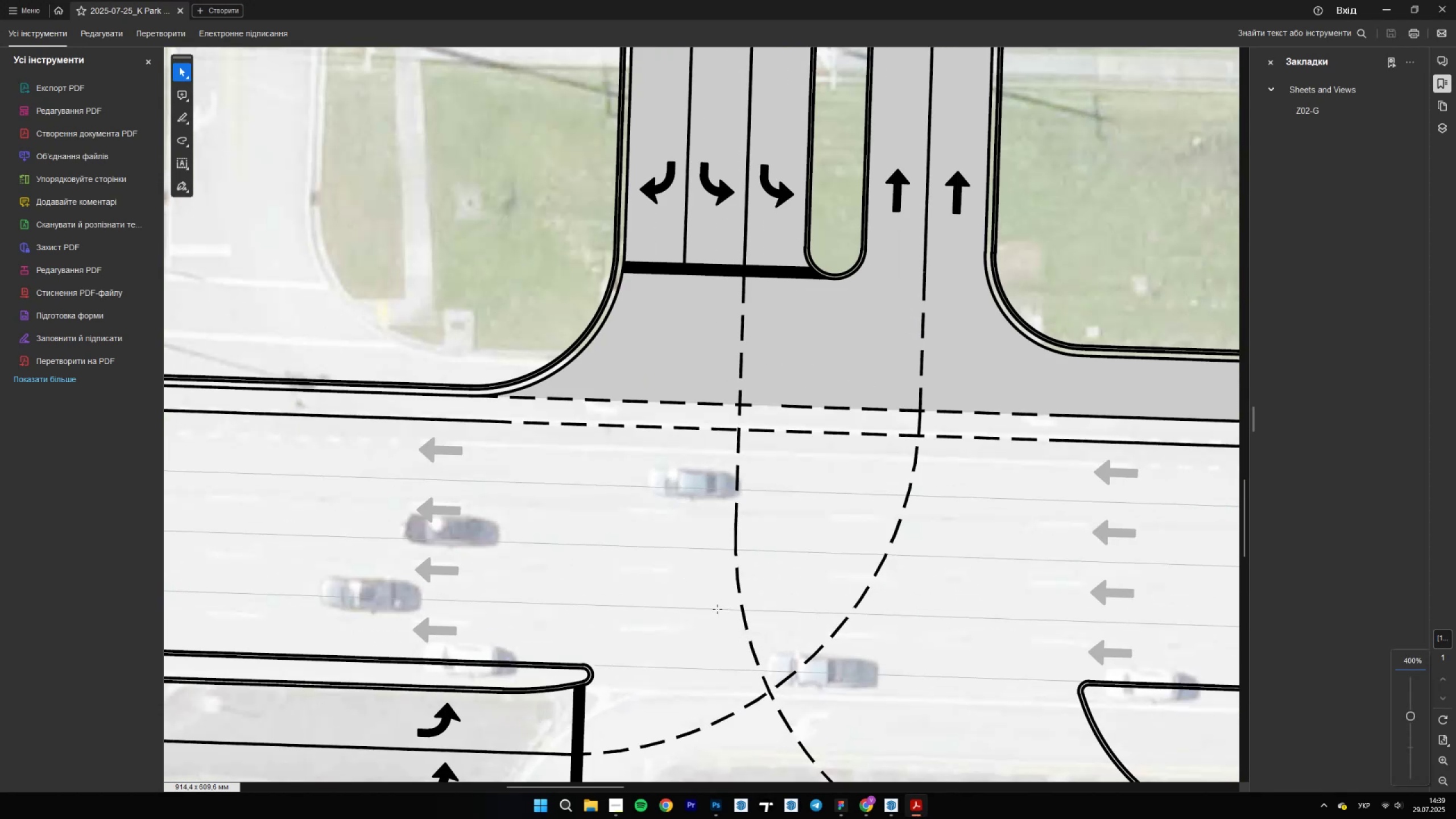 
hold_key(key=ControlLeft, duration=1.5)
 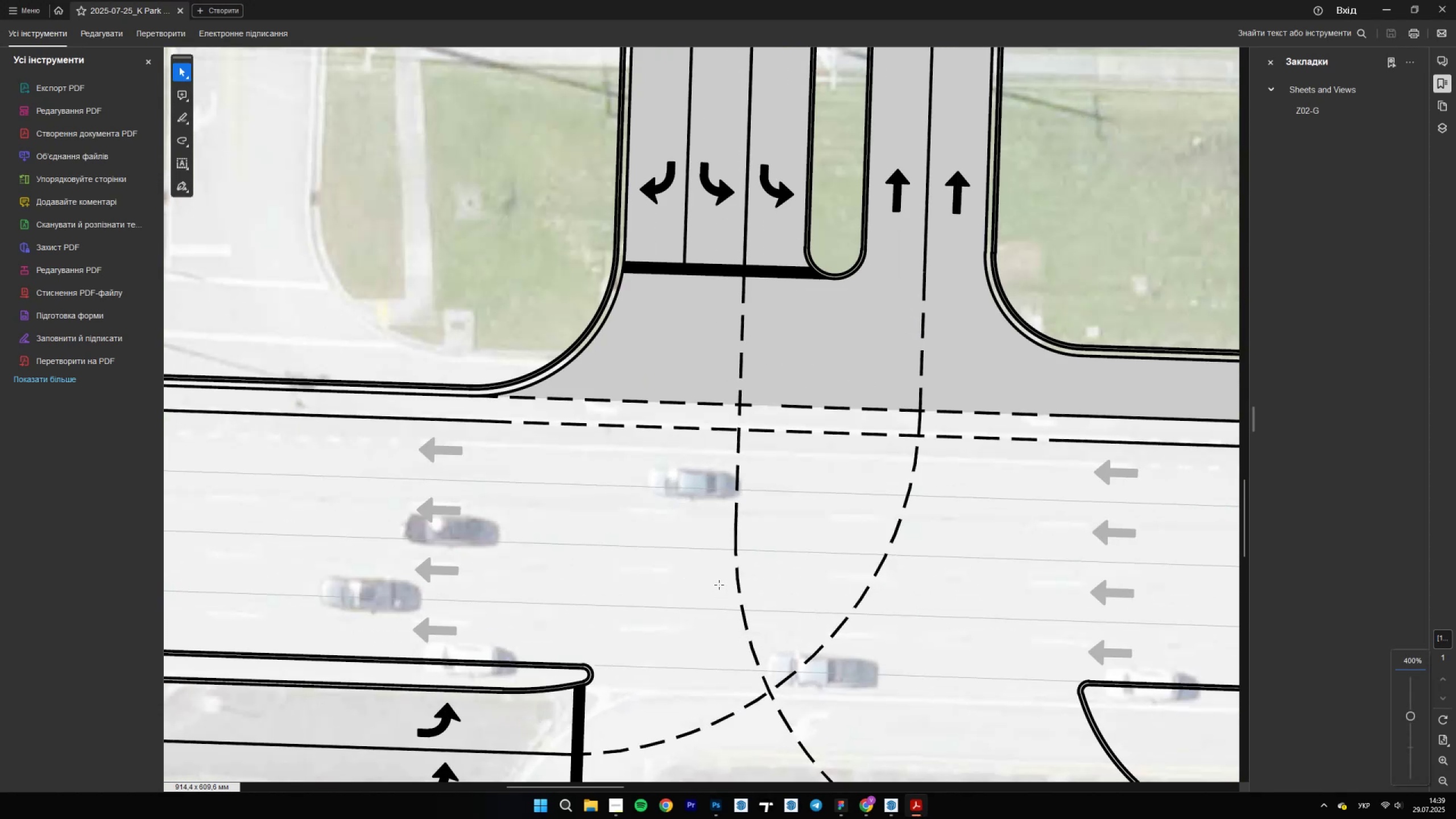 
hold_key(key=ControlLeft, duration=1.03)
 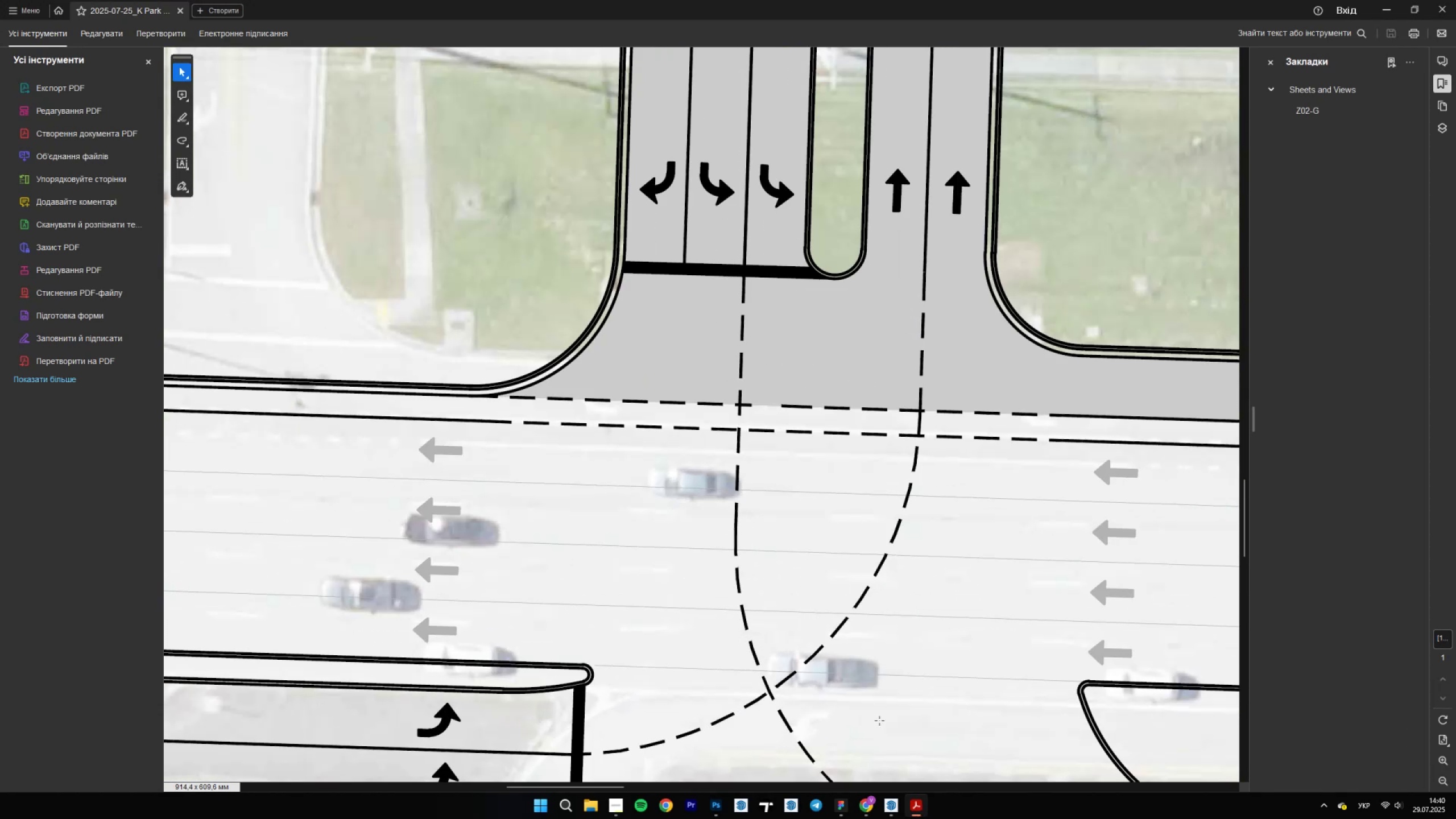 
scroll: coordinate [793, 515], scroll_direction: down, amount: 4.0
 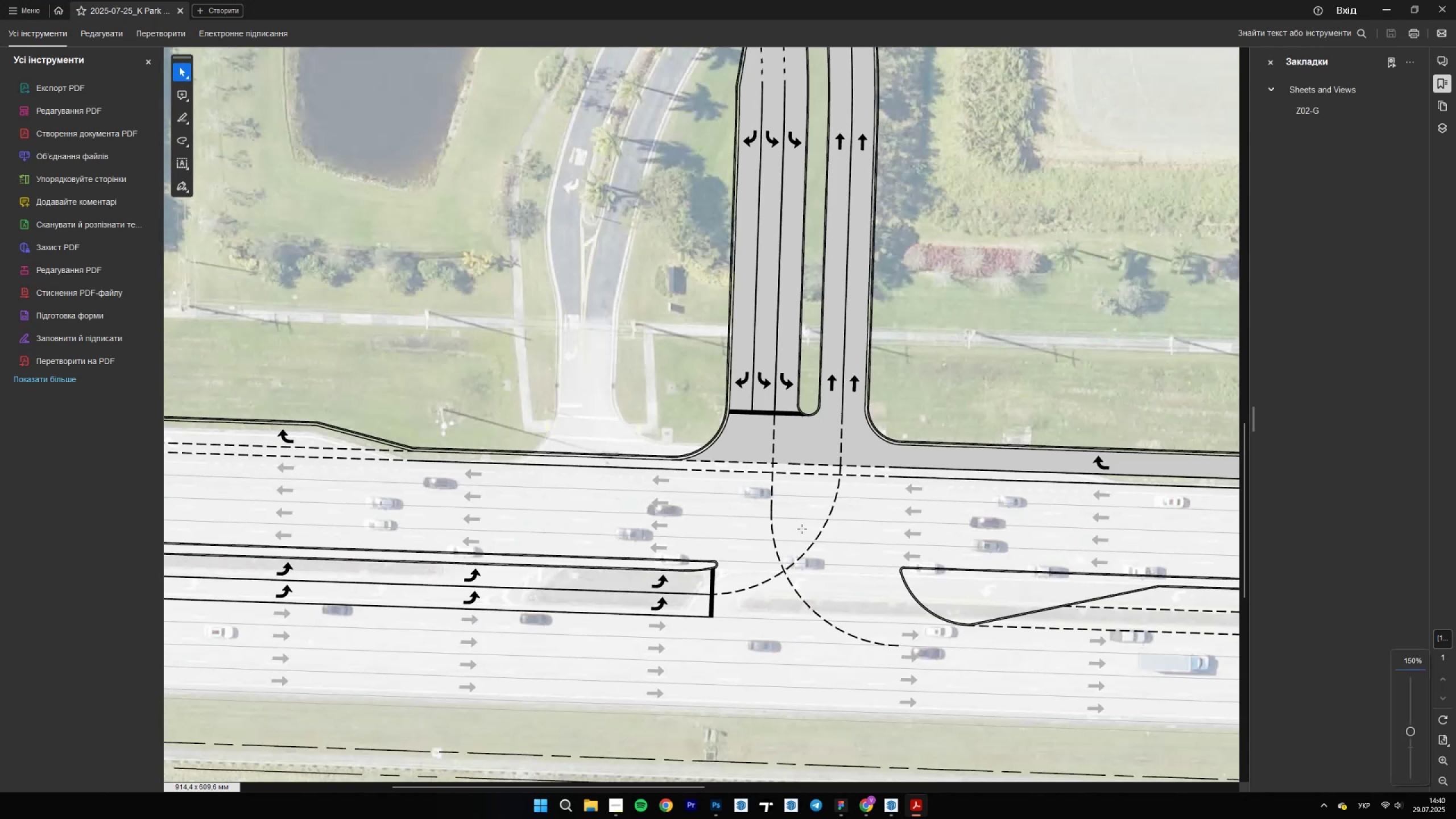 
hold_key(key=ControlLeft, duration=0.94)
 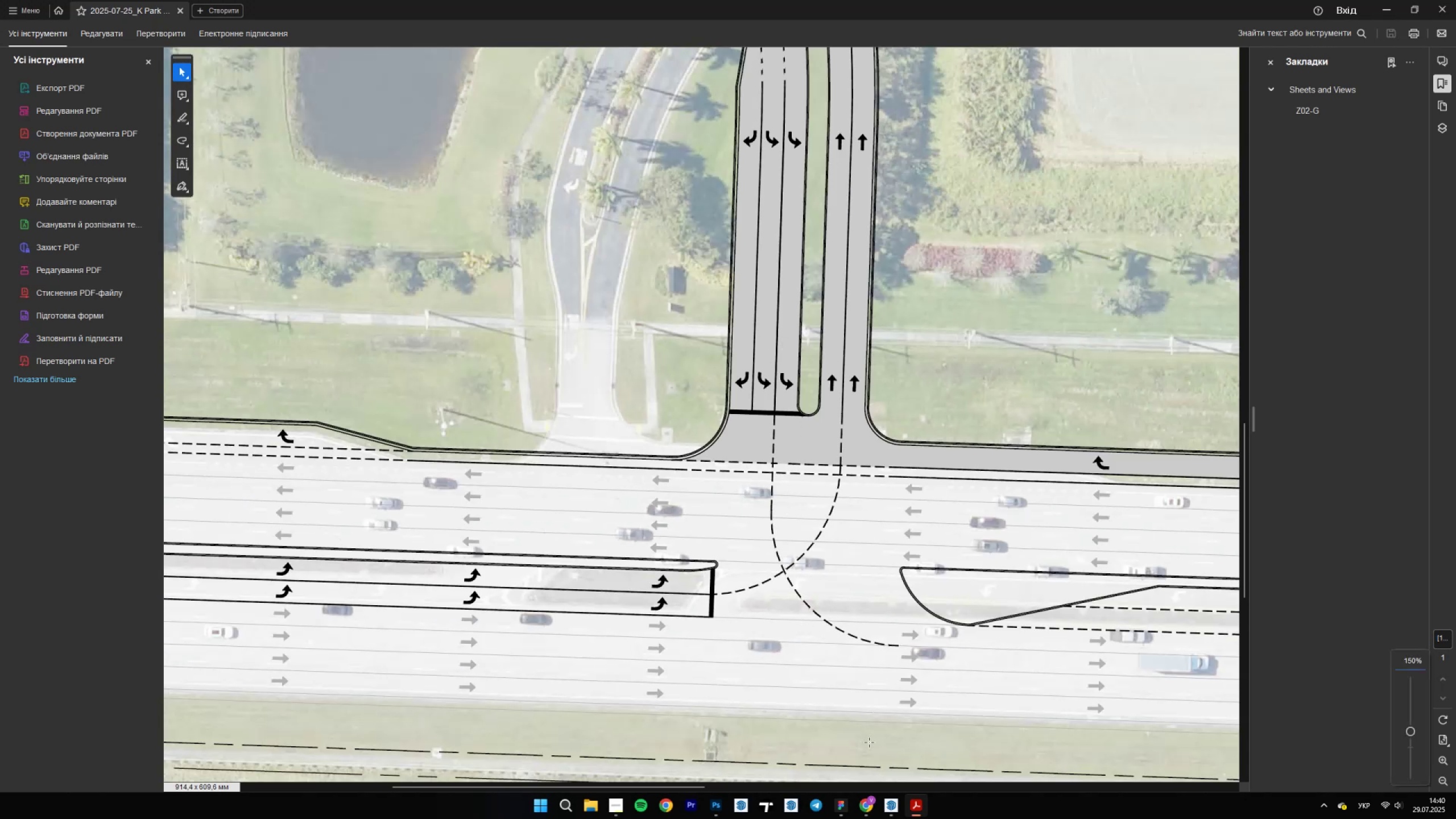 
hold_key(key=ControlLeft, duration=1.53)
scroll: coordinate [549, 546], scroll_direction: down, amount: 2.0
 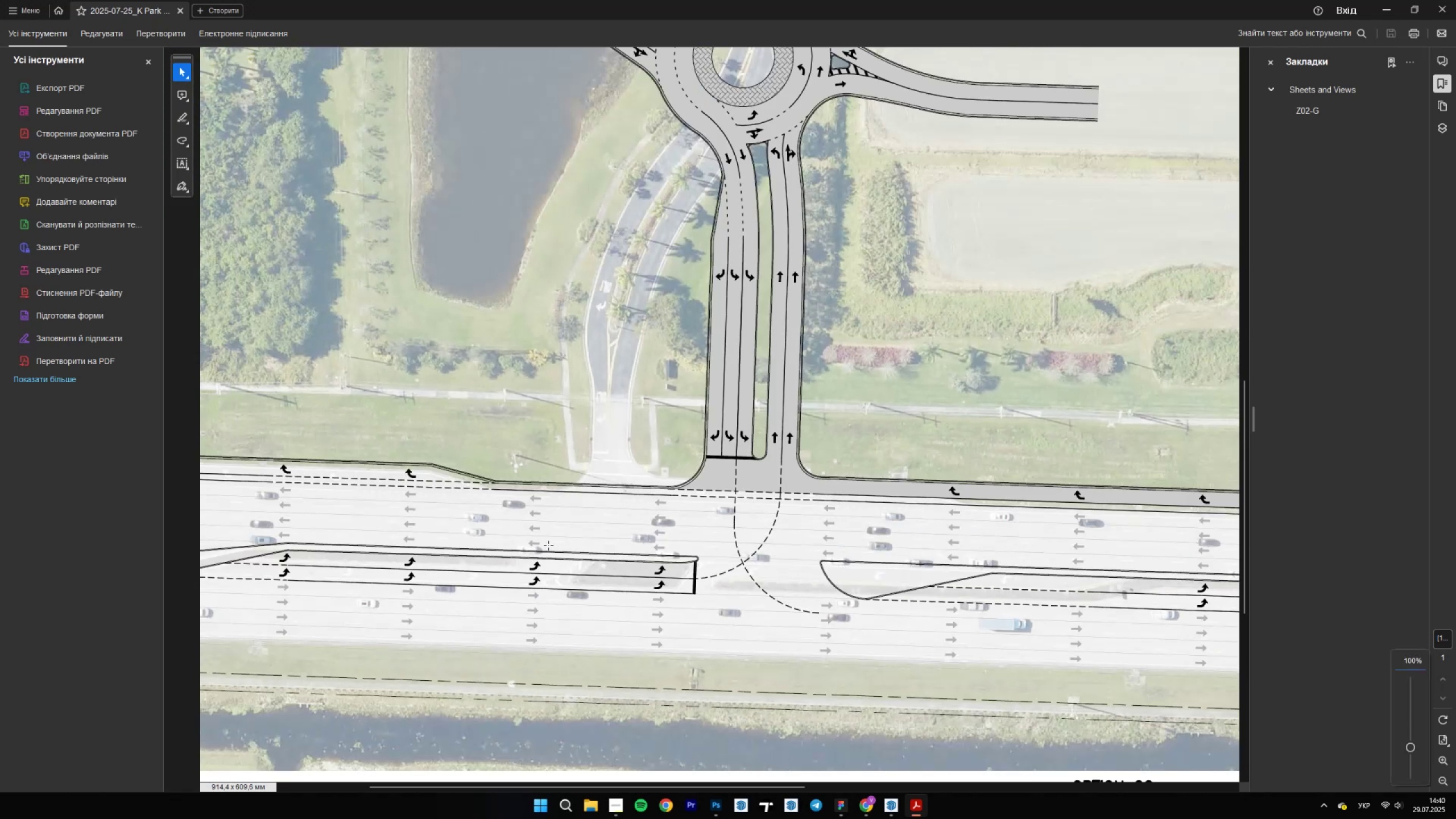 
scroll: coordinate [549, 546], scroll_direction: up, amount: 1.0
 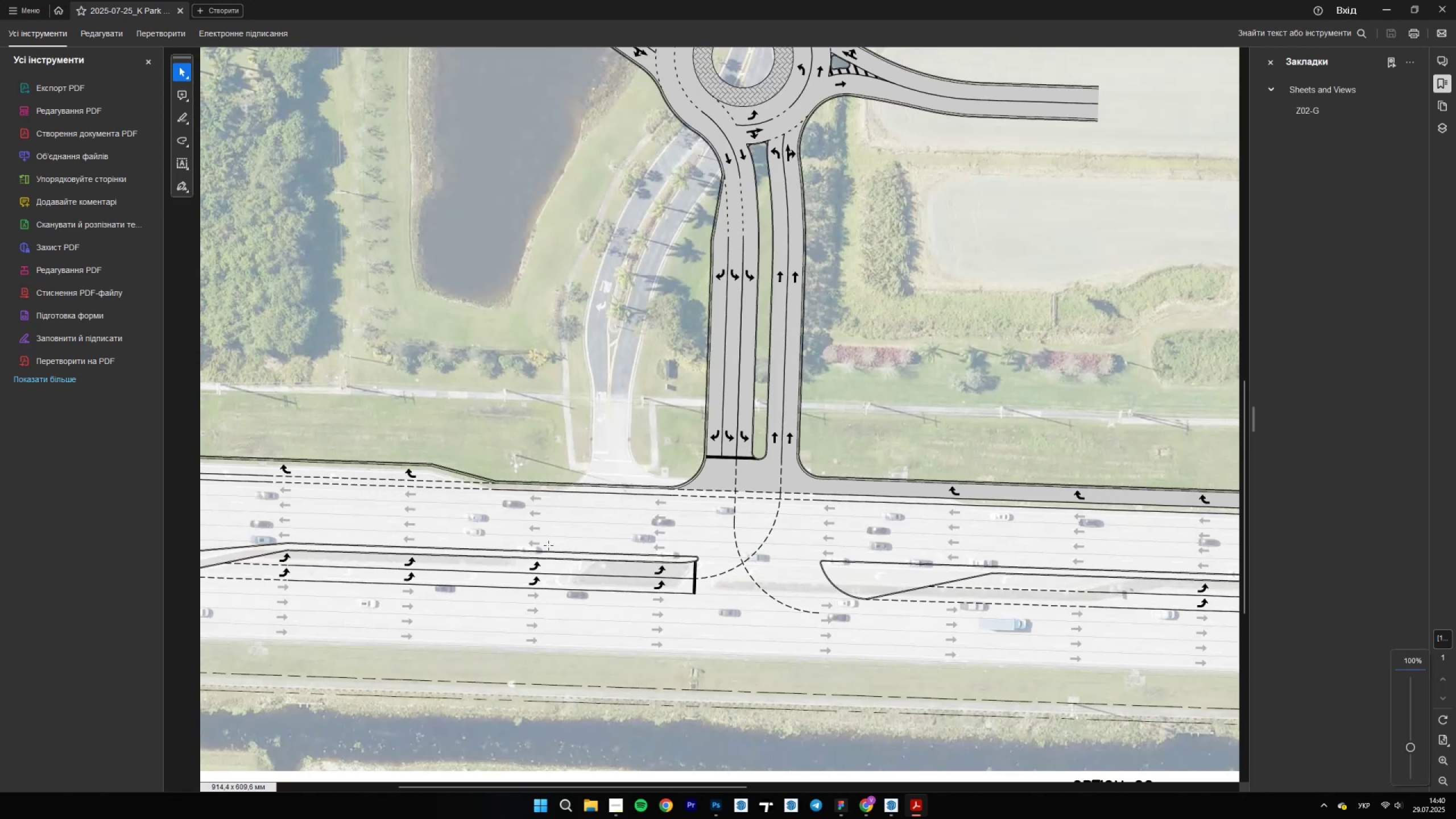 
hold_key(key=ControlLeft, duration=1.52)
scroll: coordinate [640, 619], scroll_direction: none, amount: 0.0
 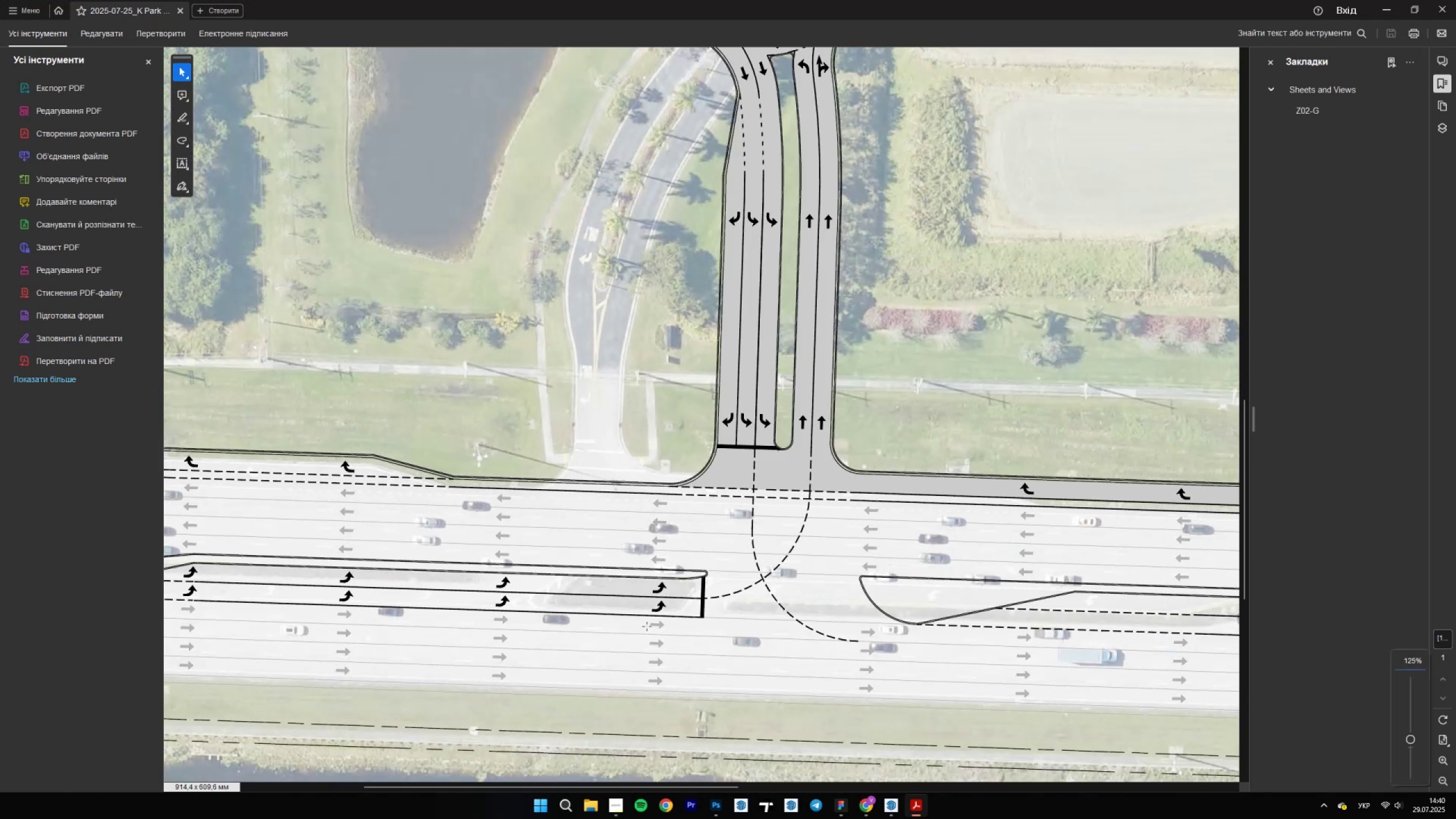 
hold_key(key=ControlLeft, duration=1.51)
scroll: coordinate [647, 627], scroll_direction: down, amount: 1.0
 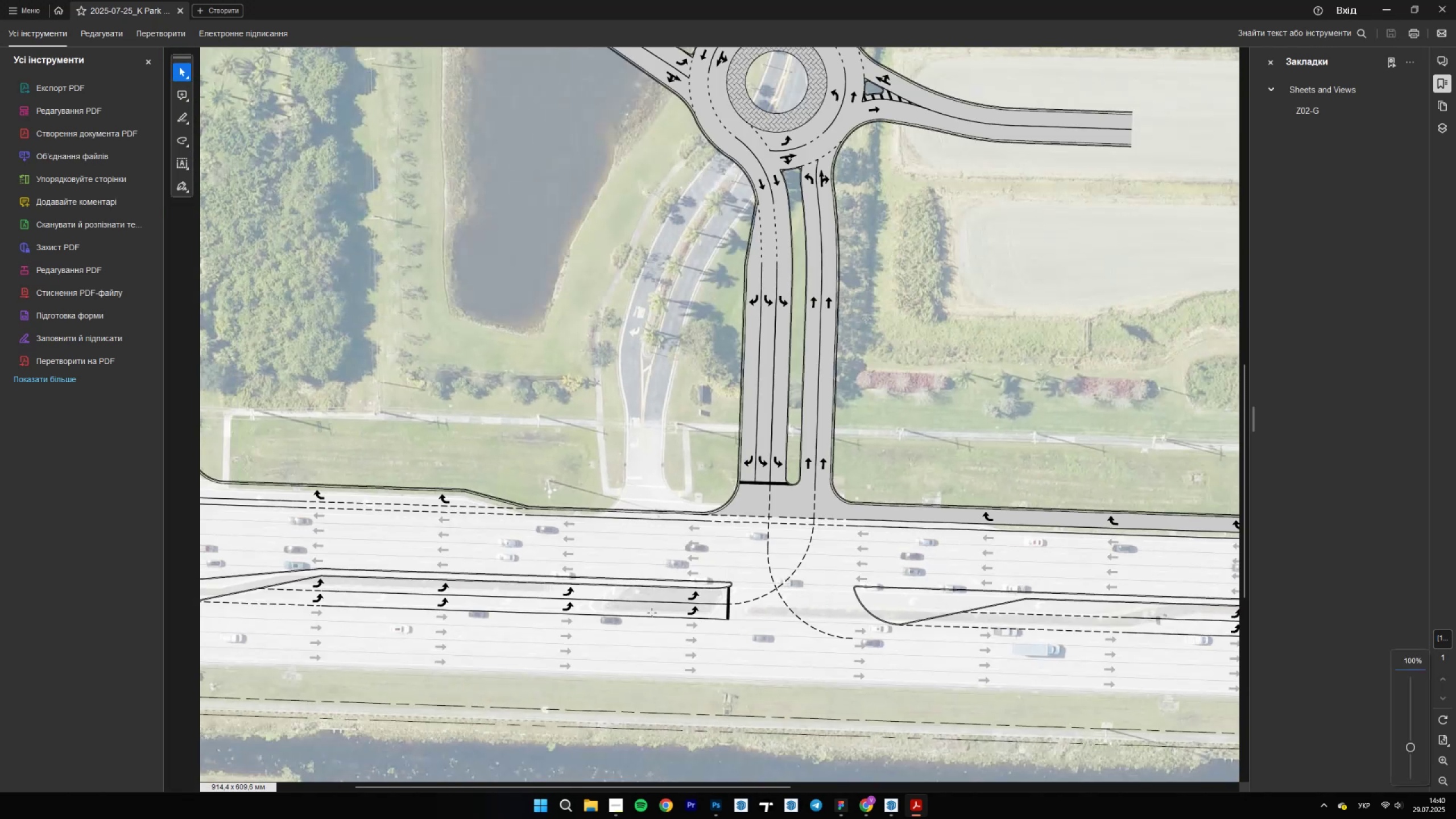 
scroll: coordinate [678, 610], scroll_direction: none, amount: 0.0
 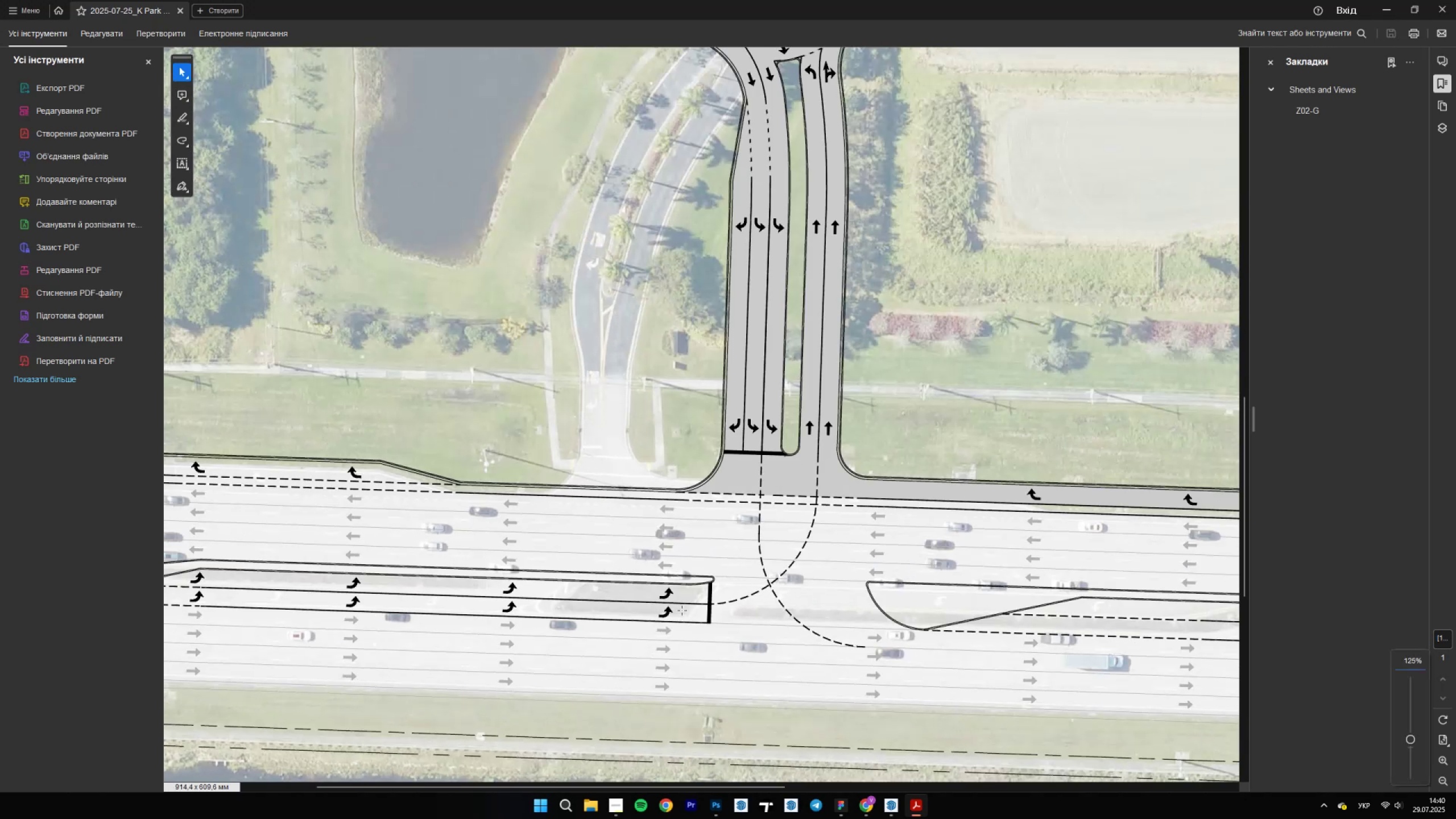 
hold_key(key=ControlLeft, duration=0.5)
 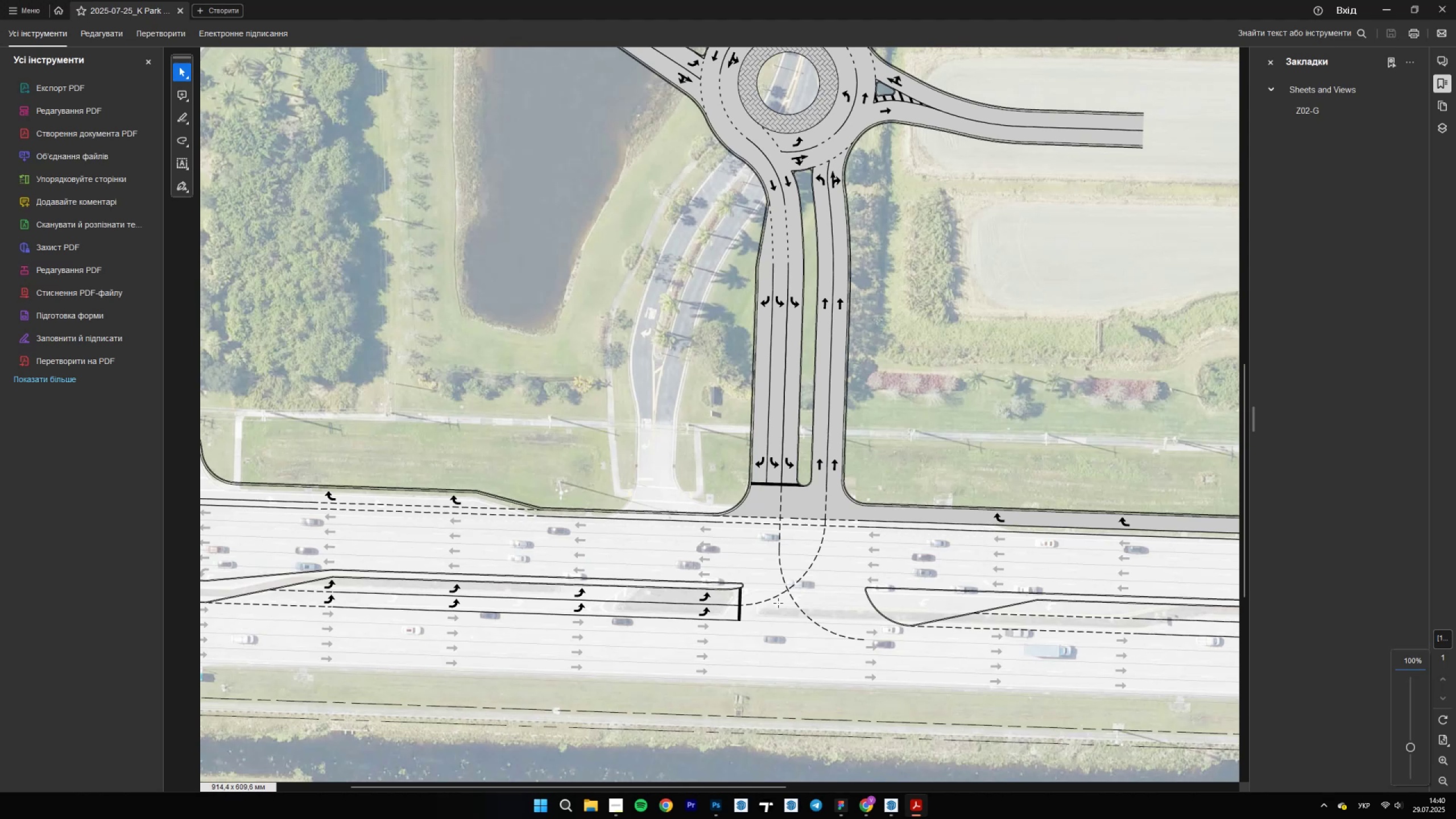 
hold_key(key=ControlLeft, duration=0.54)
 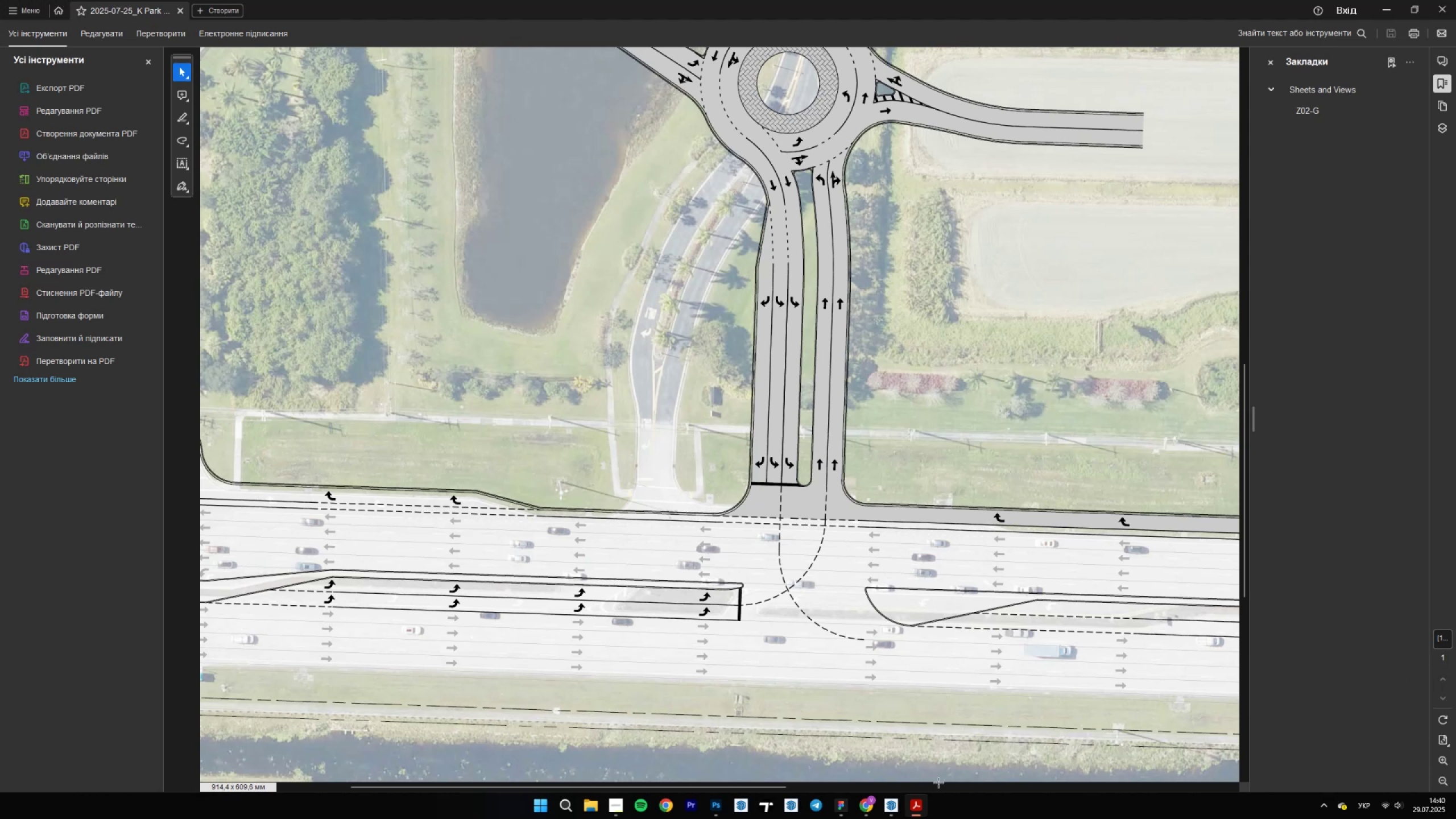 
left_click([923, 813])
 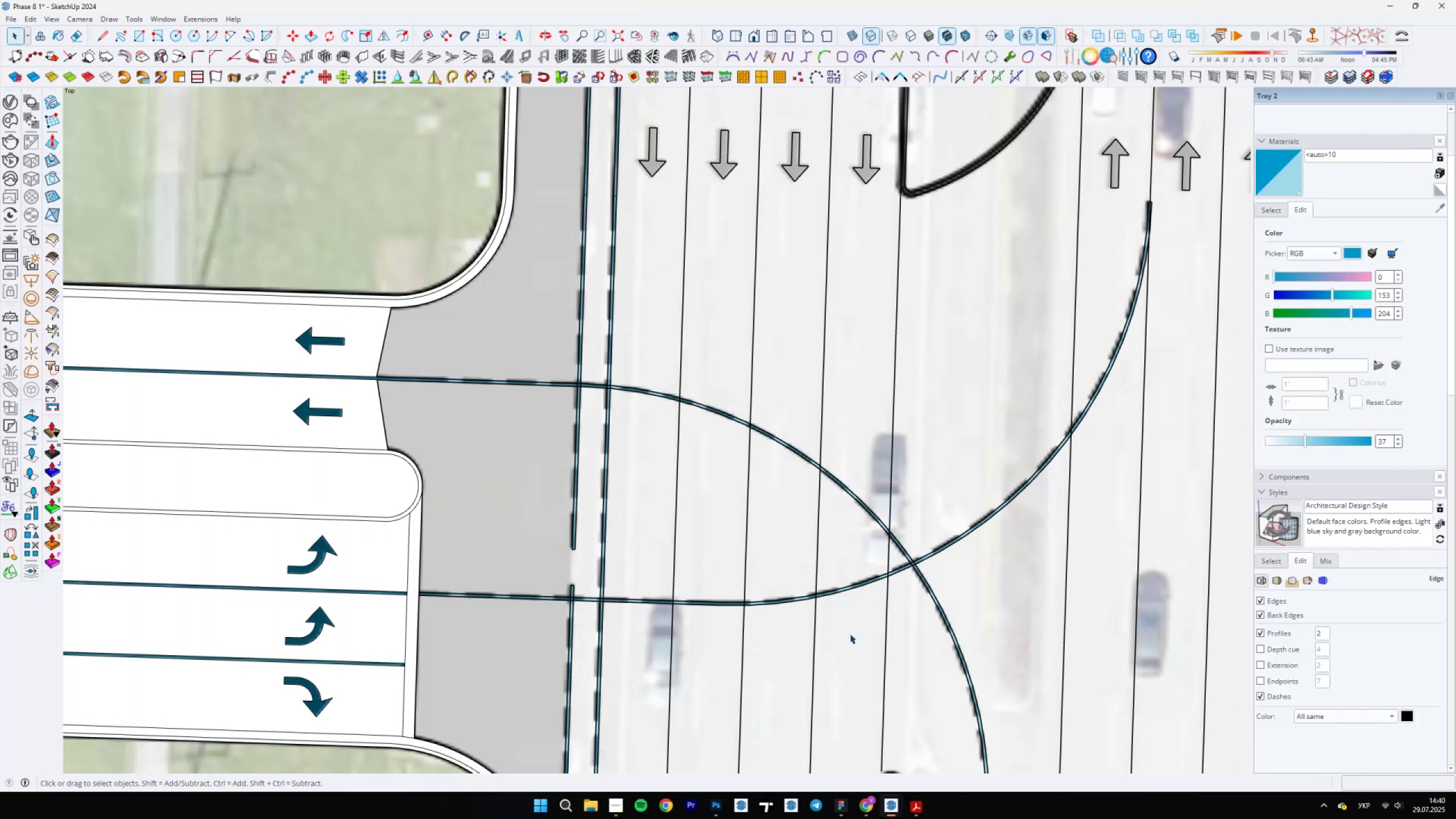 
scroll: coordinate [646, 701], scroll_direction: up, amount: 3.0
 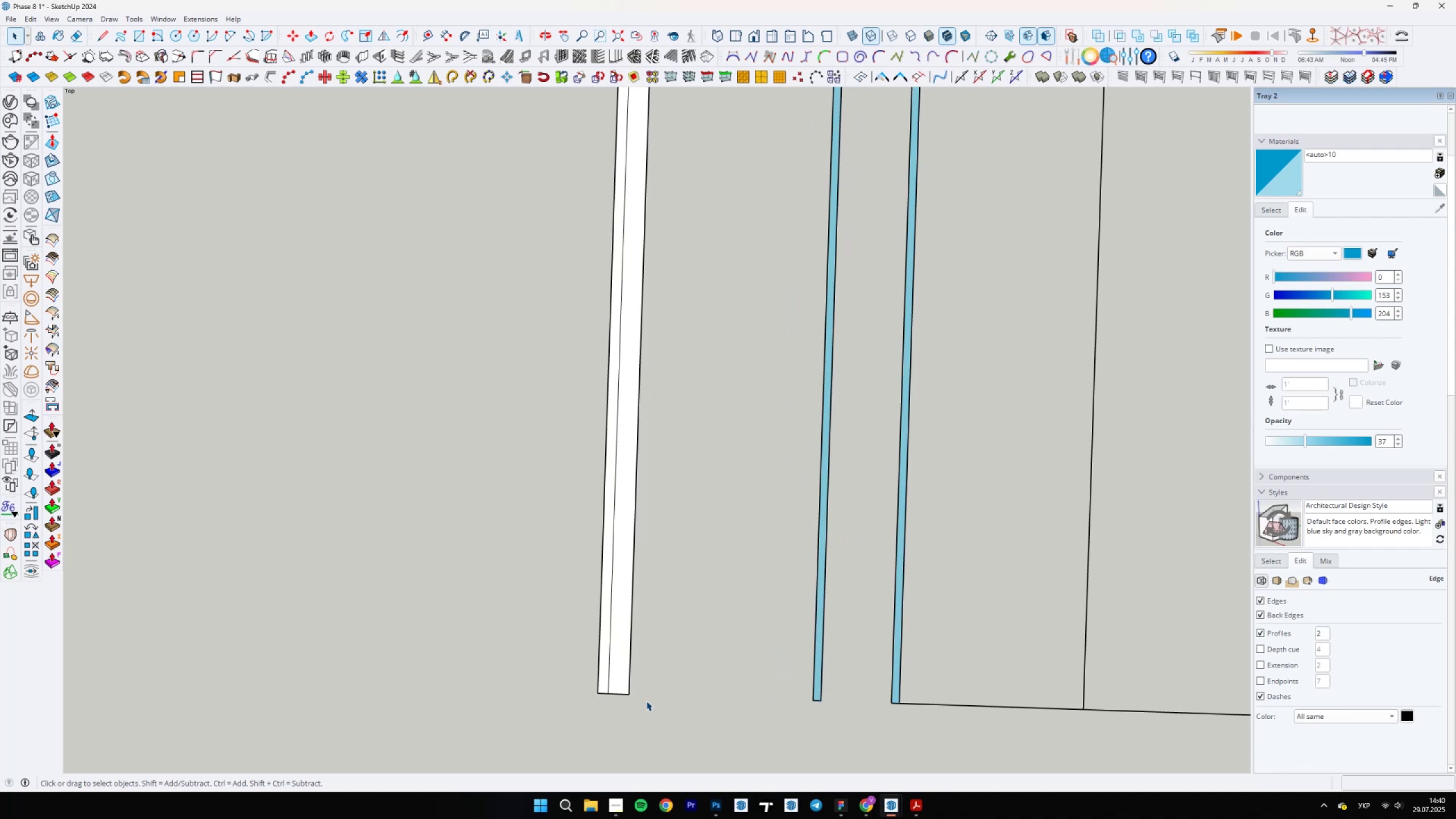 
key(L)
 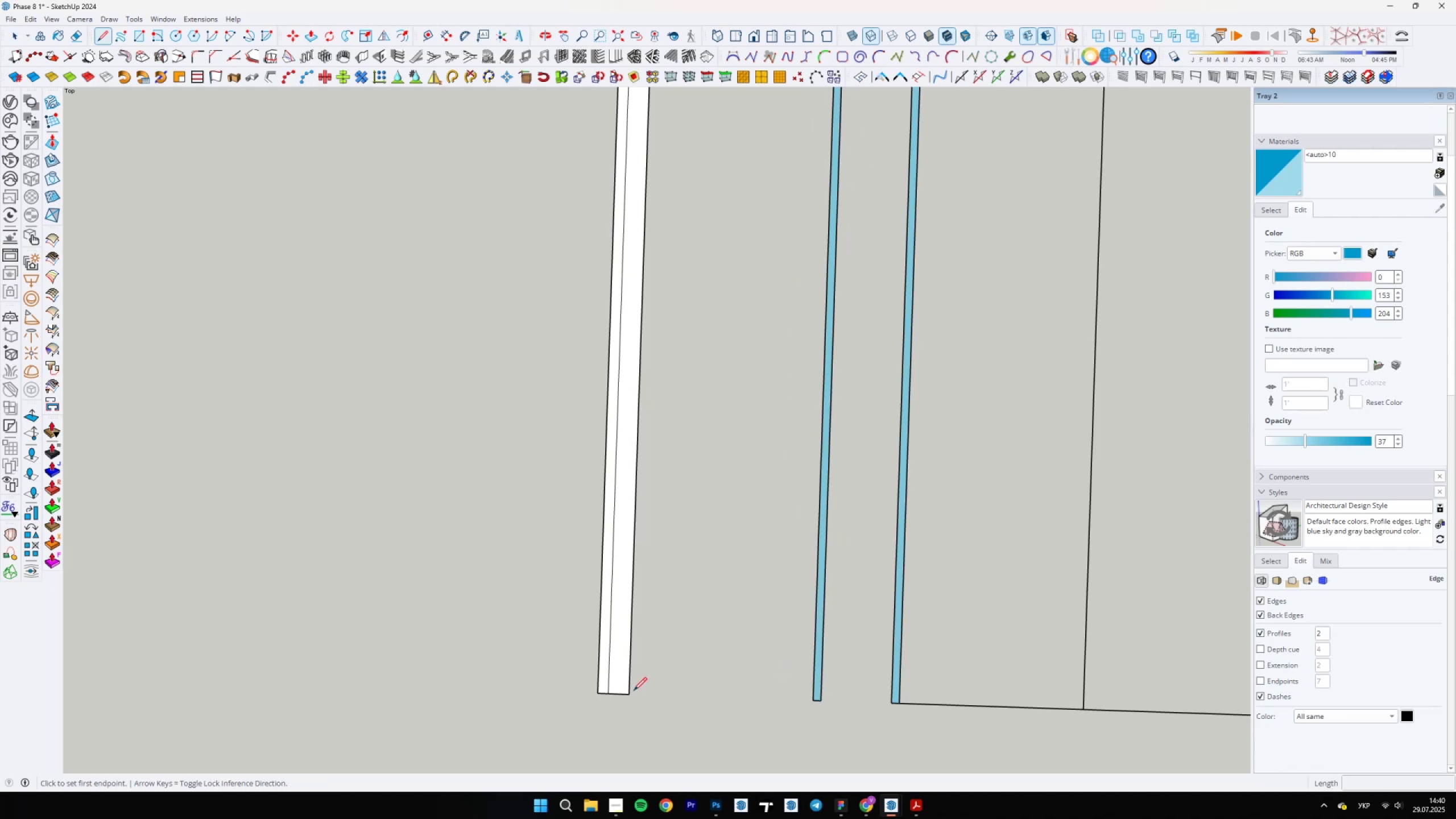 
left_click([629, 692])
 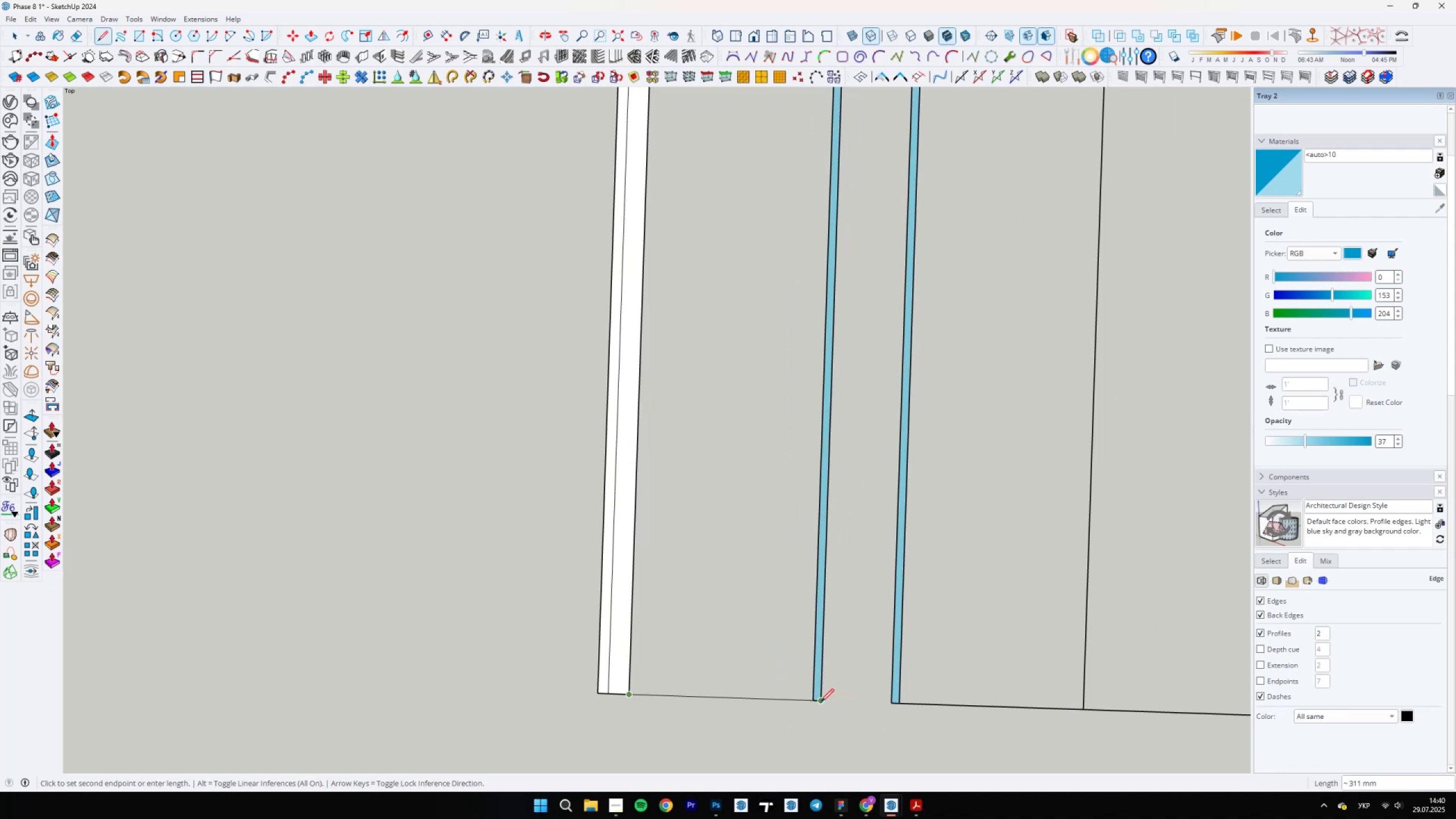 
left_click([812, 701])
 